 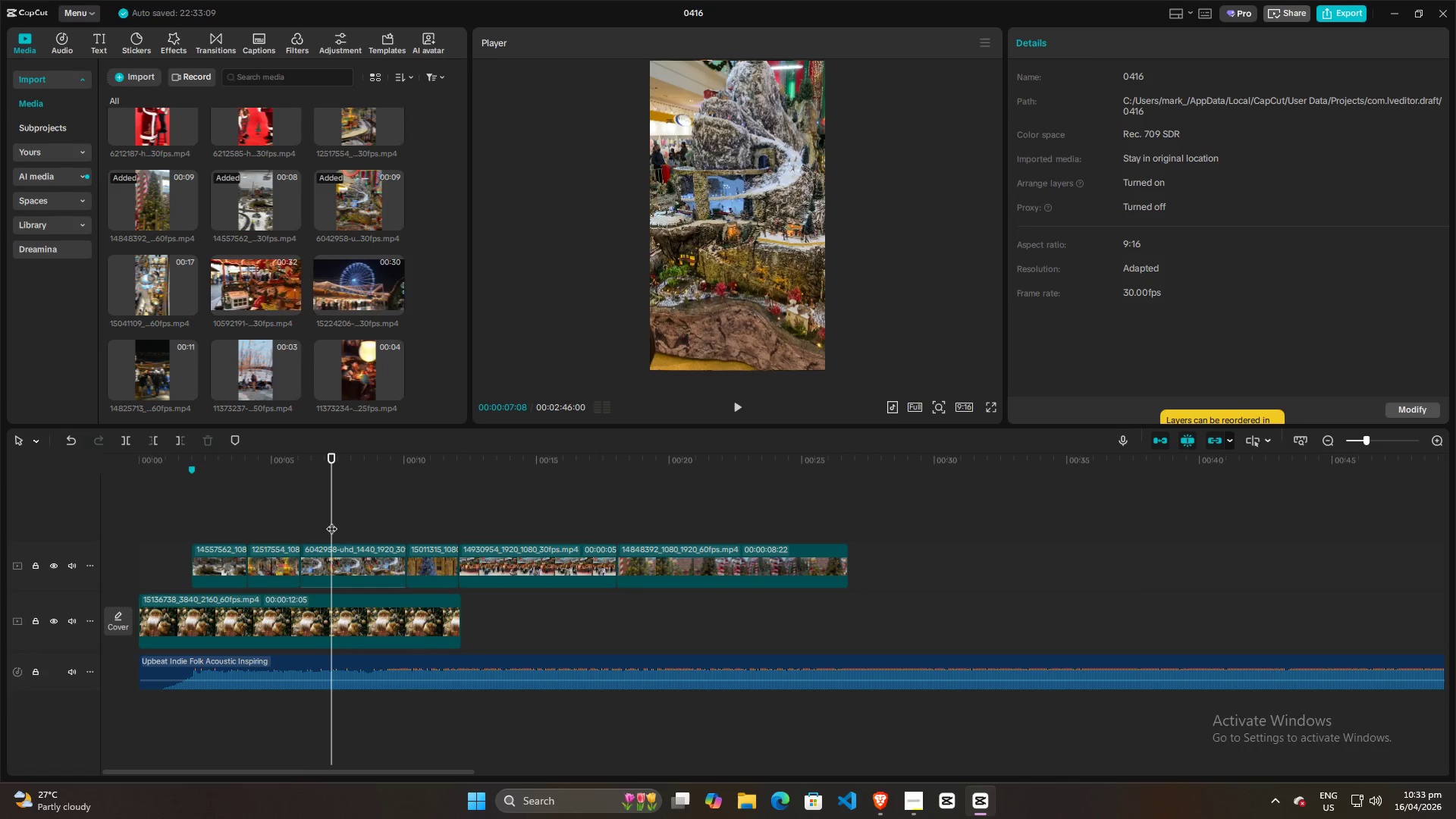 
key(Space)
 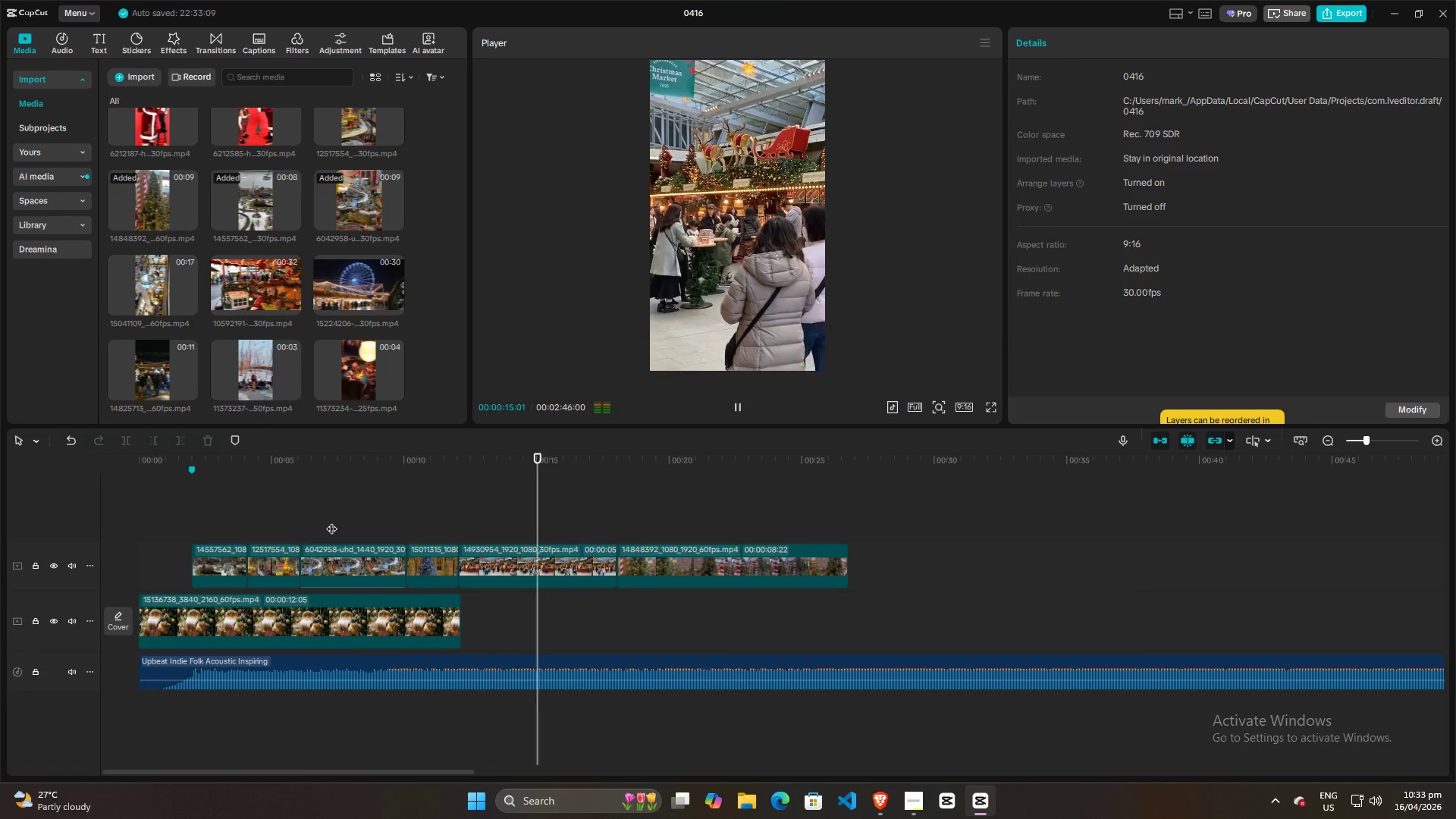 
wait(13.06)
 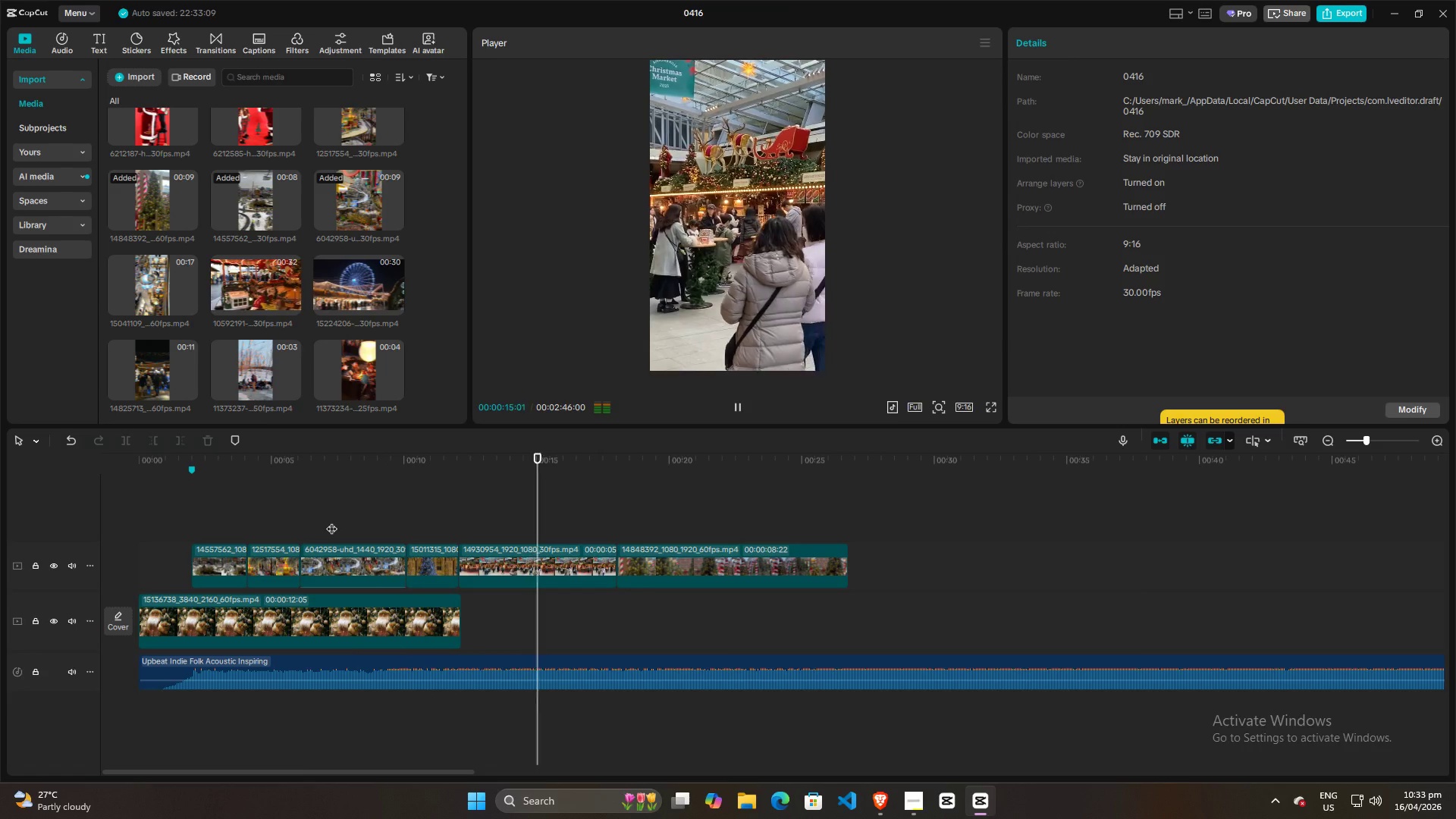 
key(Space)
 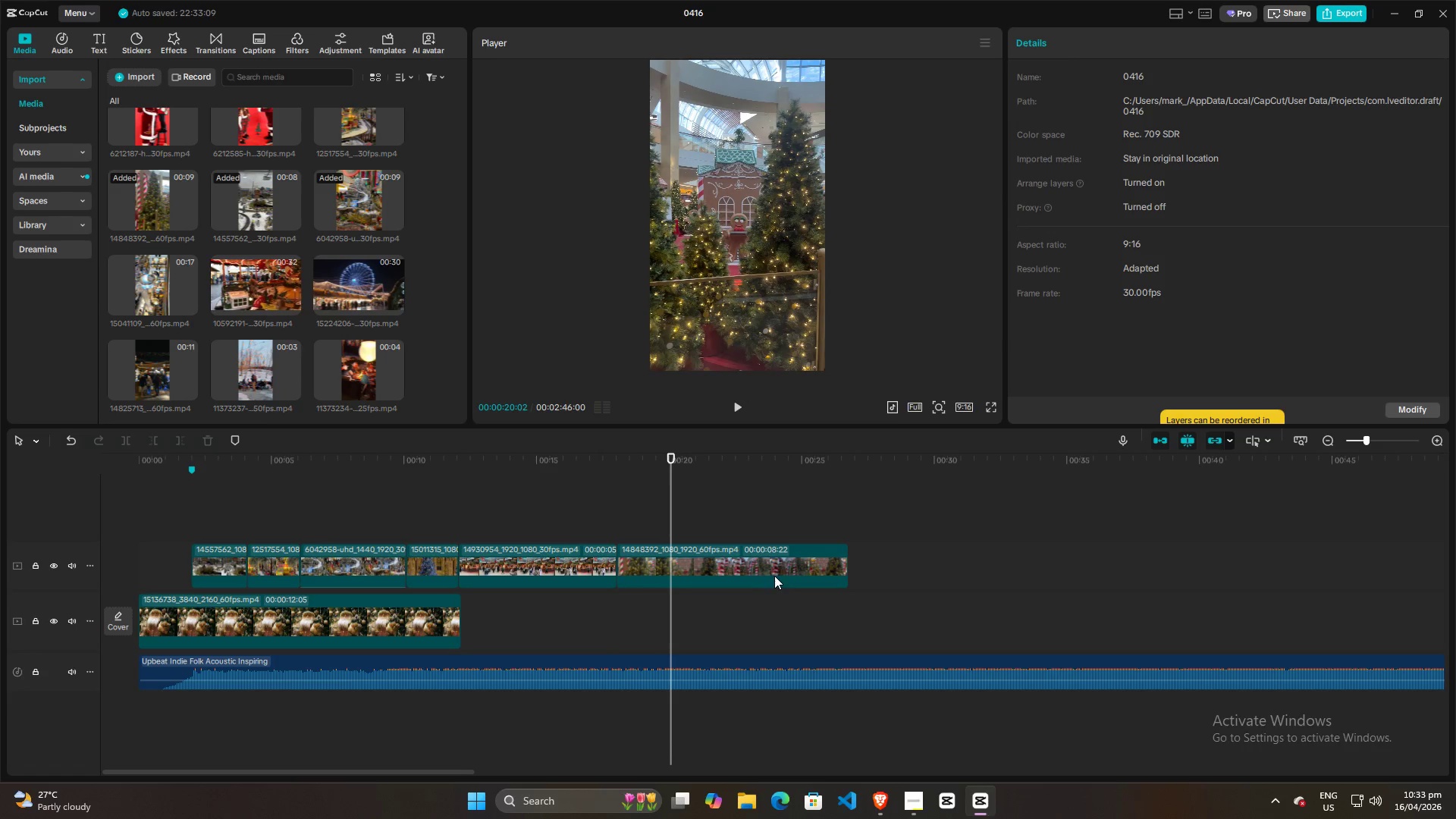 
left_click([644, 491])
 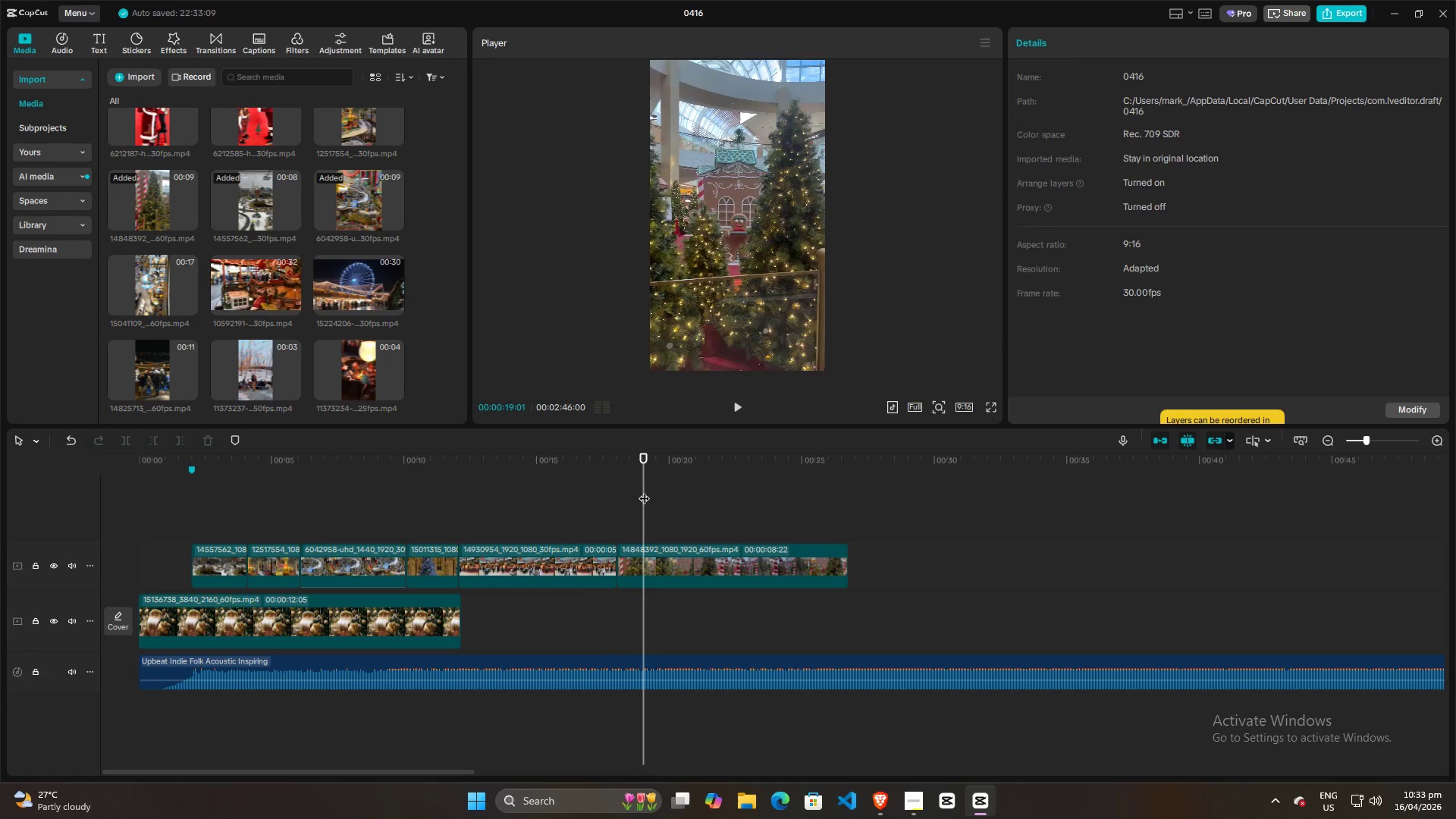 
key(Space)
 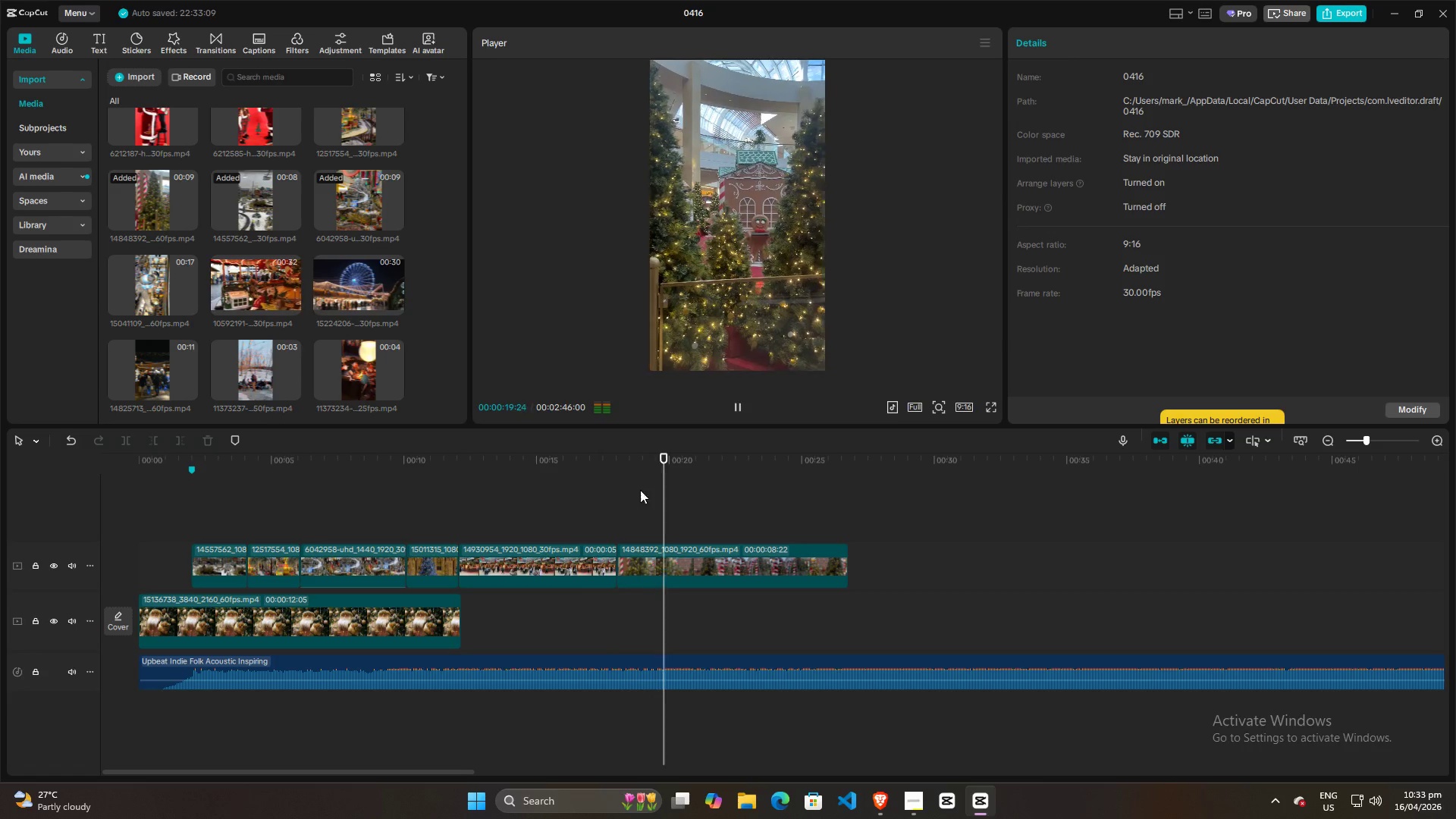 
key(Space)
 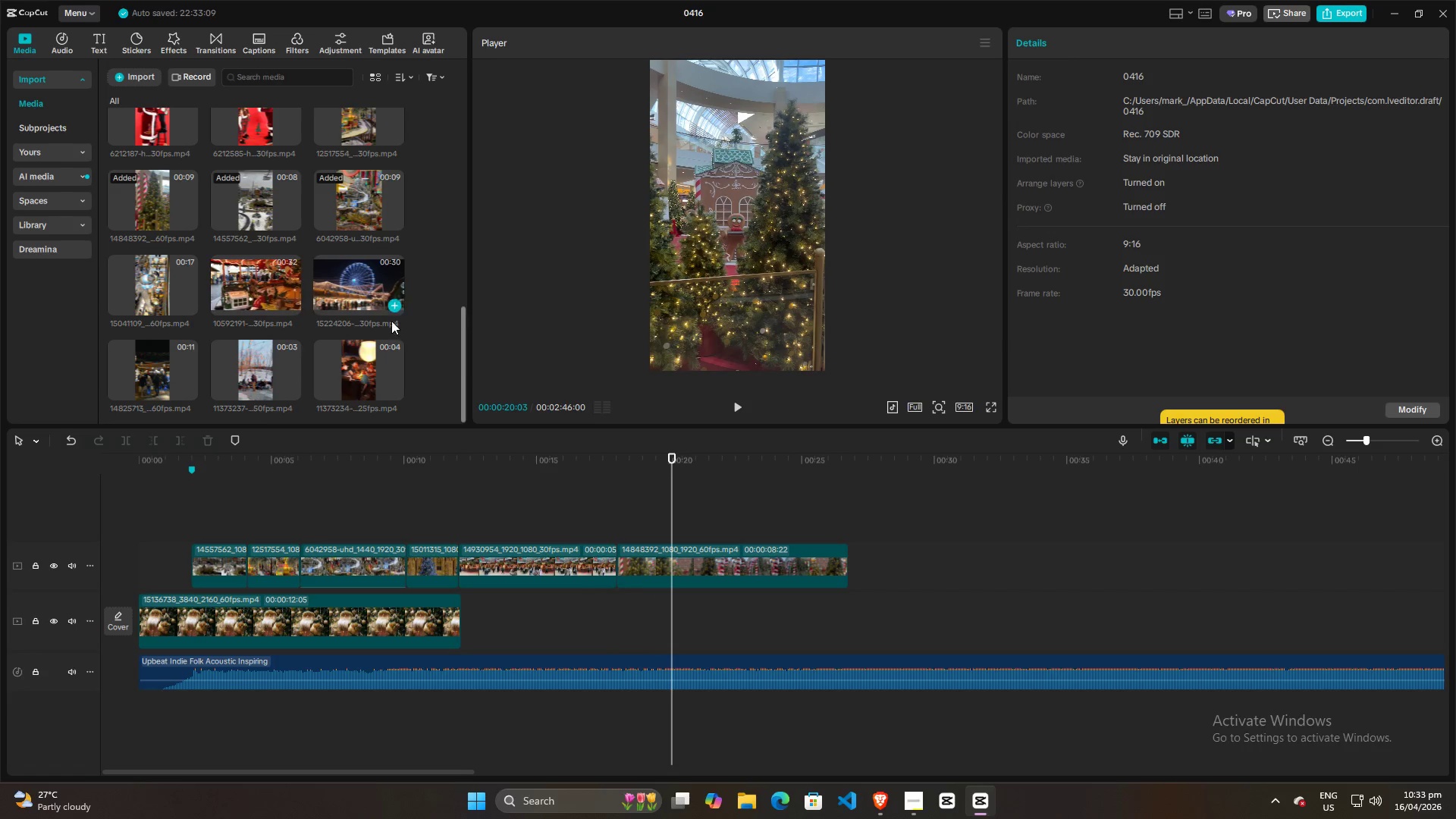 
key(Space)
 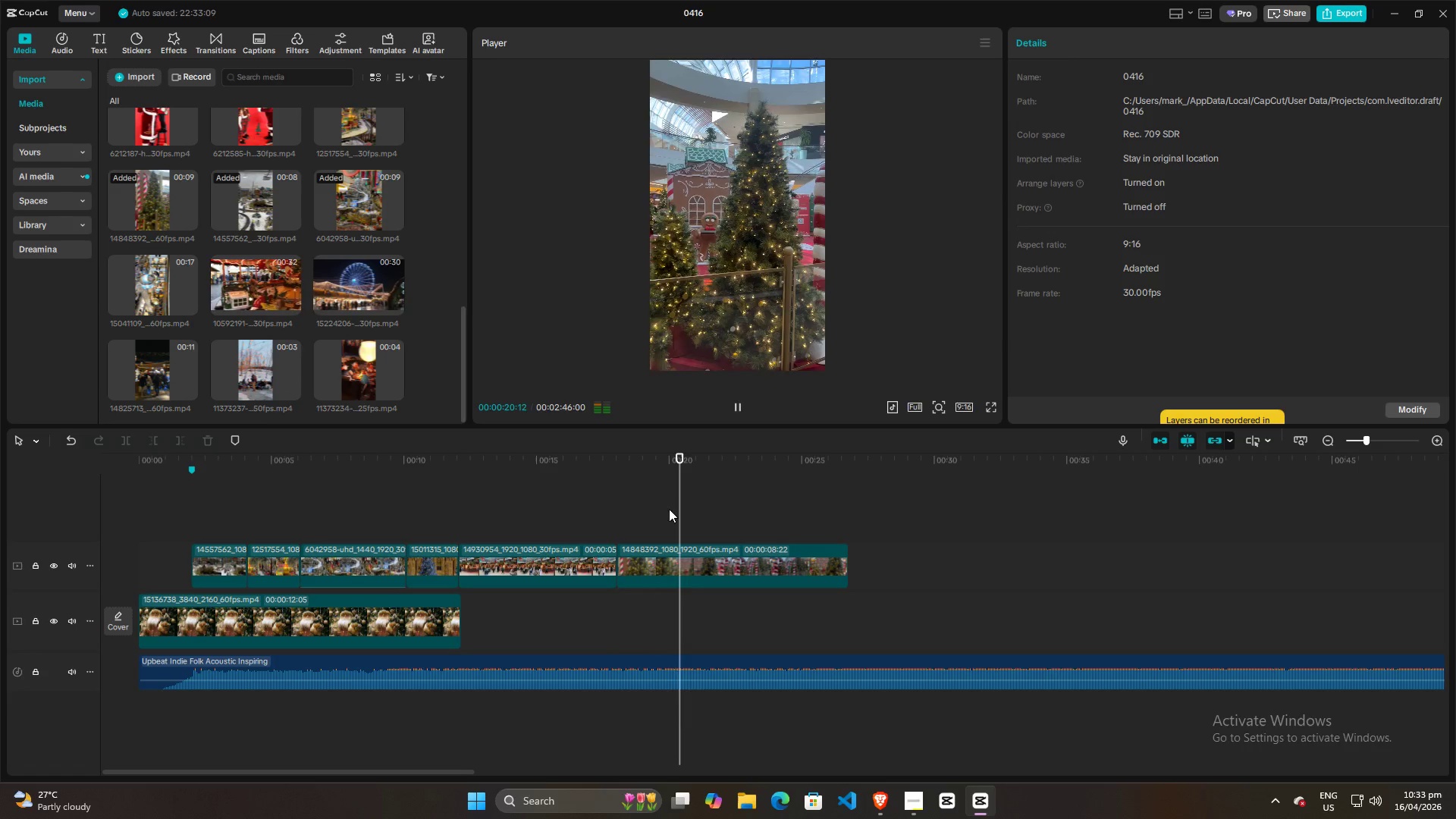 
key(Space)
 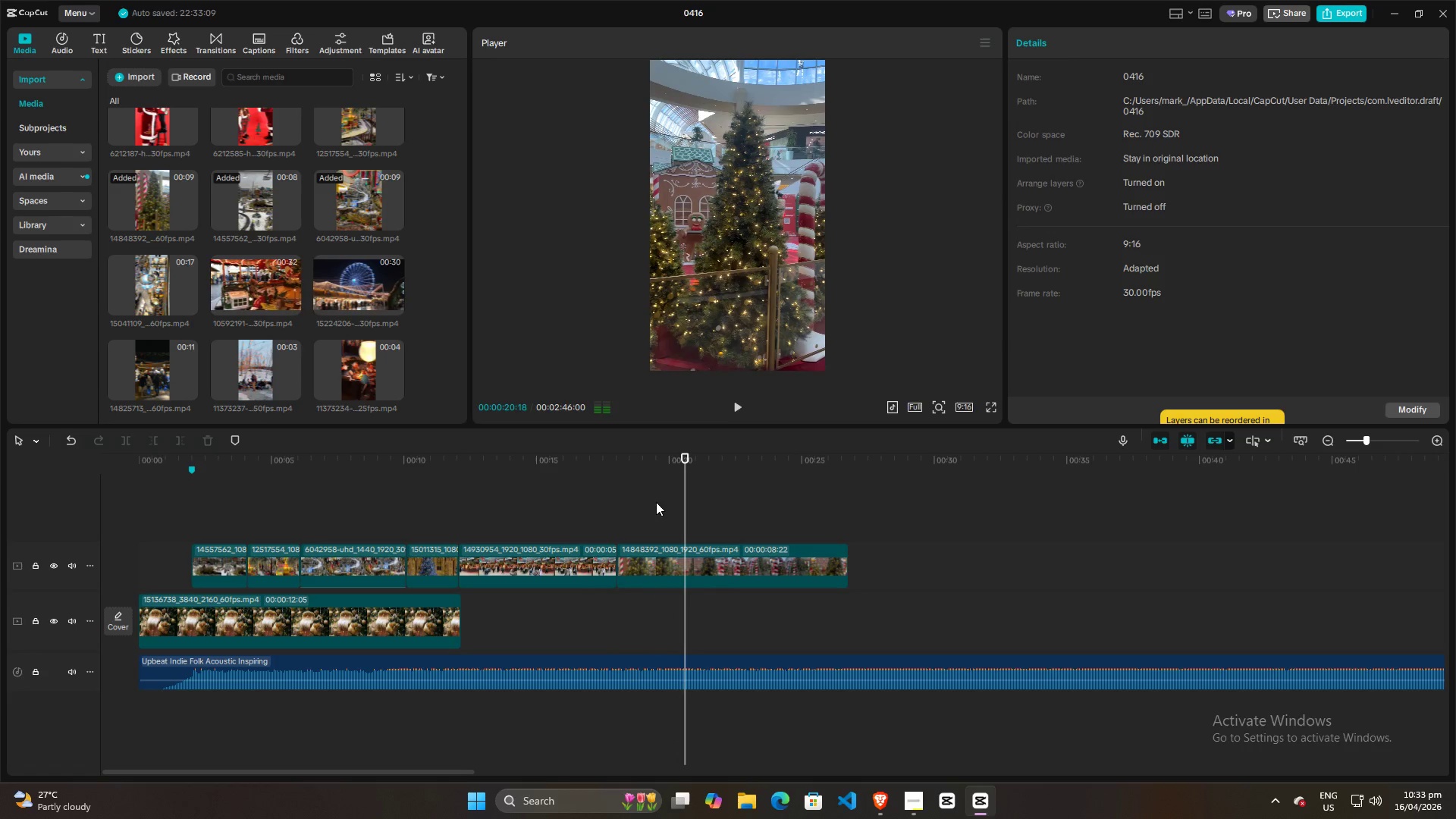 
left_click([656, 502])
 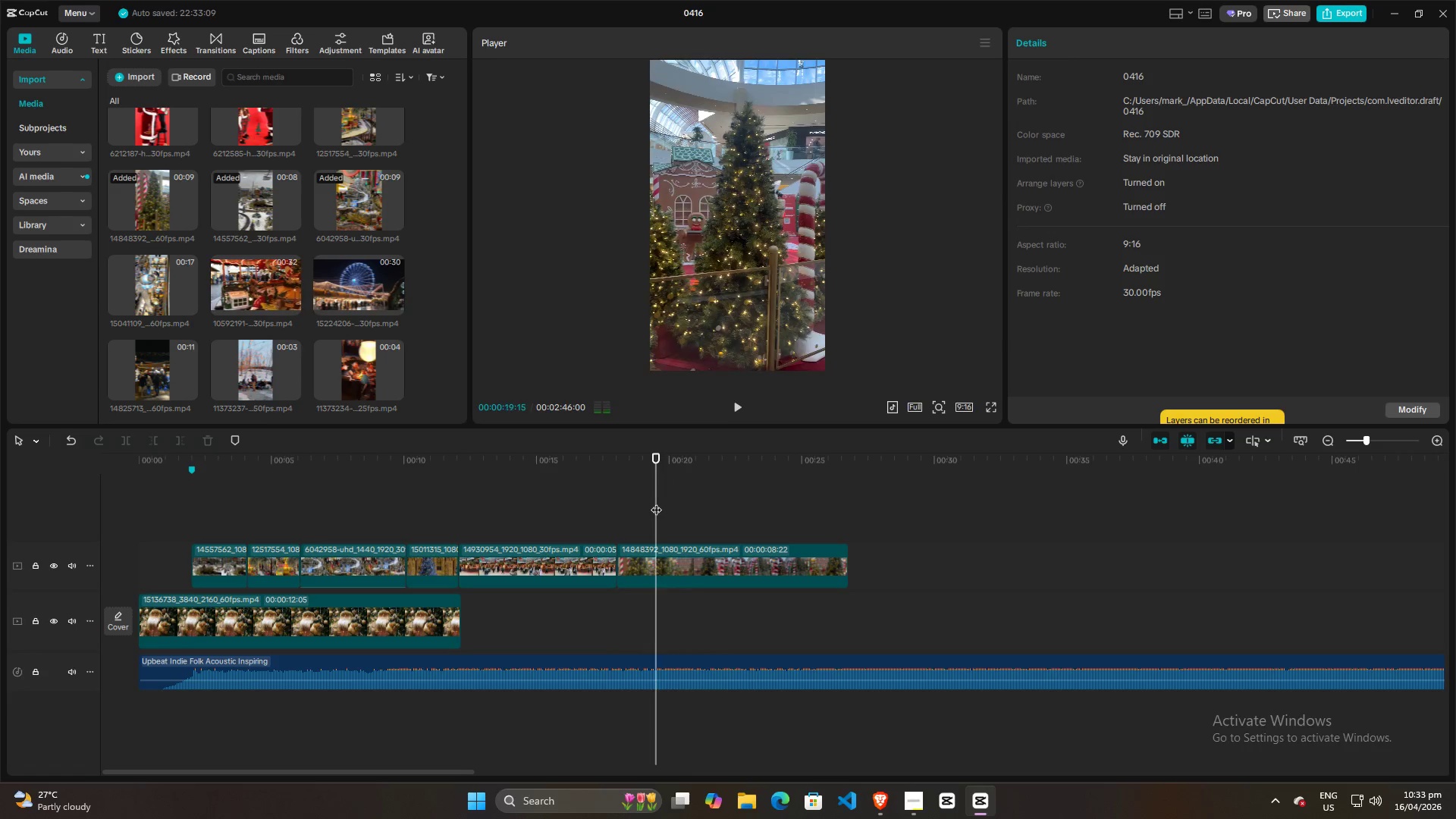 
key(Space)
 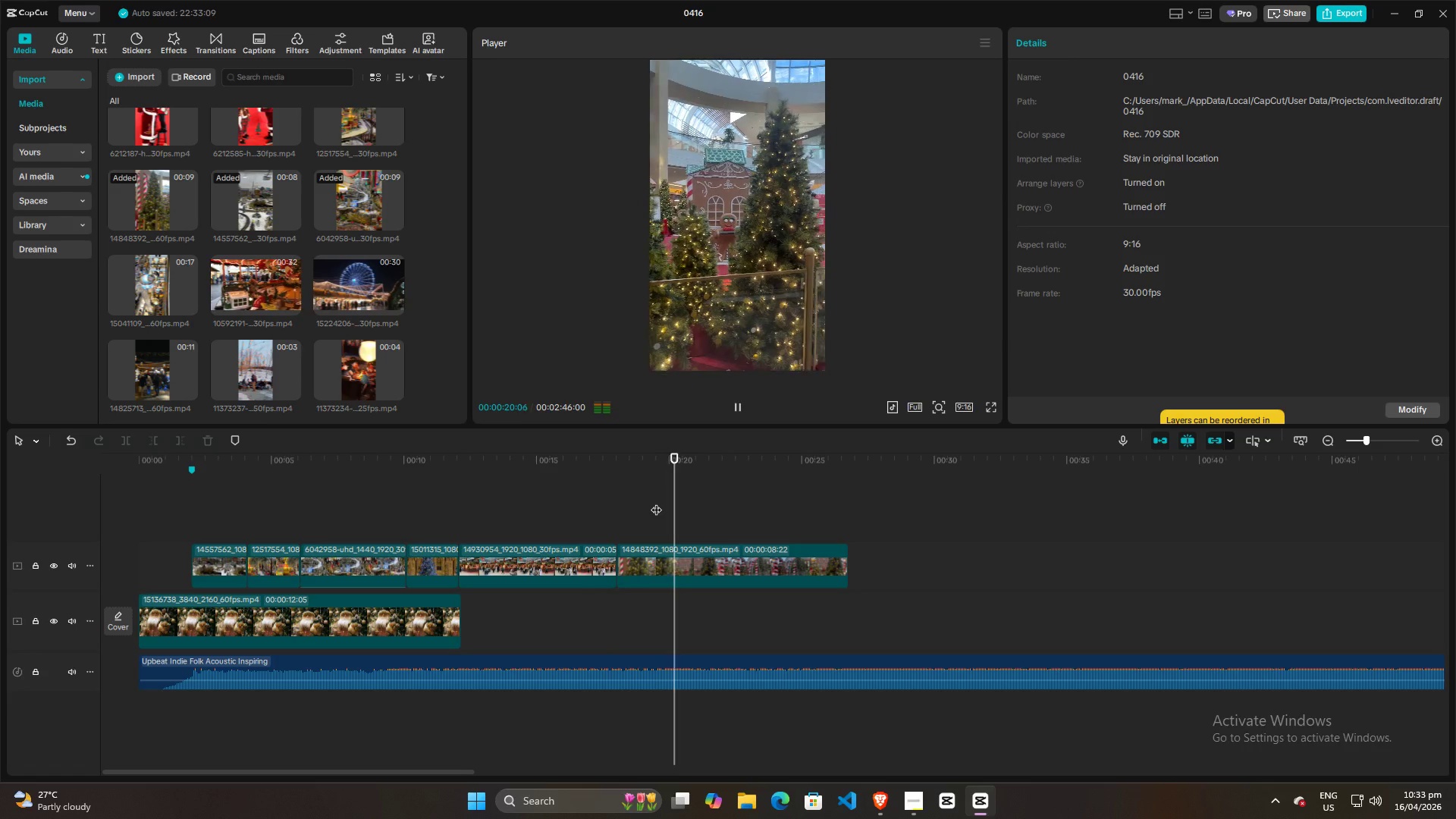 
key(Space)
 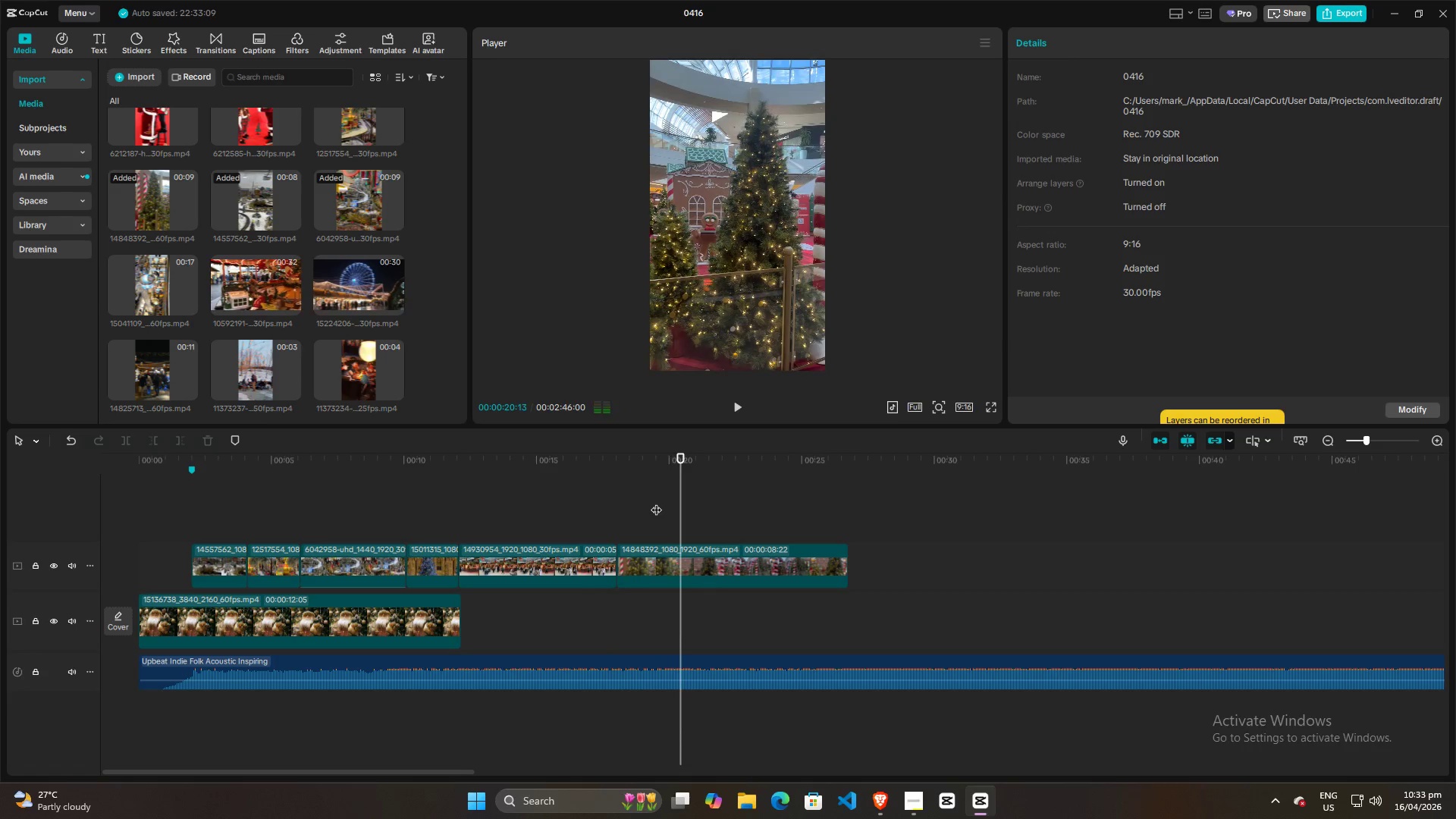 
left_click([656, 502])
 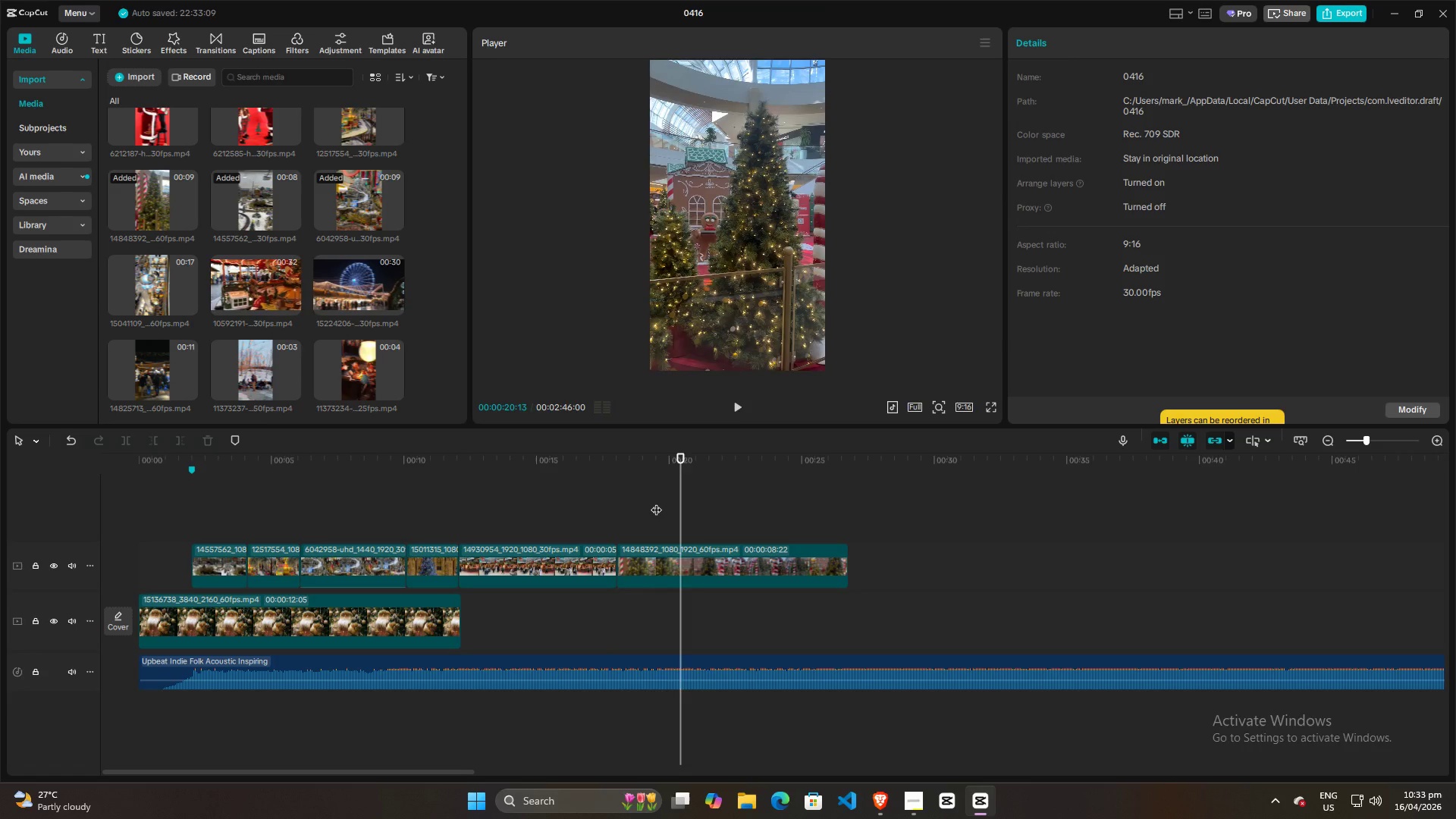 
key(Space)
 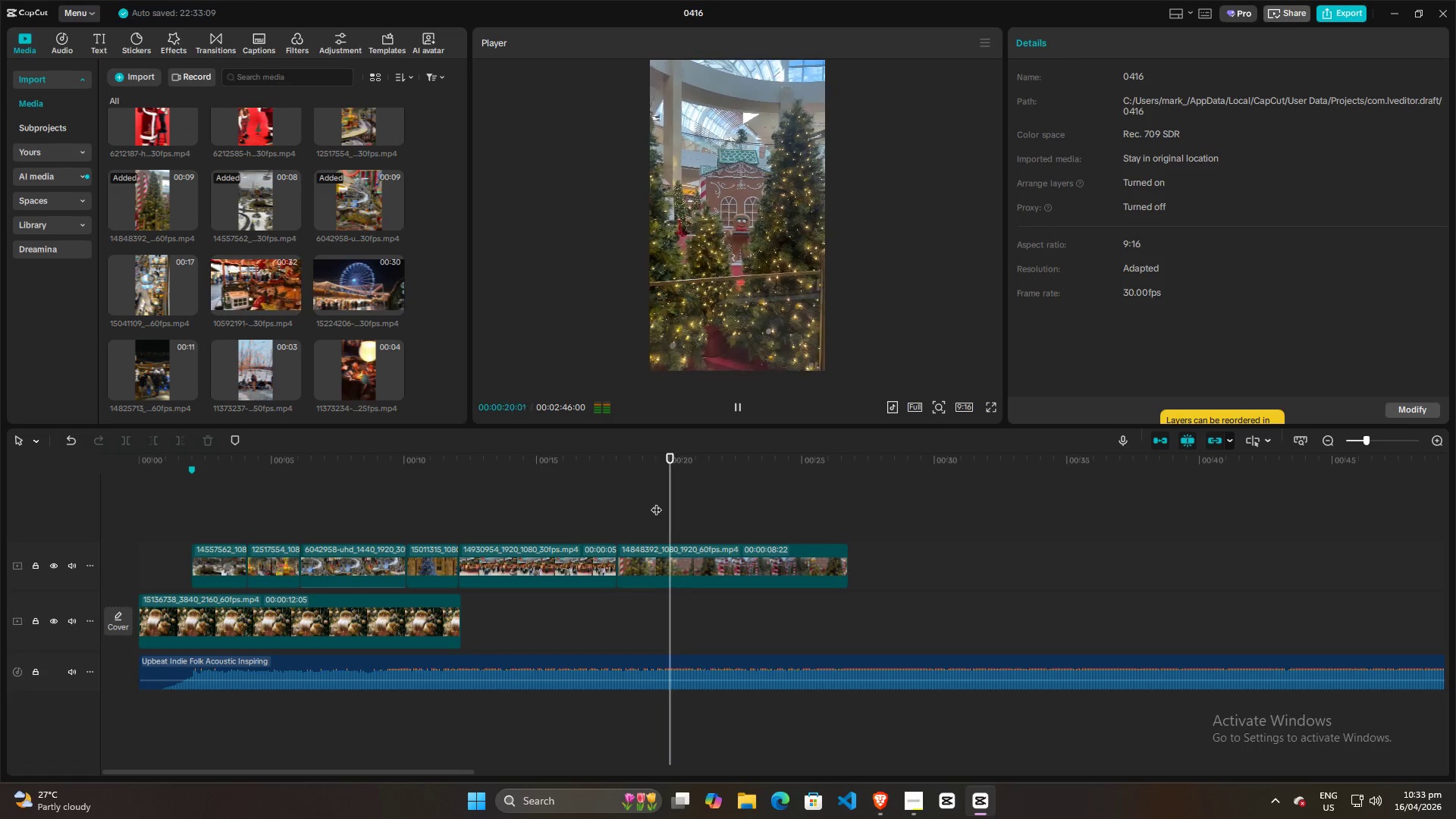 
key(Space)
 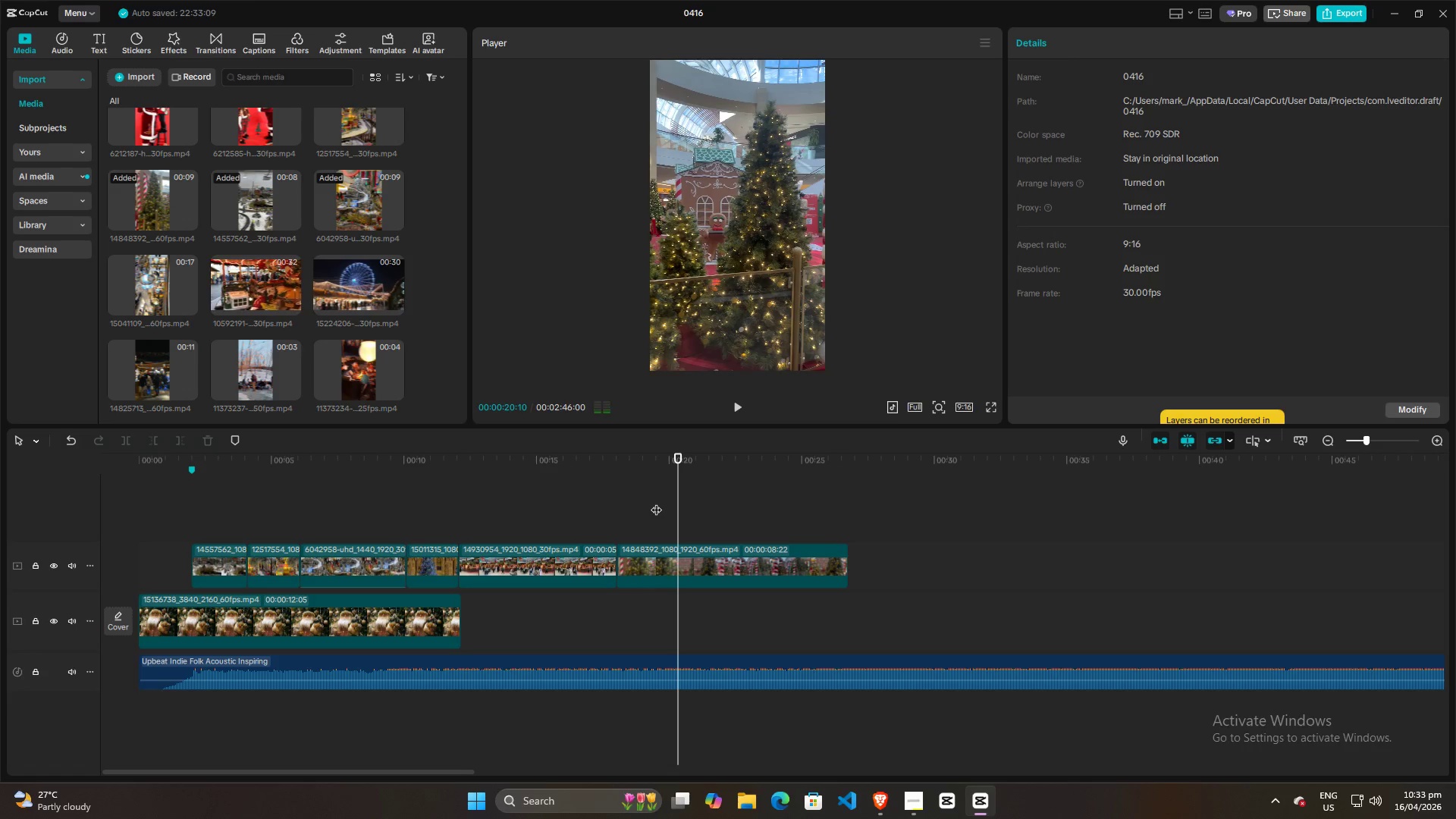 
left_click([656, 502])
 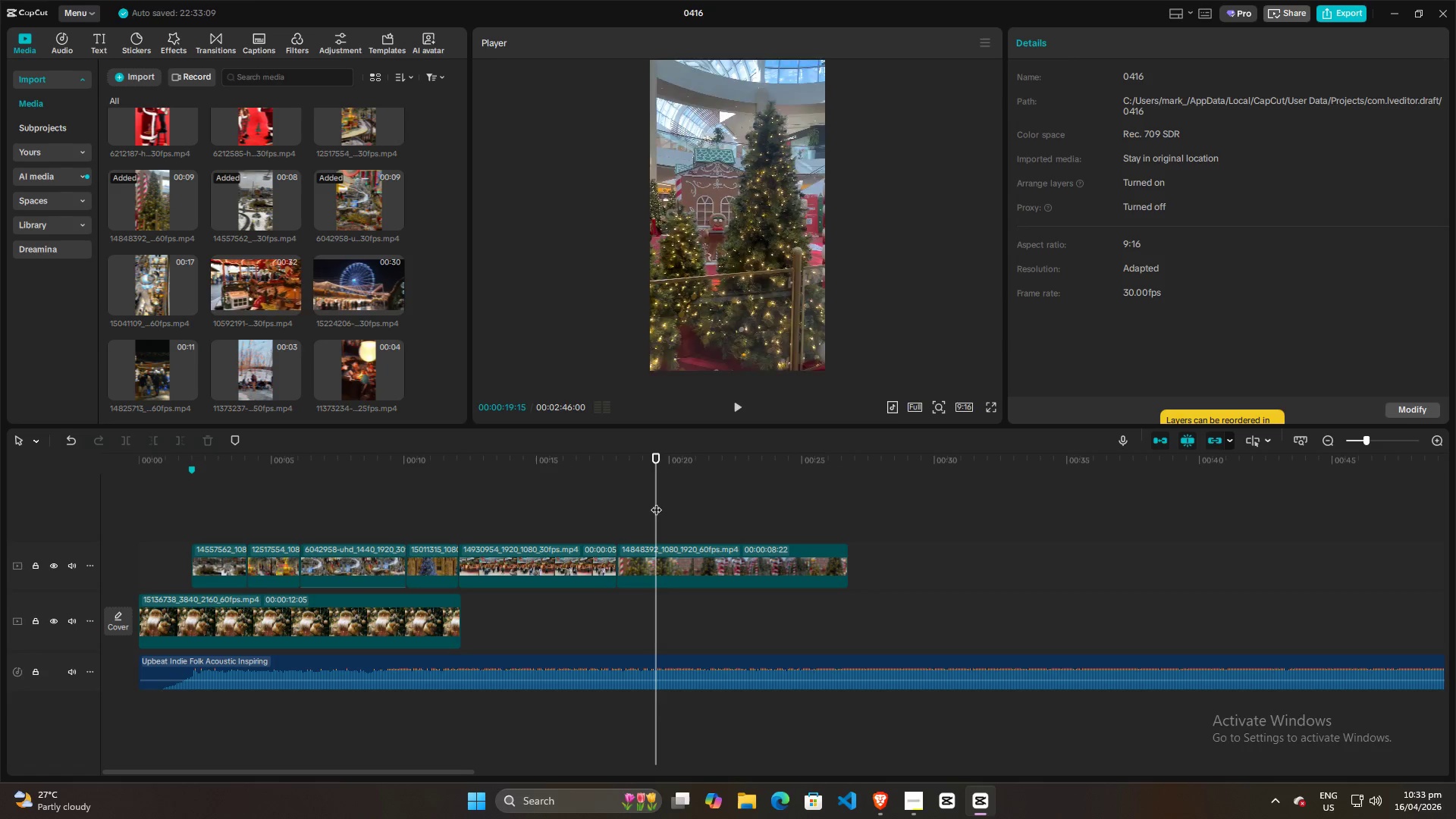 
key(Space)
 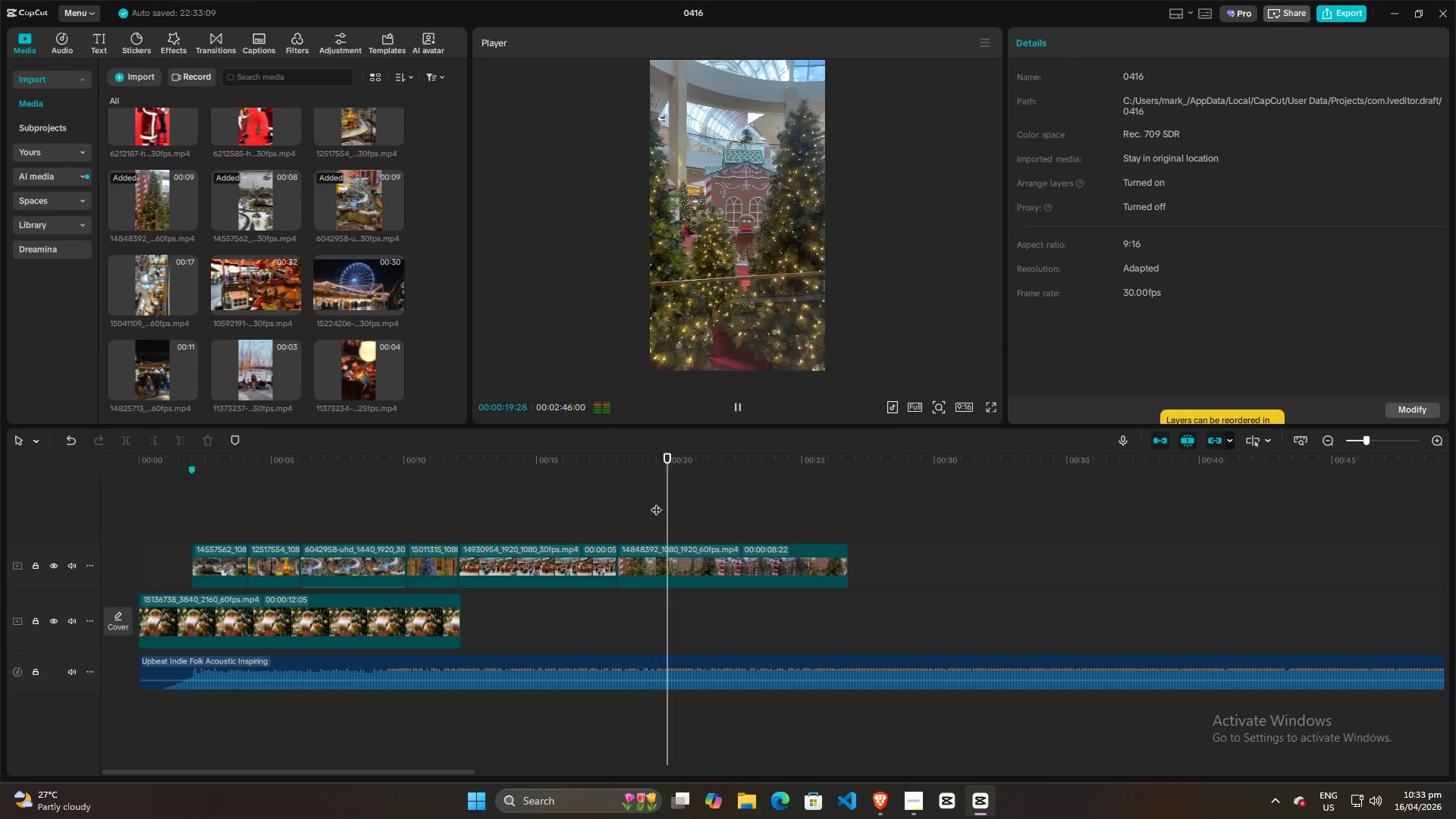 
key(Space)
 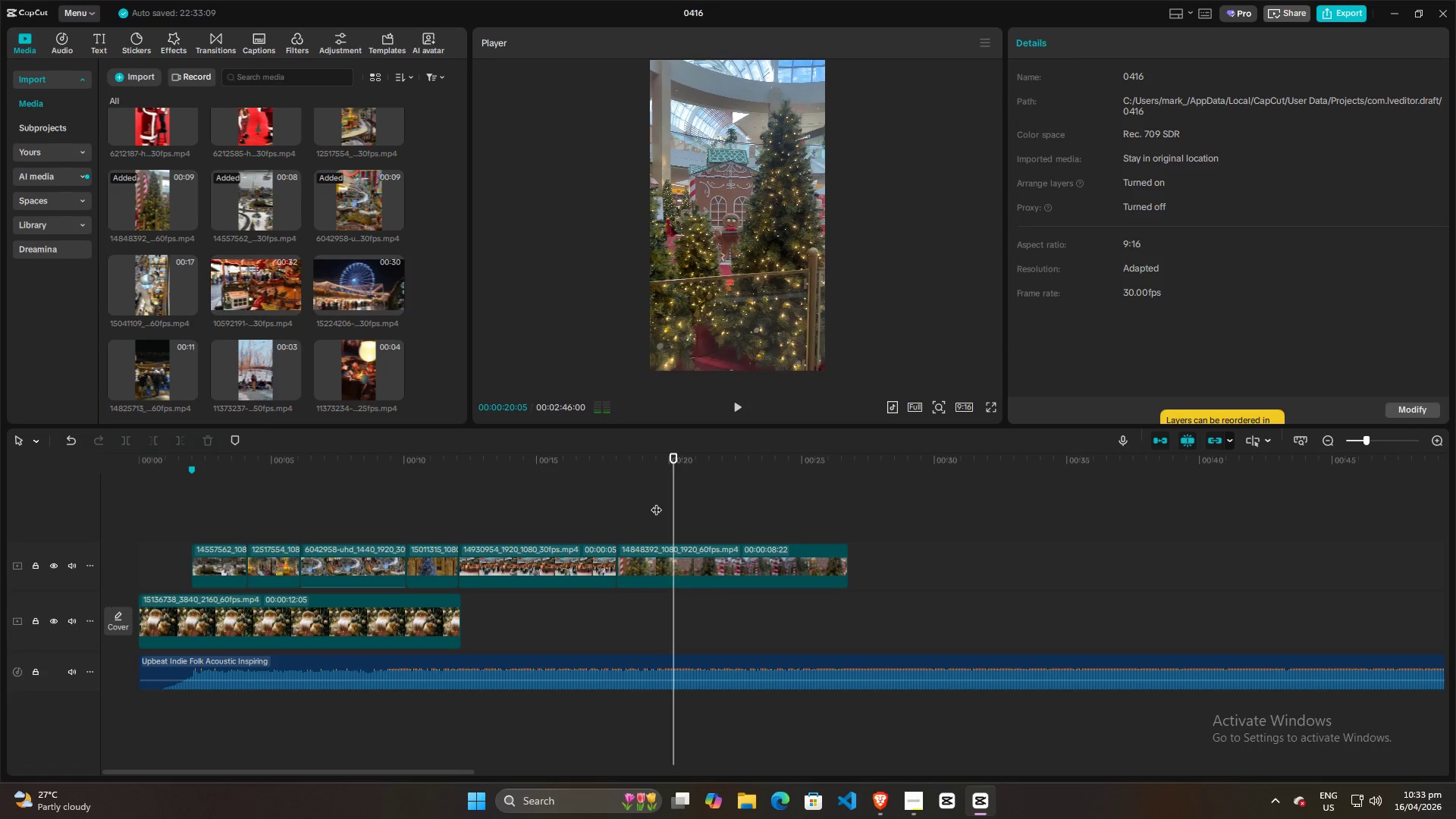 
left_click([656, 502])
 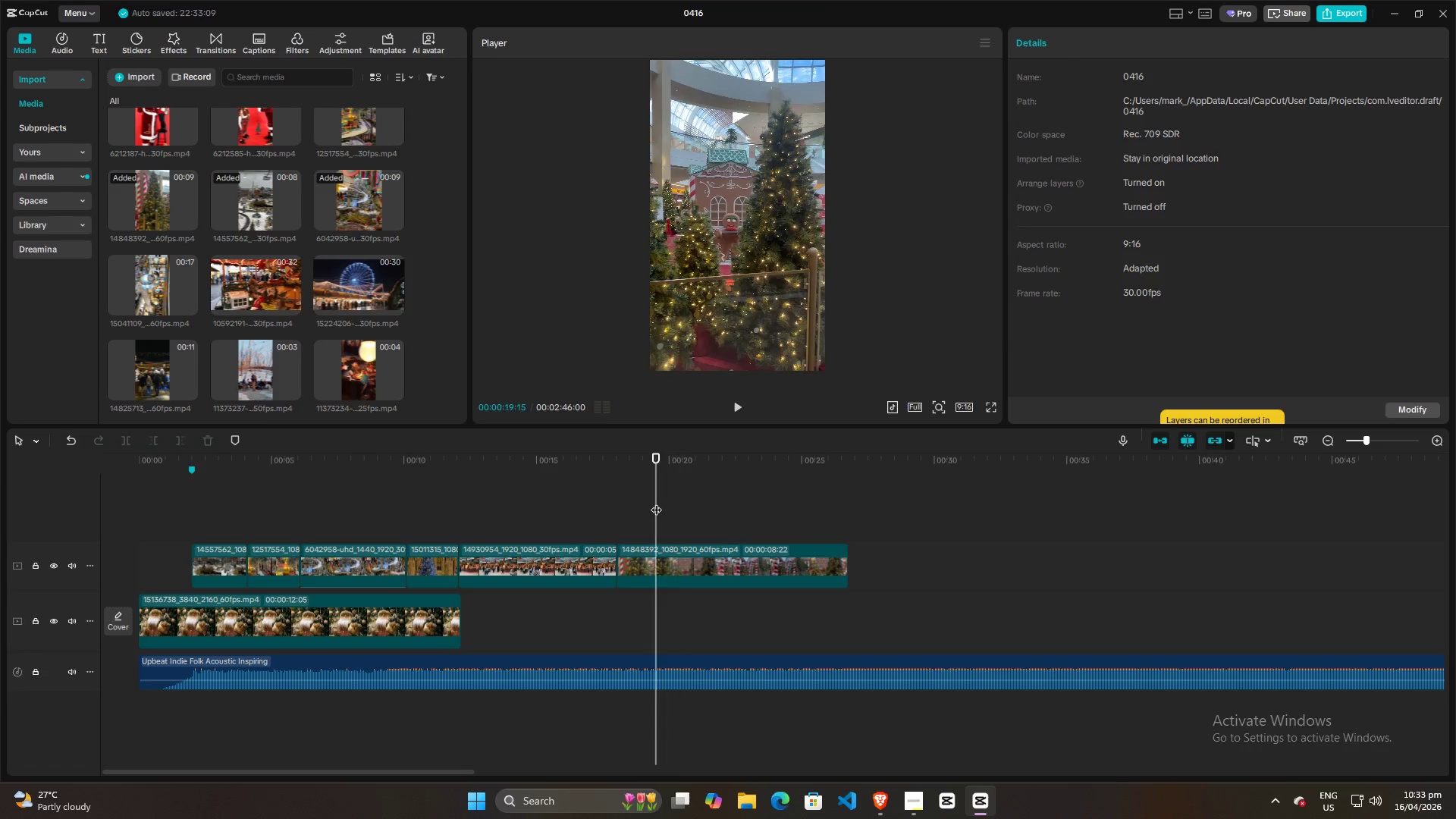 
key(Space)
 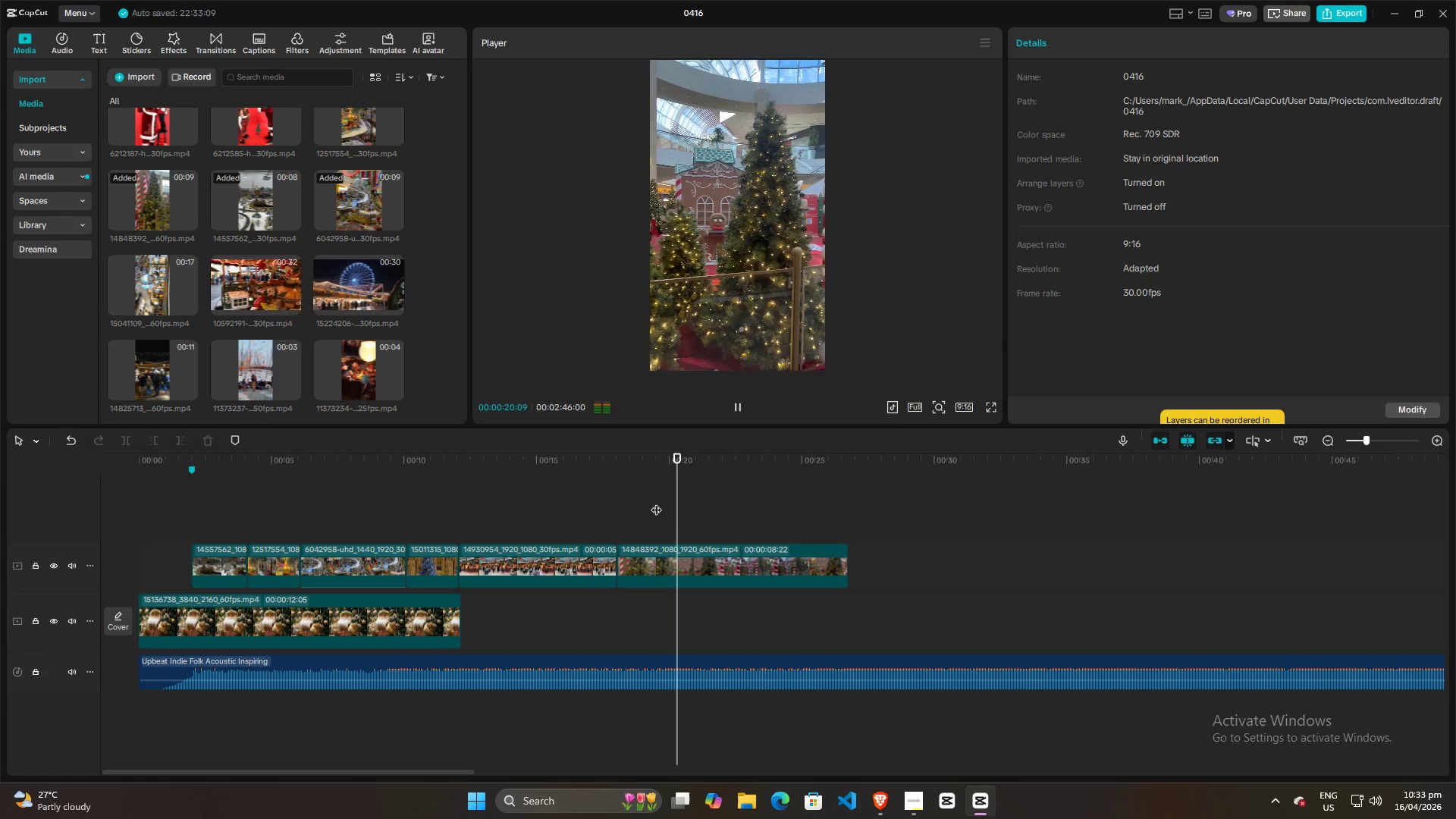 
key(Space)
 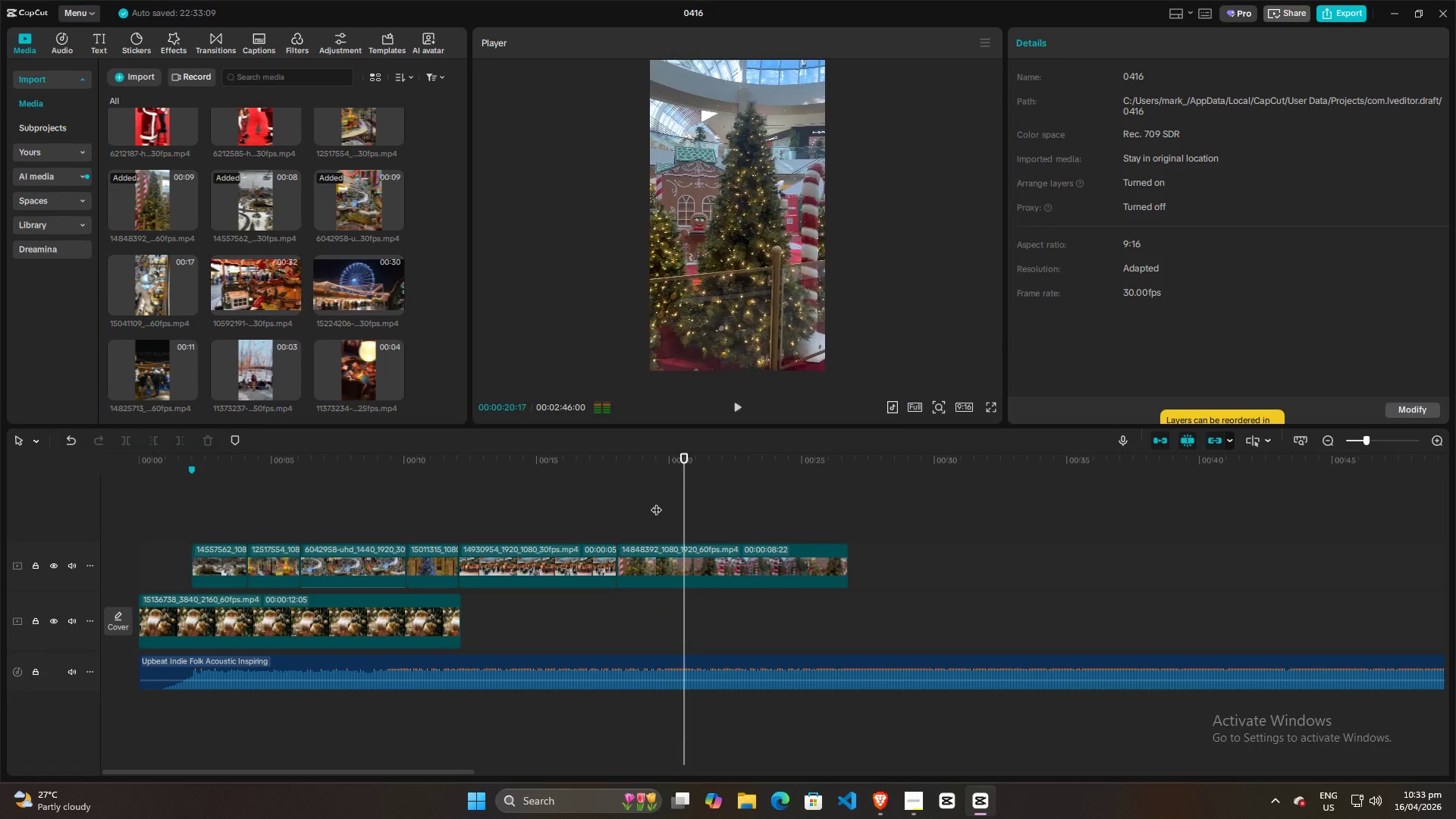 
left_click([656, 502])
 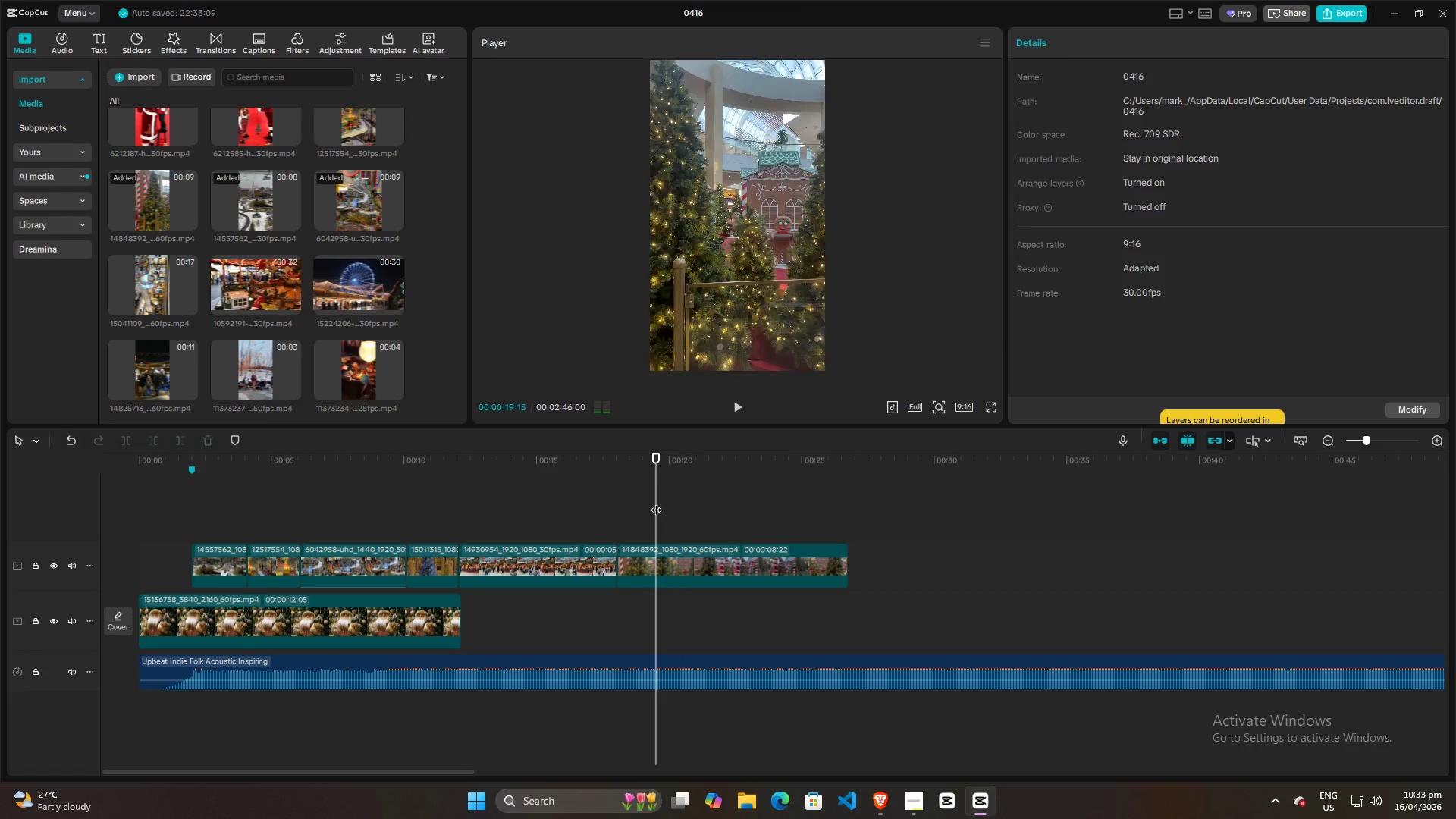 
key(Space)
 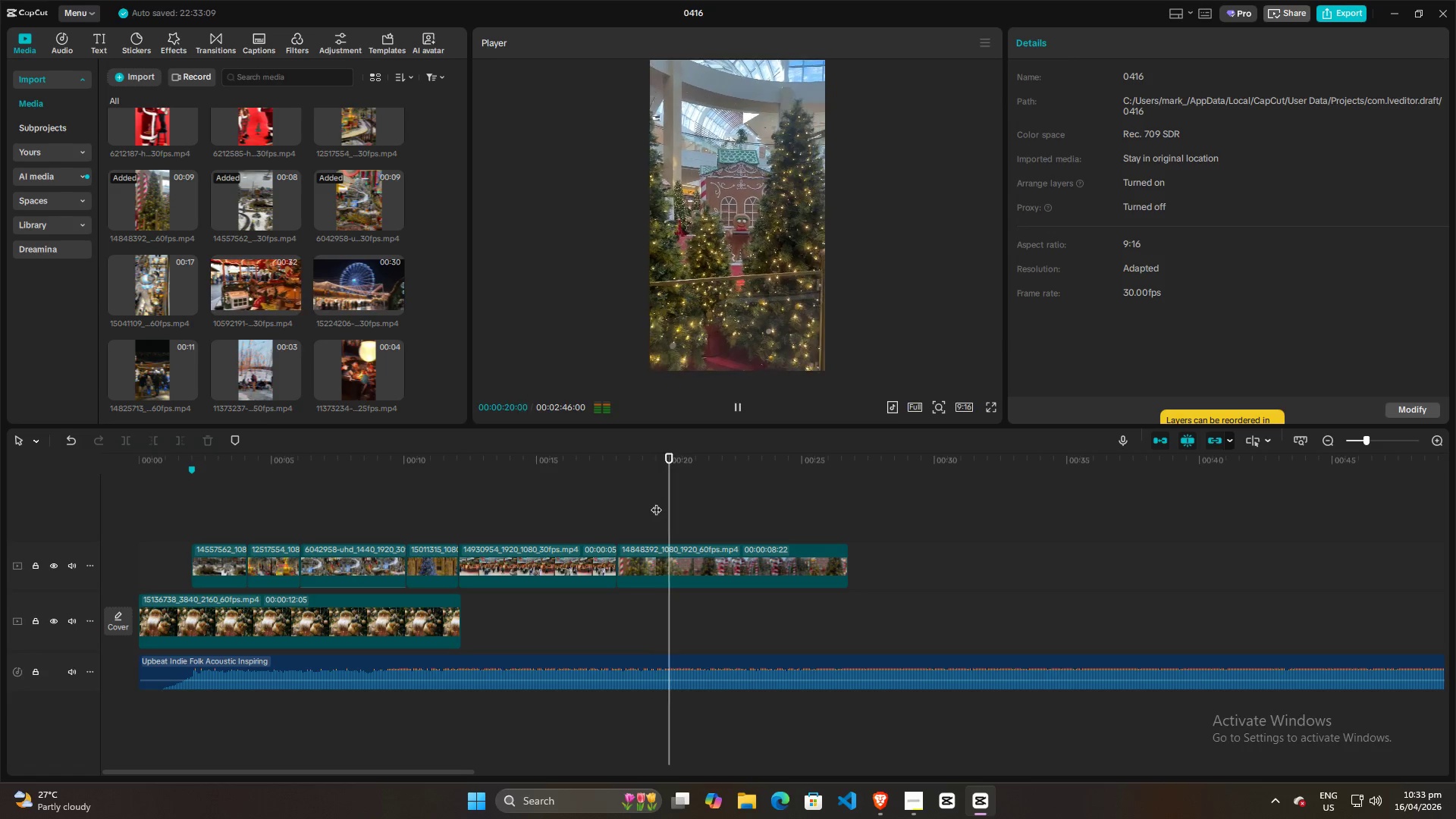 
key(Space)
 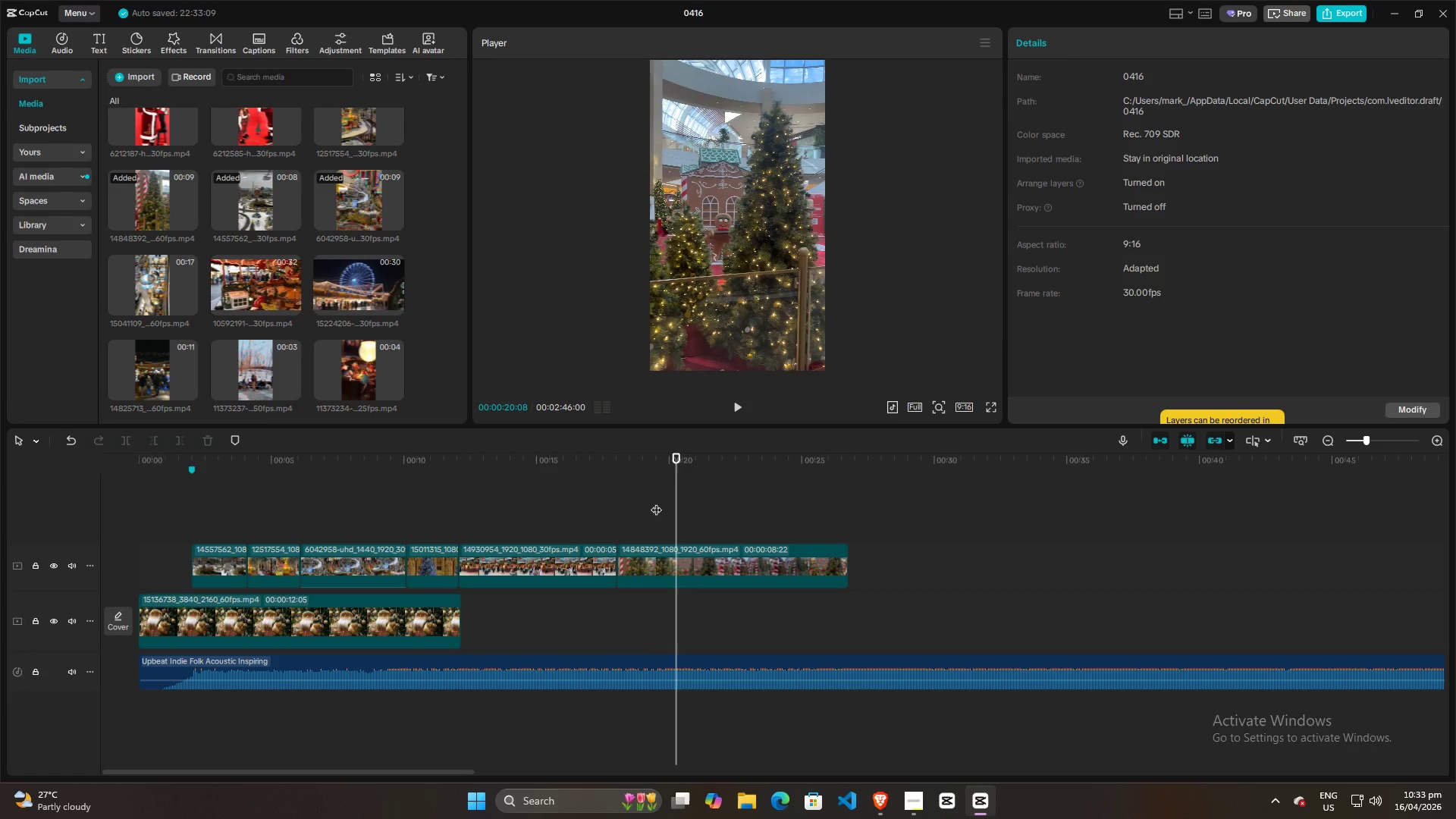 
left_click([656, 502])
 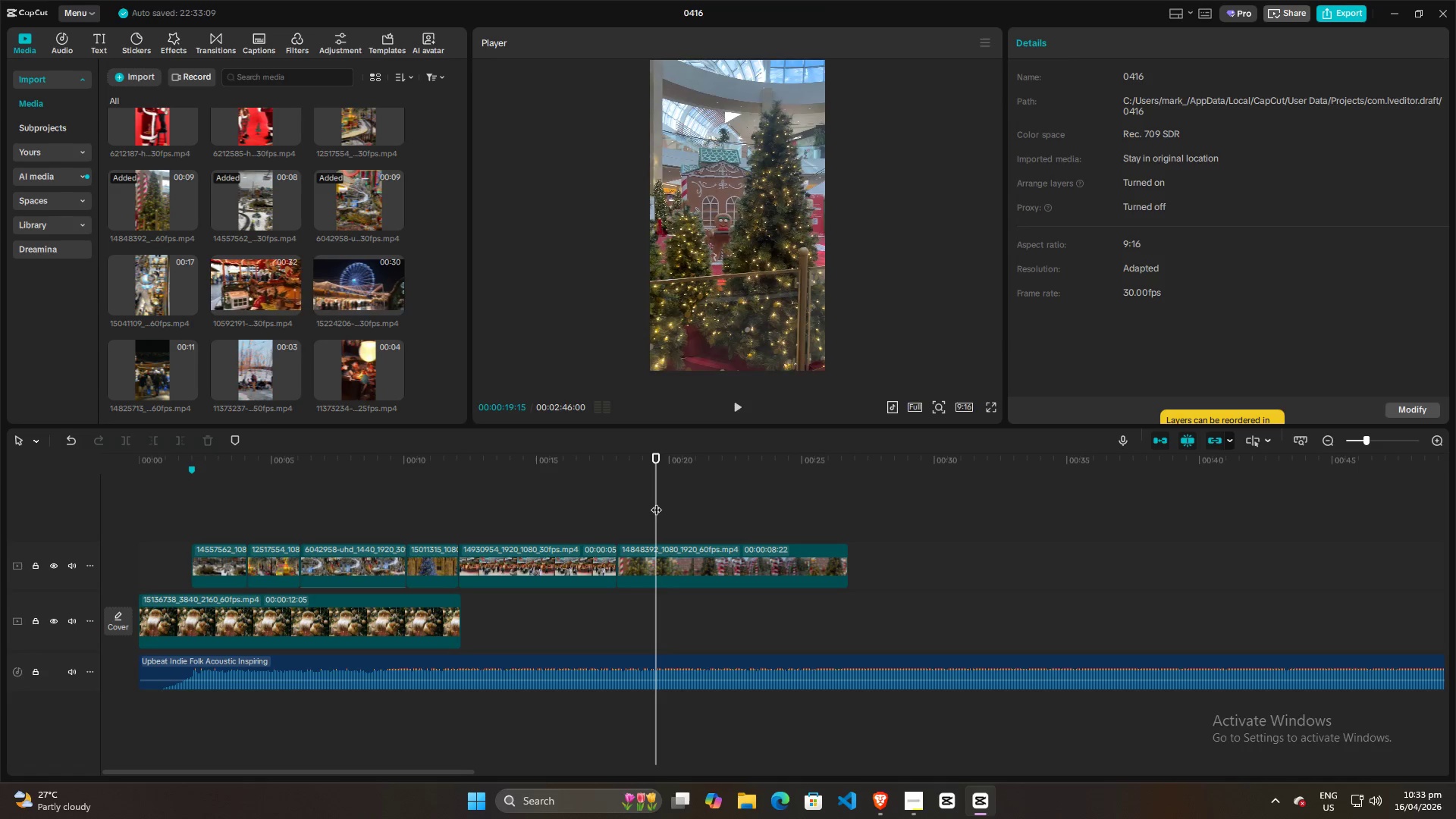 
key(Space)
 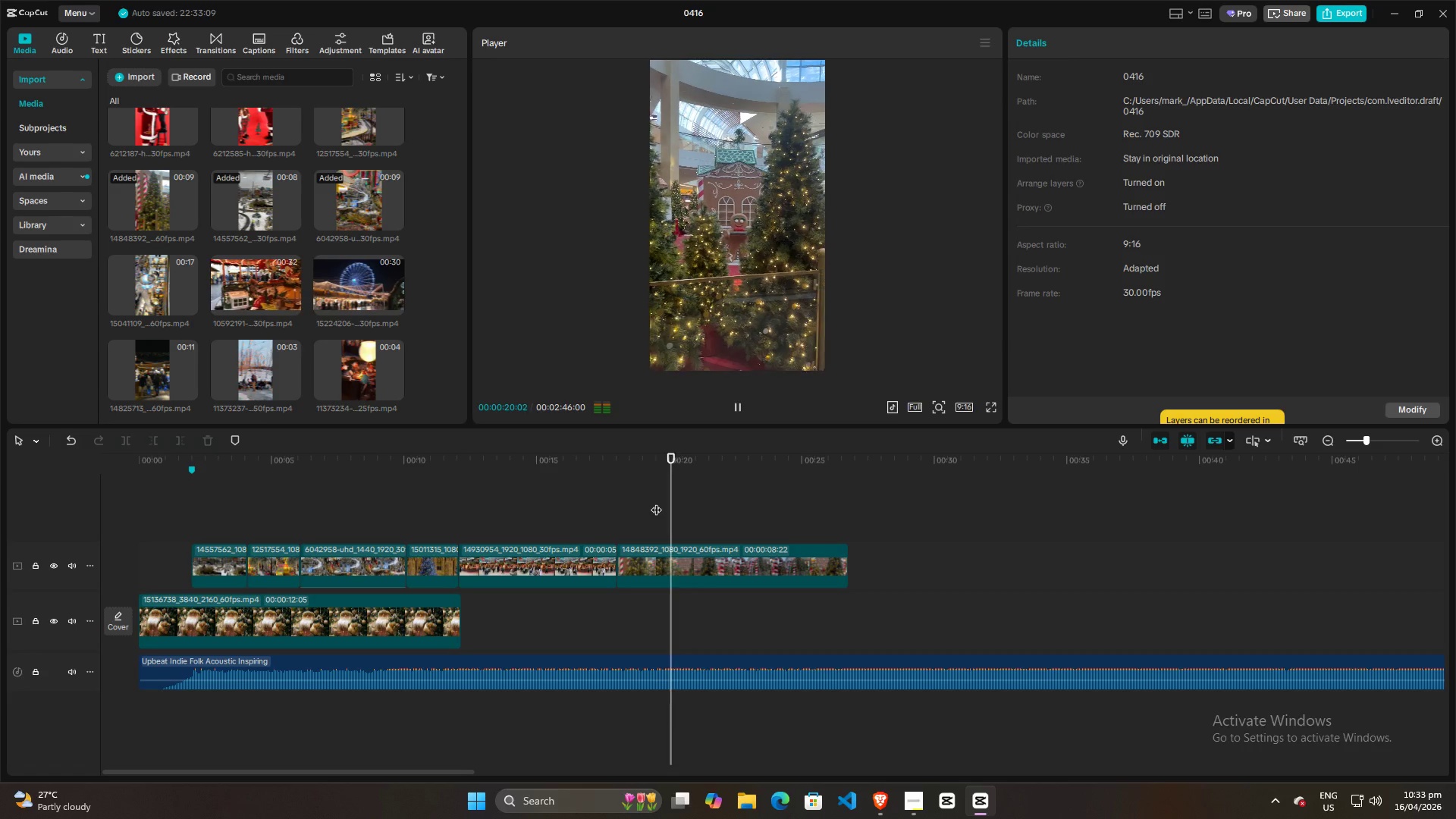 
key(Space)
 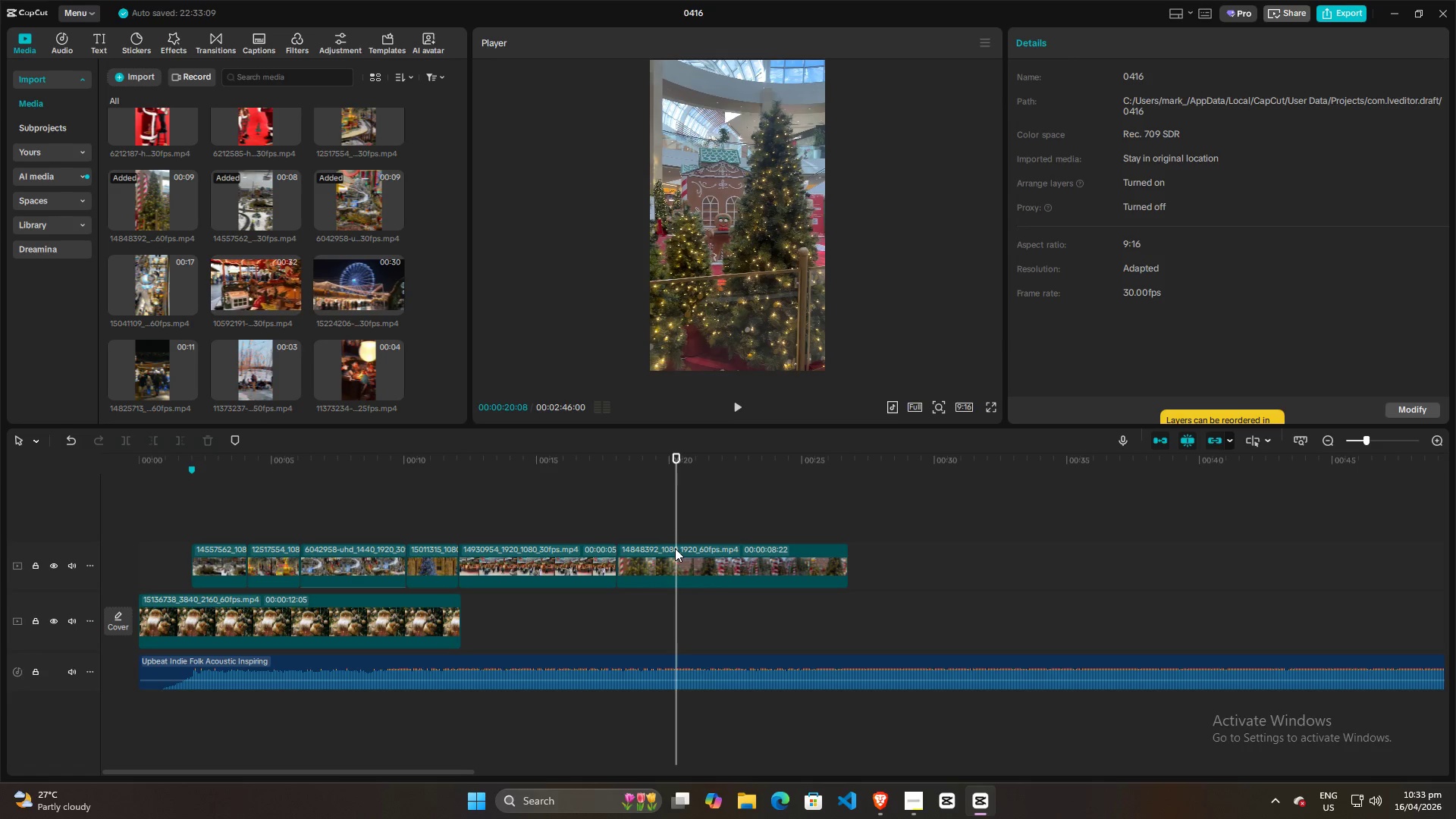 
left_click([661, 556])
 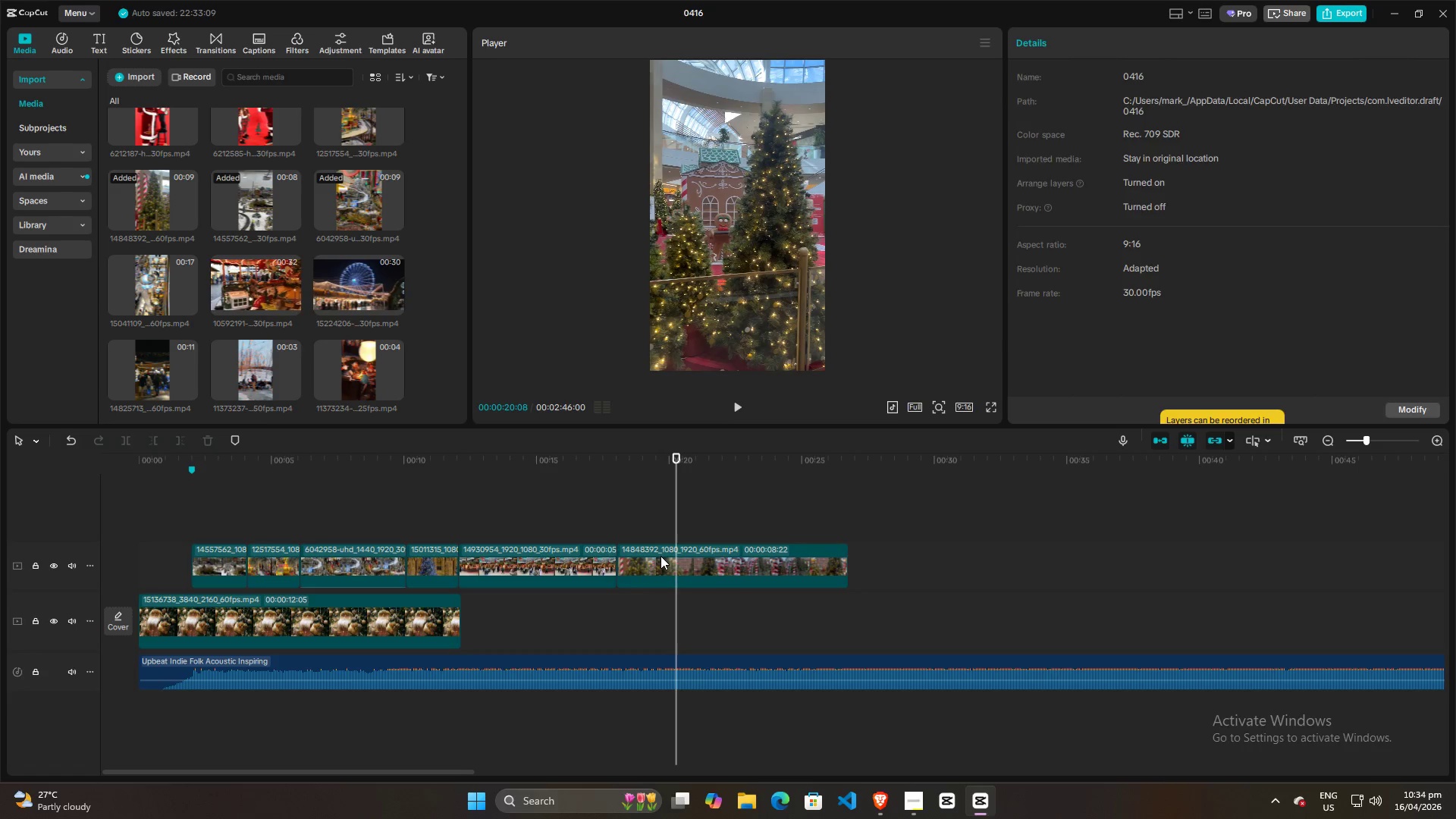 
key(W)
 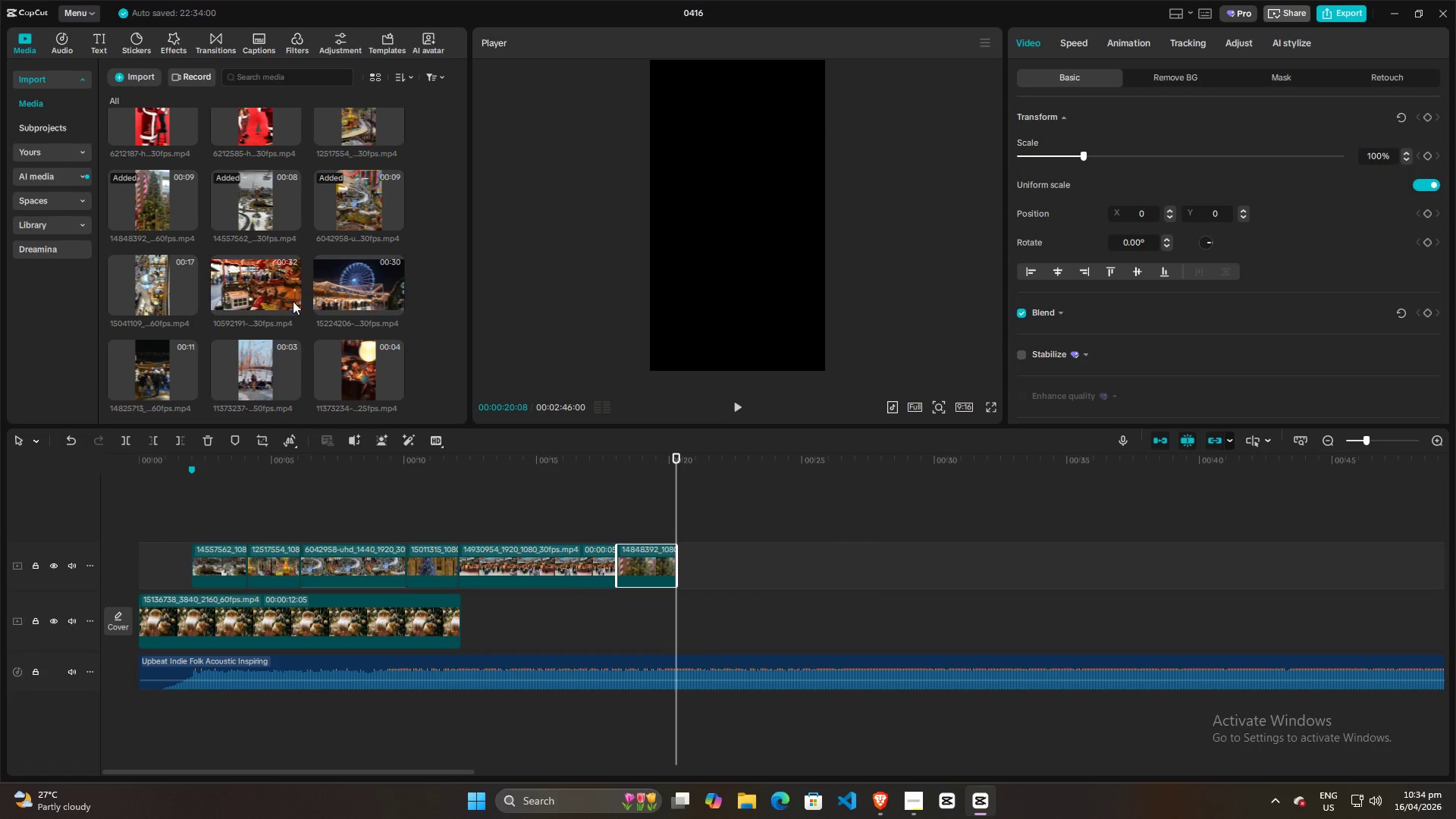 
scroll: coordinate [289, 295], scroll_direction: down, amount: 3.0
 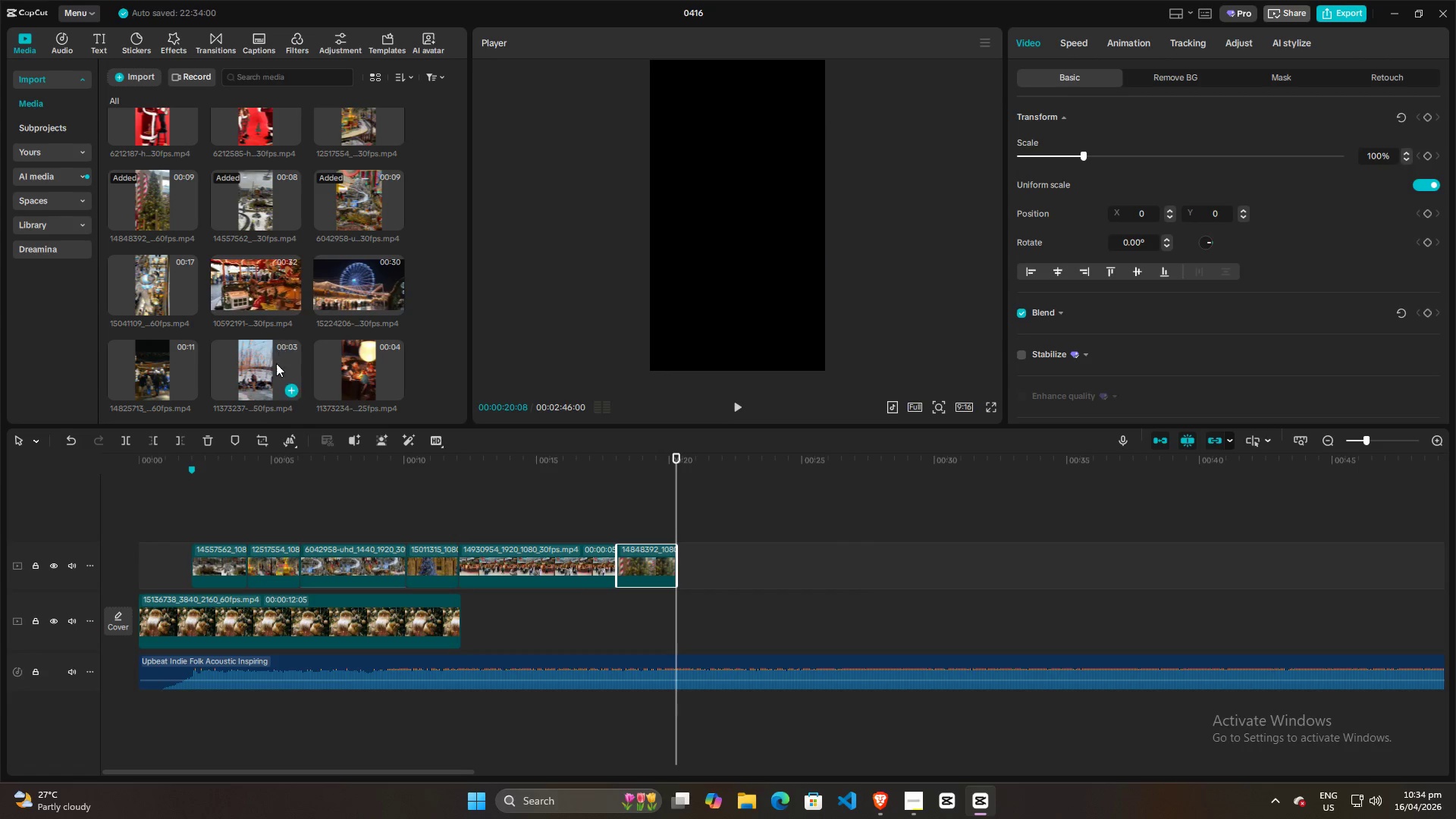 
scroll: coordinate [367, 312], scroll_direction: up, amount: 7.0
 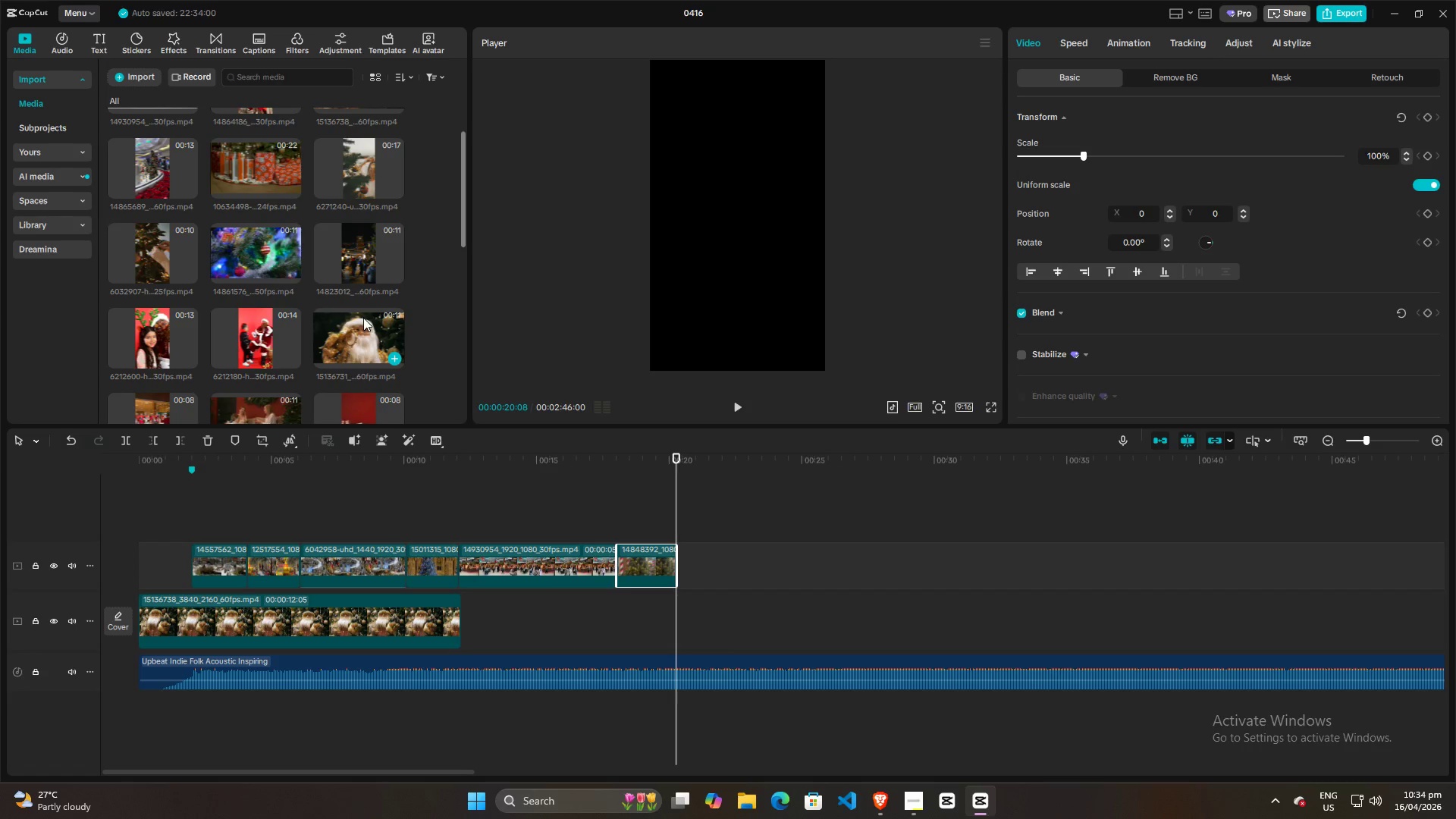 
left_click([363, 323])
 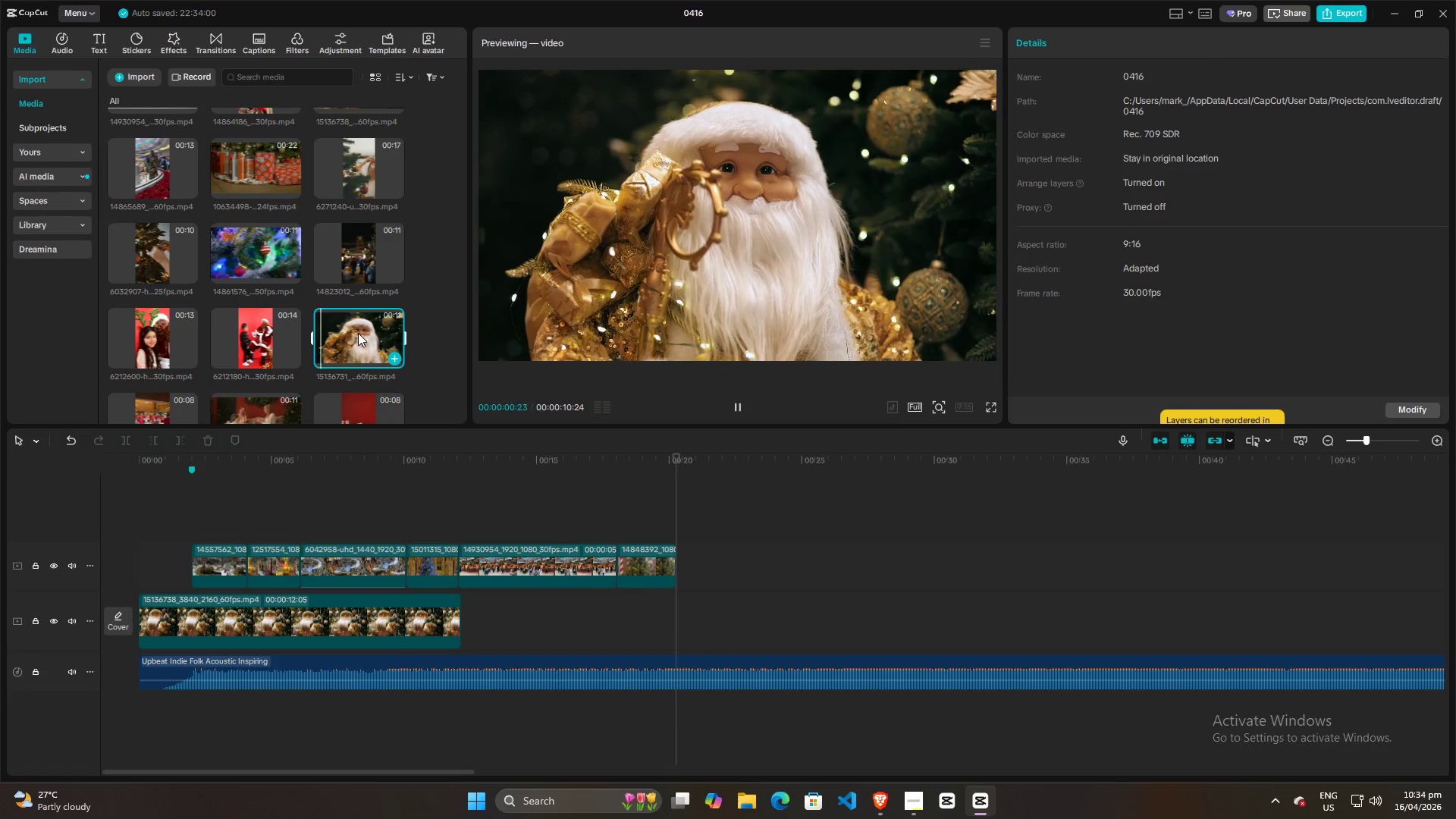 
left_click_drag(start_coordinate=[356, 333], to_coordinate=[674, 567])
 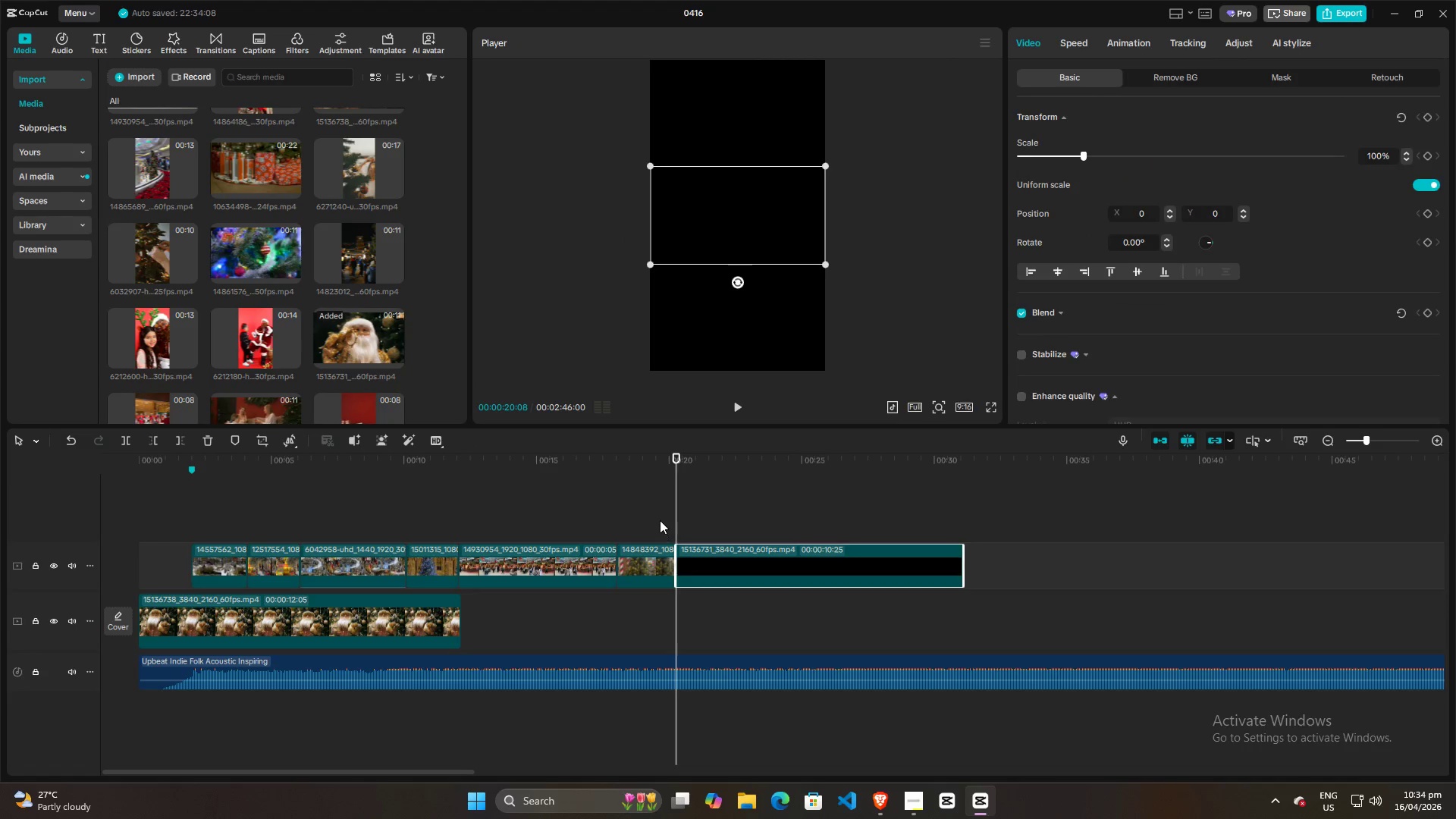 
left_click([660, 519])
 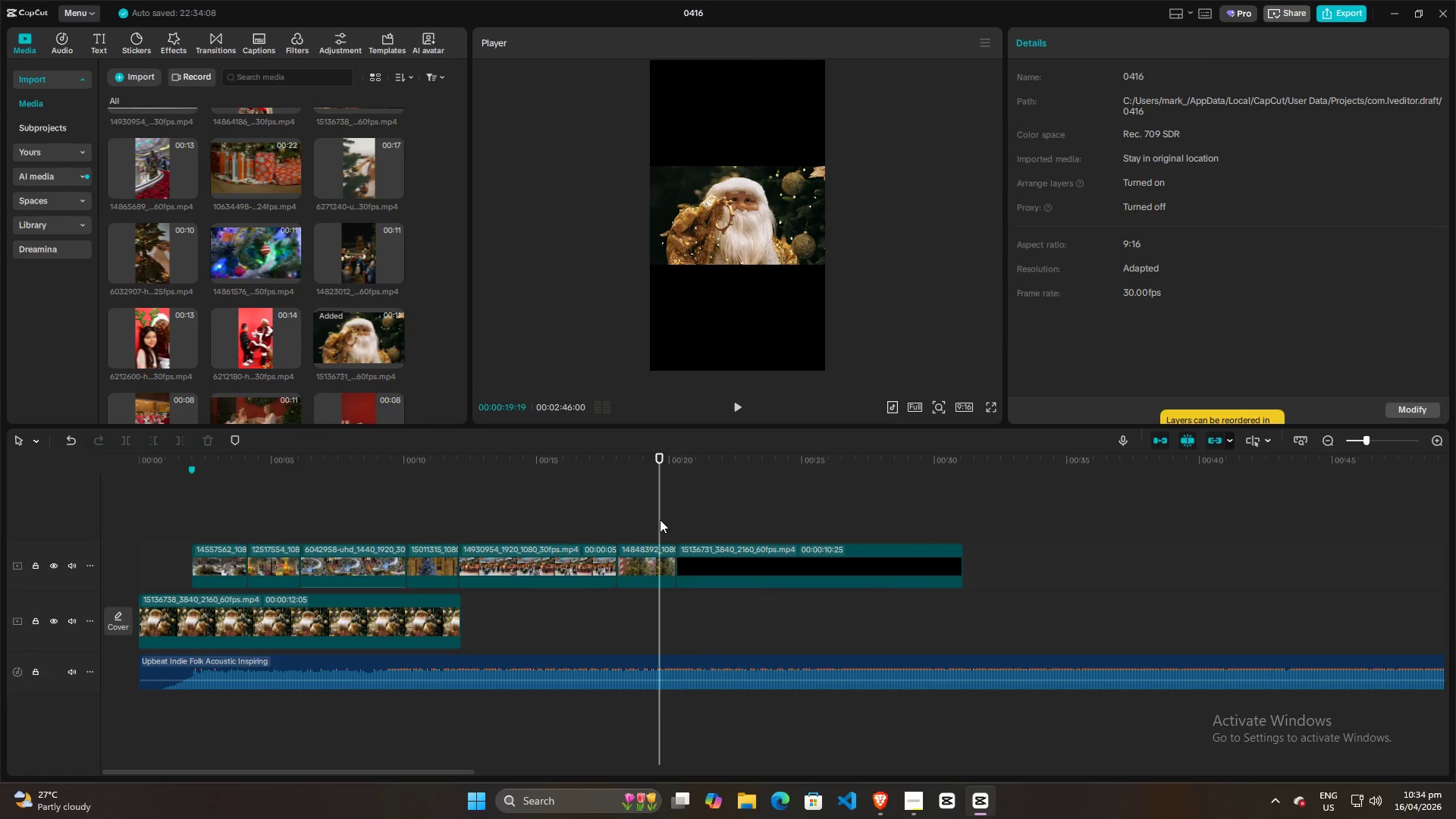 
key(Space)
 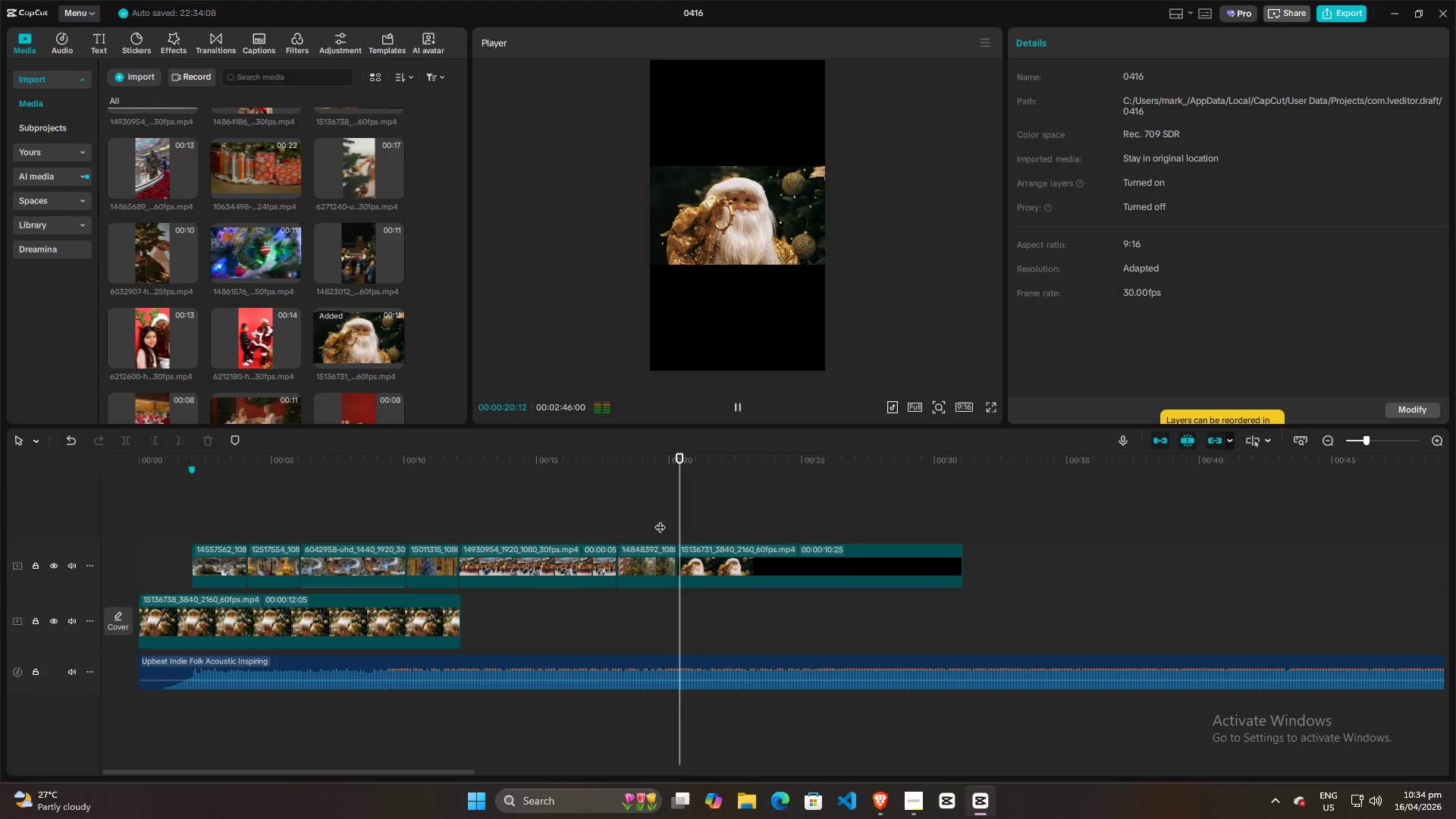 
key(Space)
 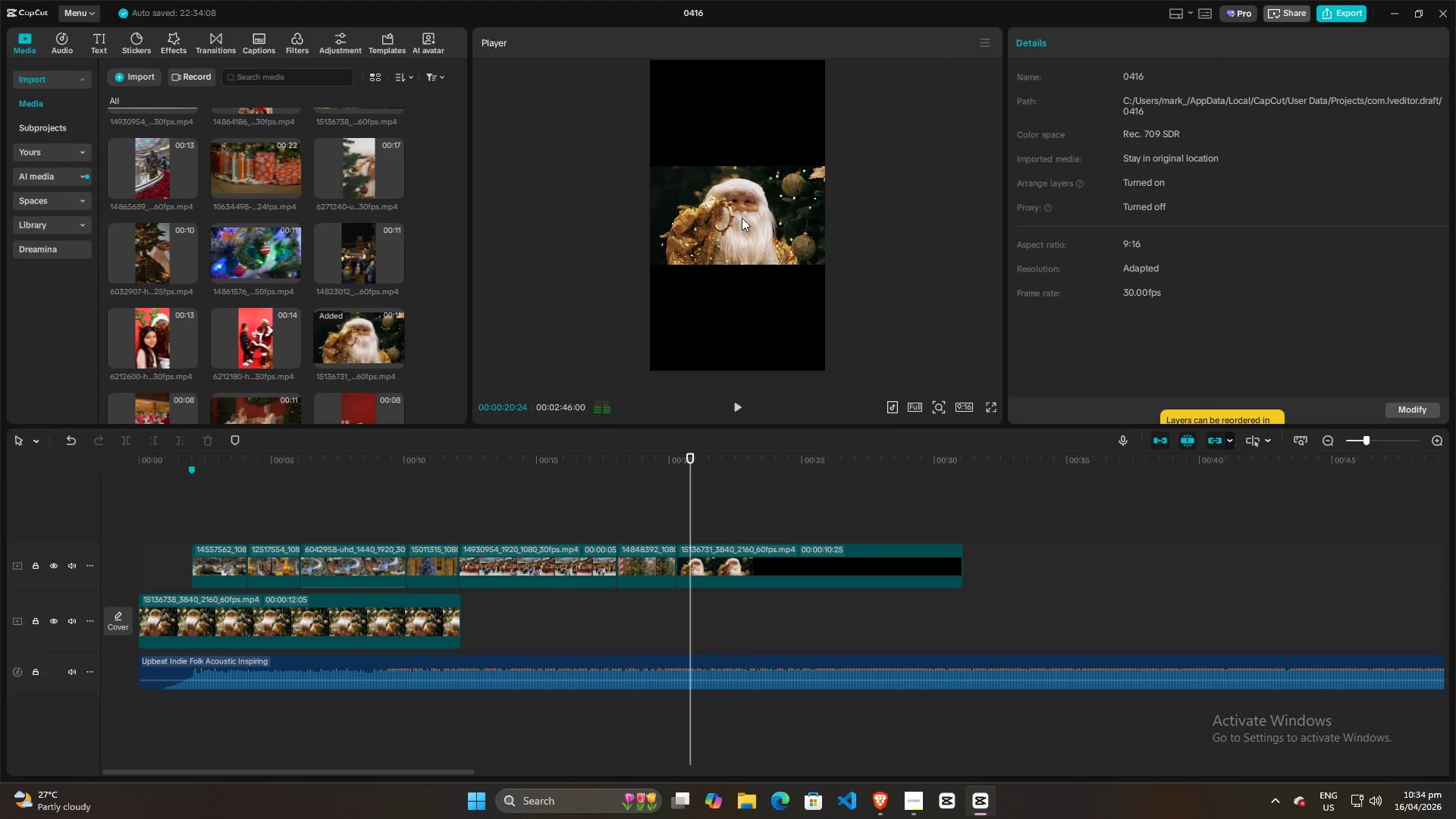 
left_click([742, 216])
 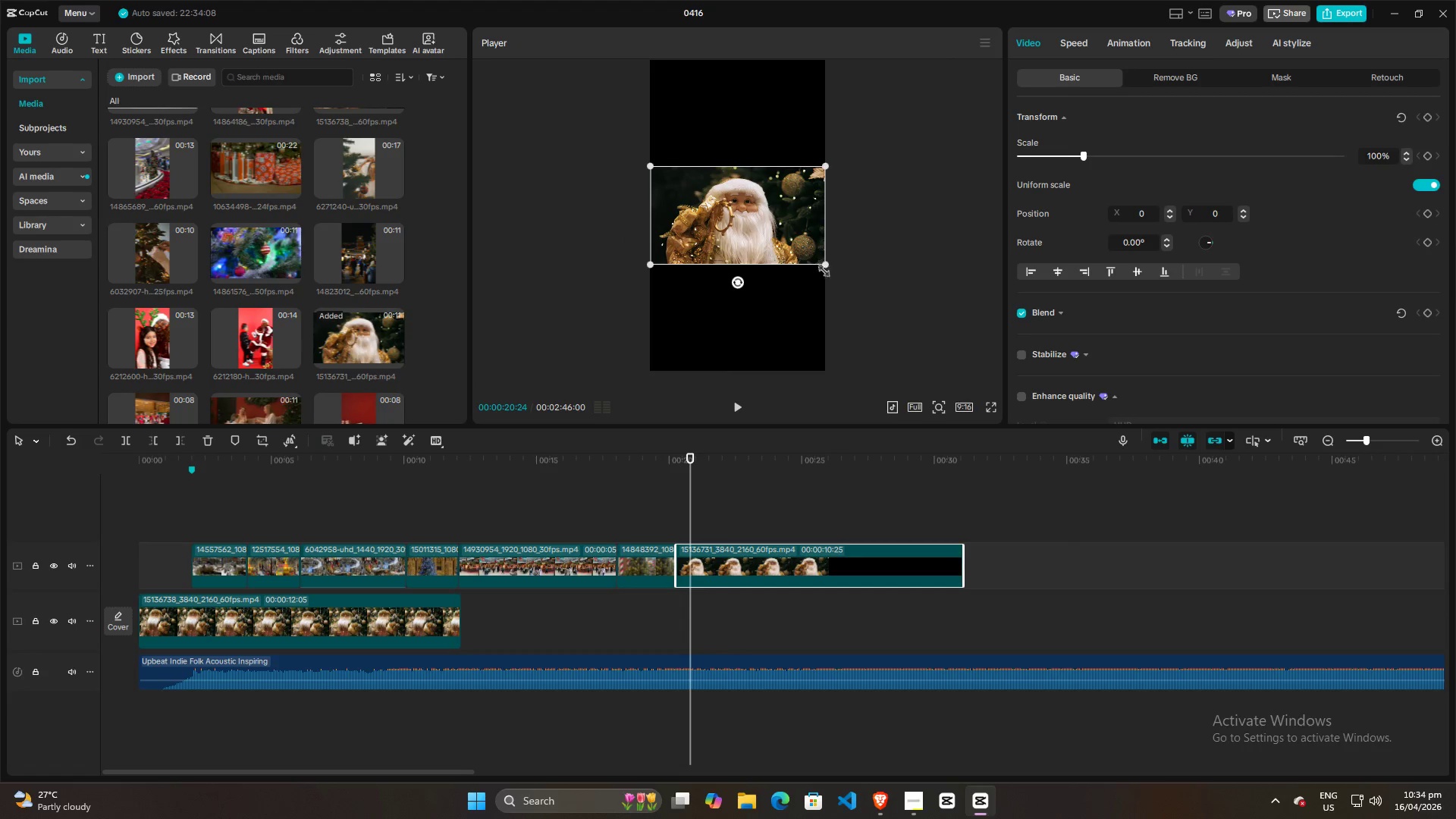 
left_click_drag(start_coordinate=[821, 270], to_coordinate=[1037, 537])
 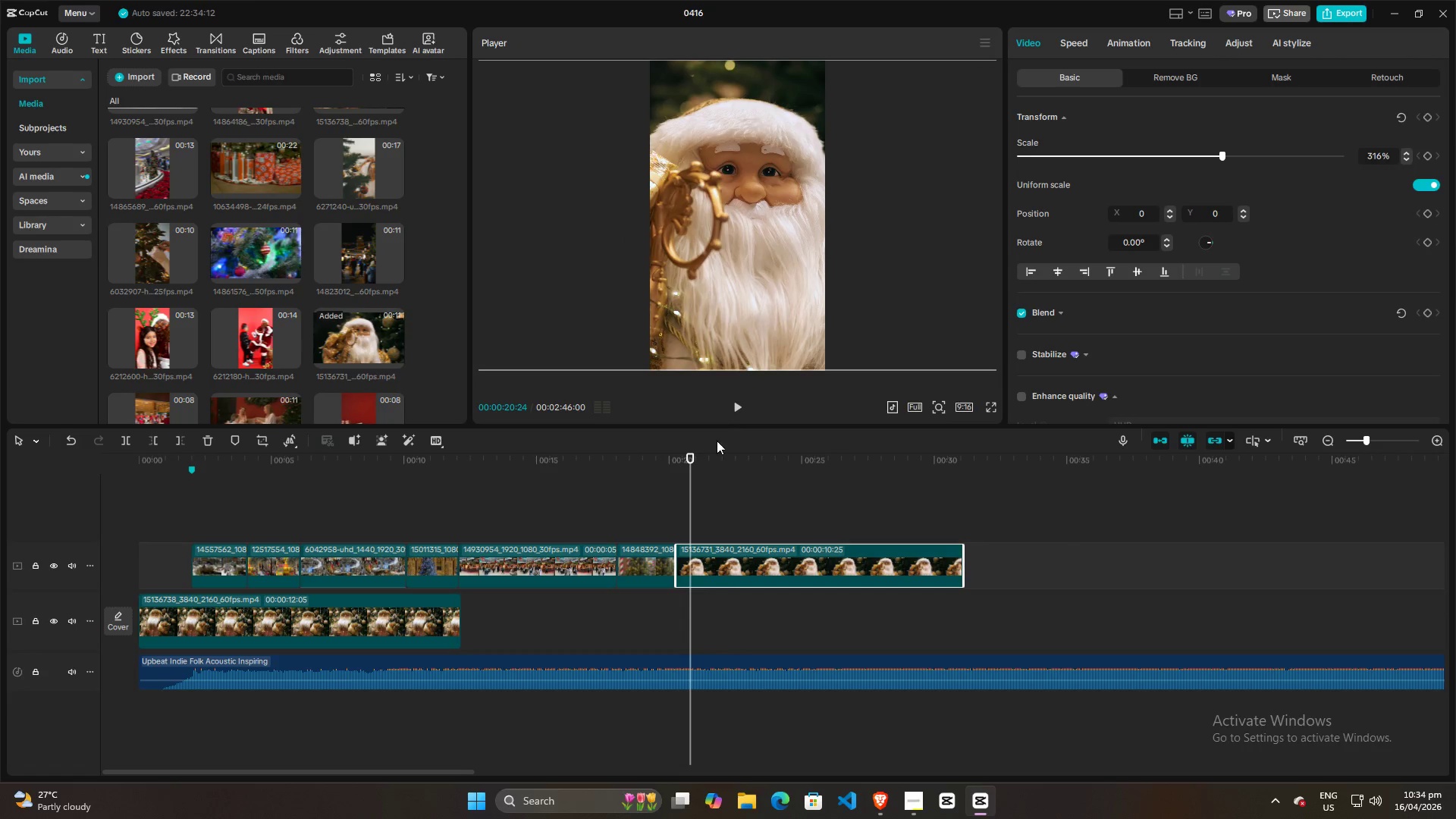 
left_click_drag(start_coordinate=[727, 255], to_coordinate=[698, 254])
 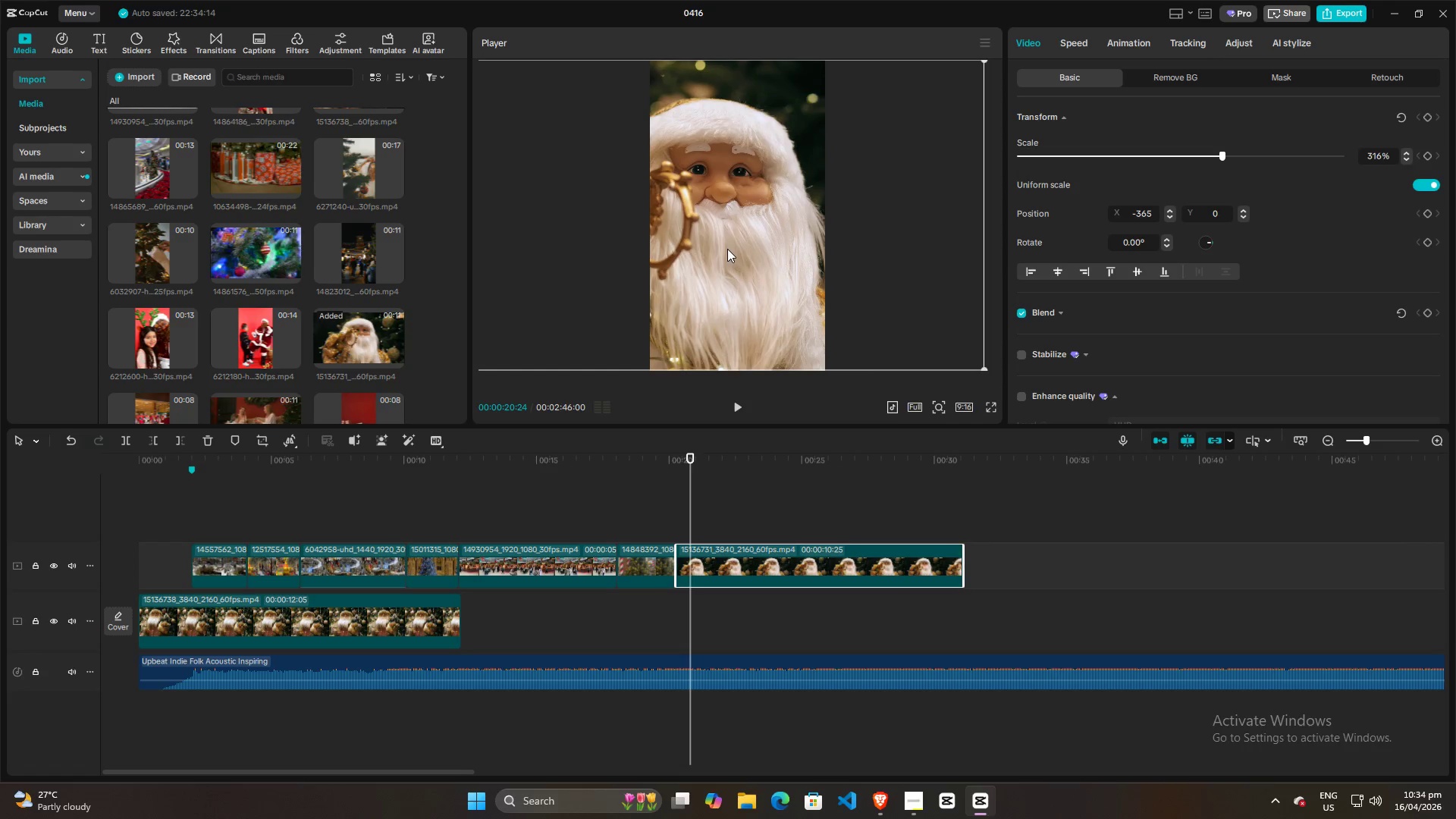 
left_click_drag(start_coordinate=[721, 249], to_coordinate=[752, 252])
 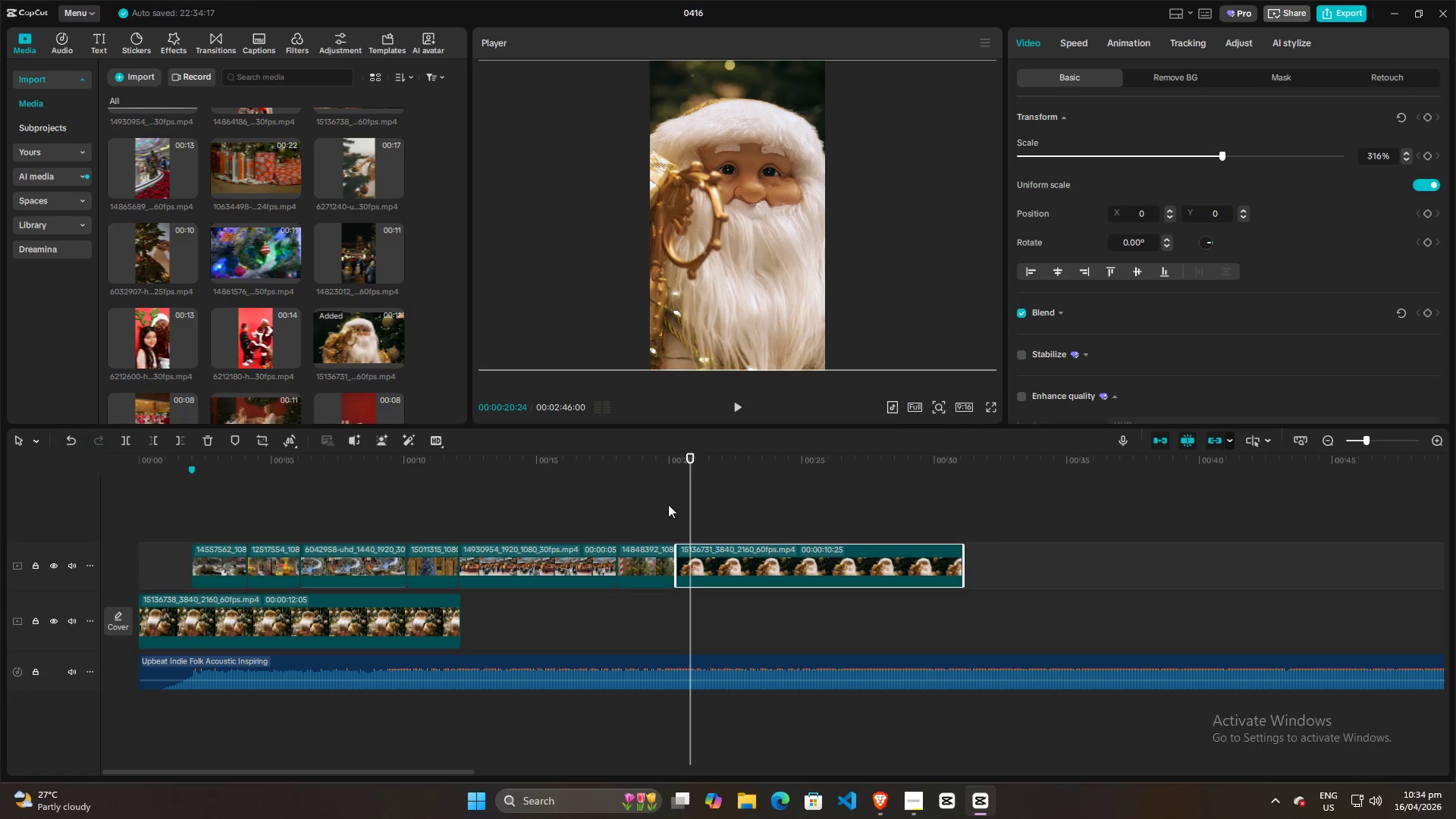 
left_click([657, 507])
 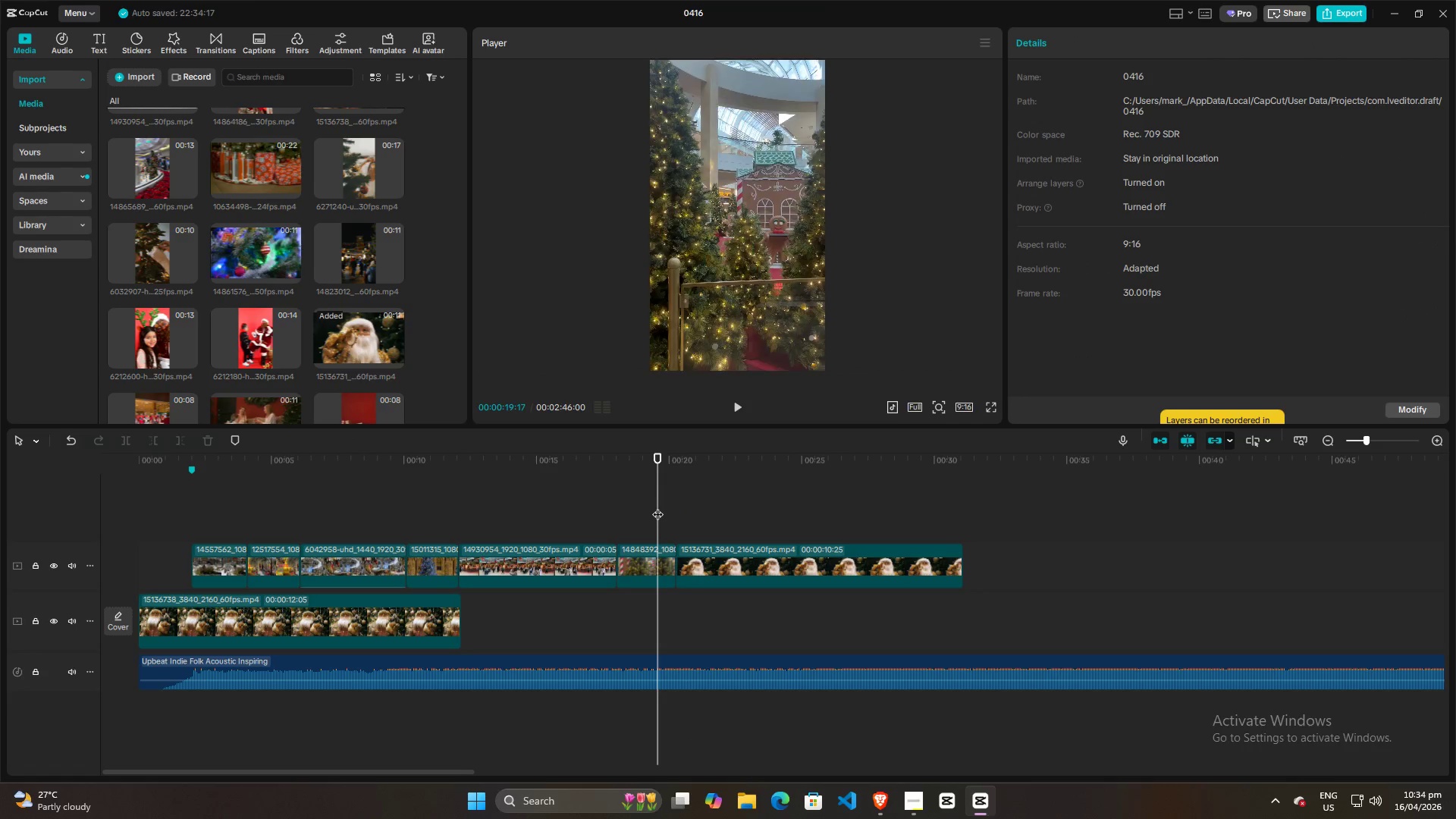 
key(Space)
 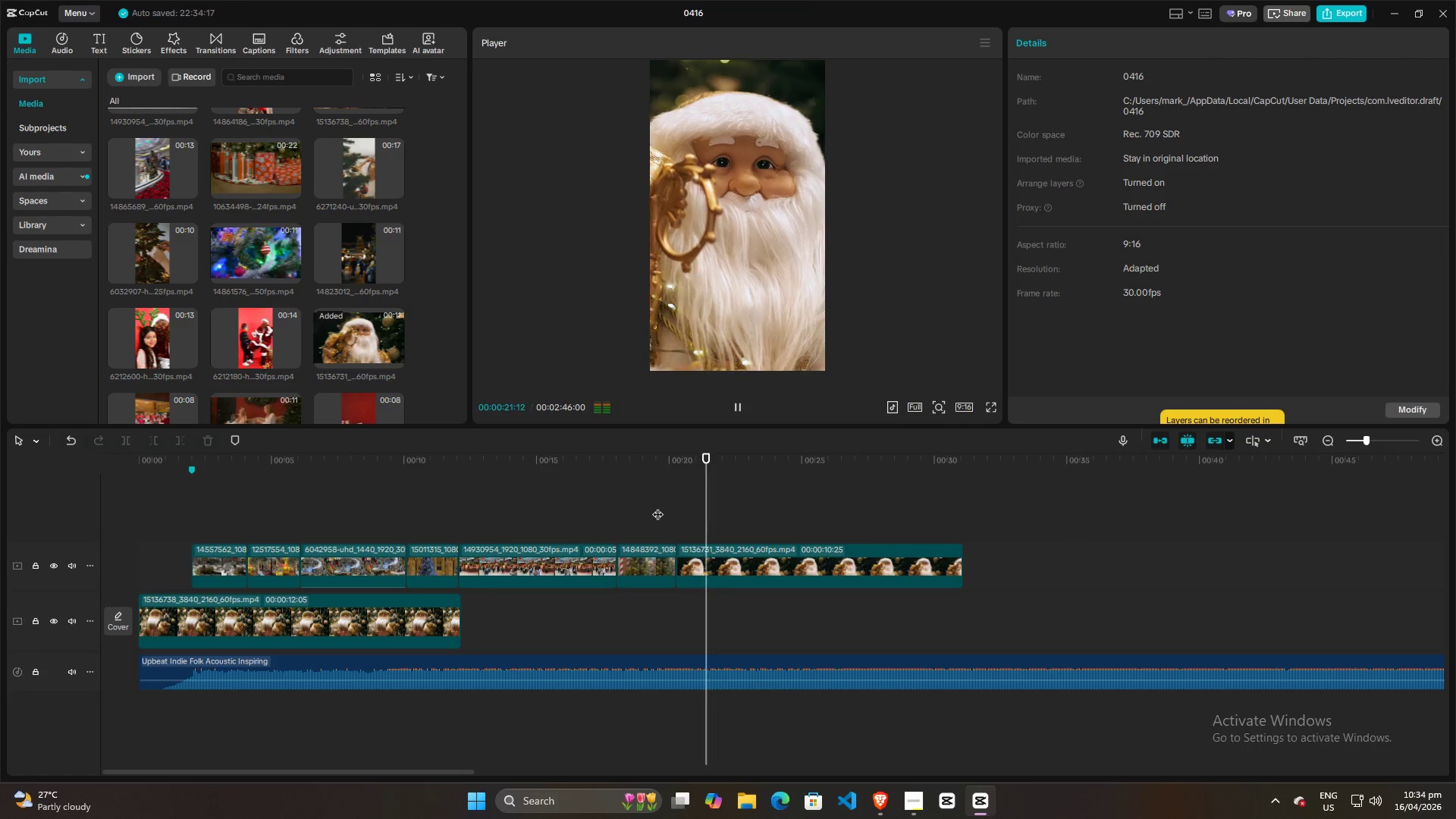 
key(Space)
 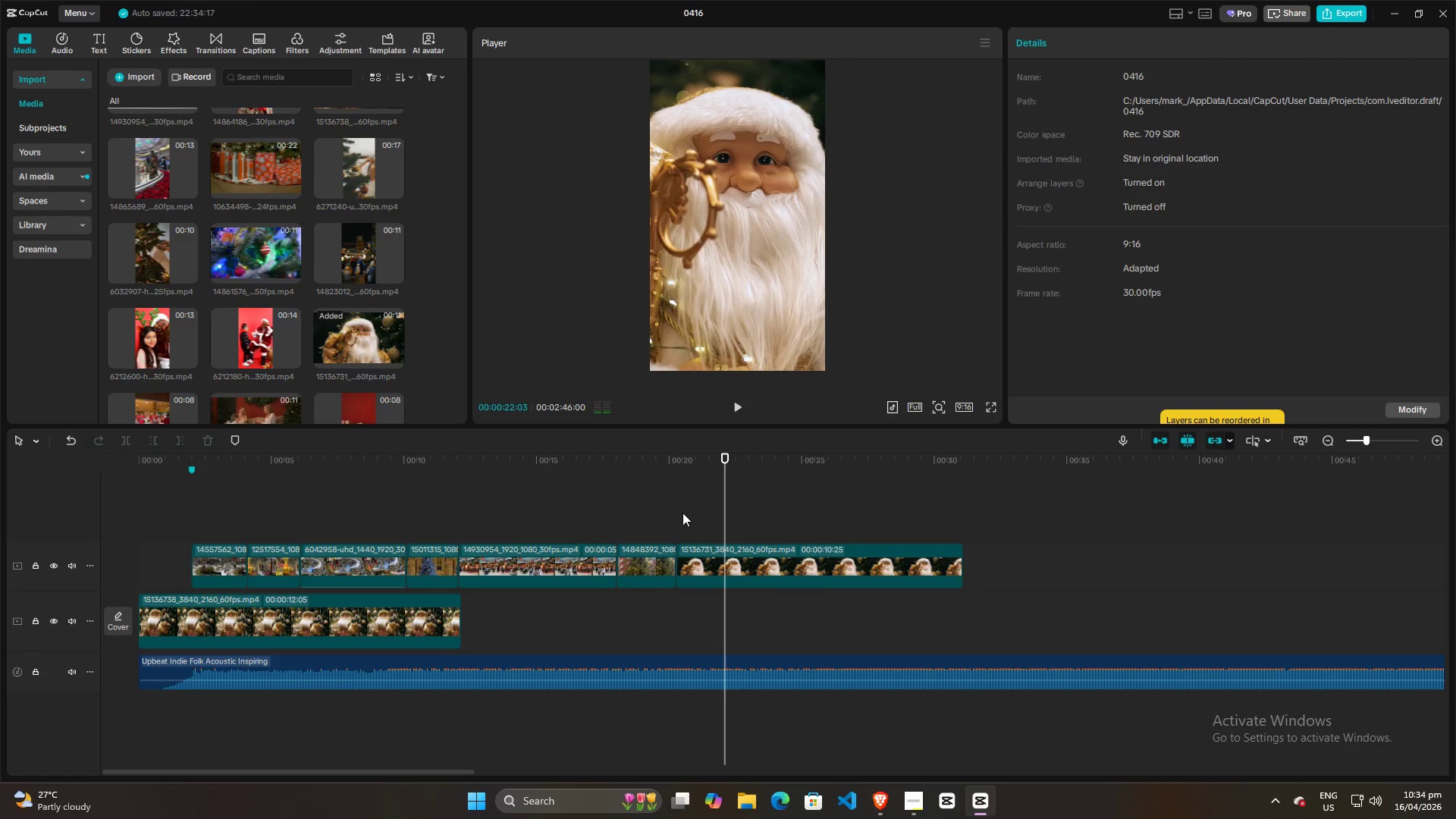 
left_click([660, 507])
 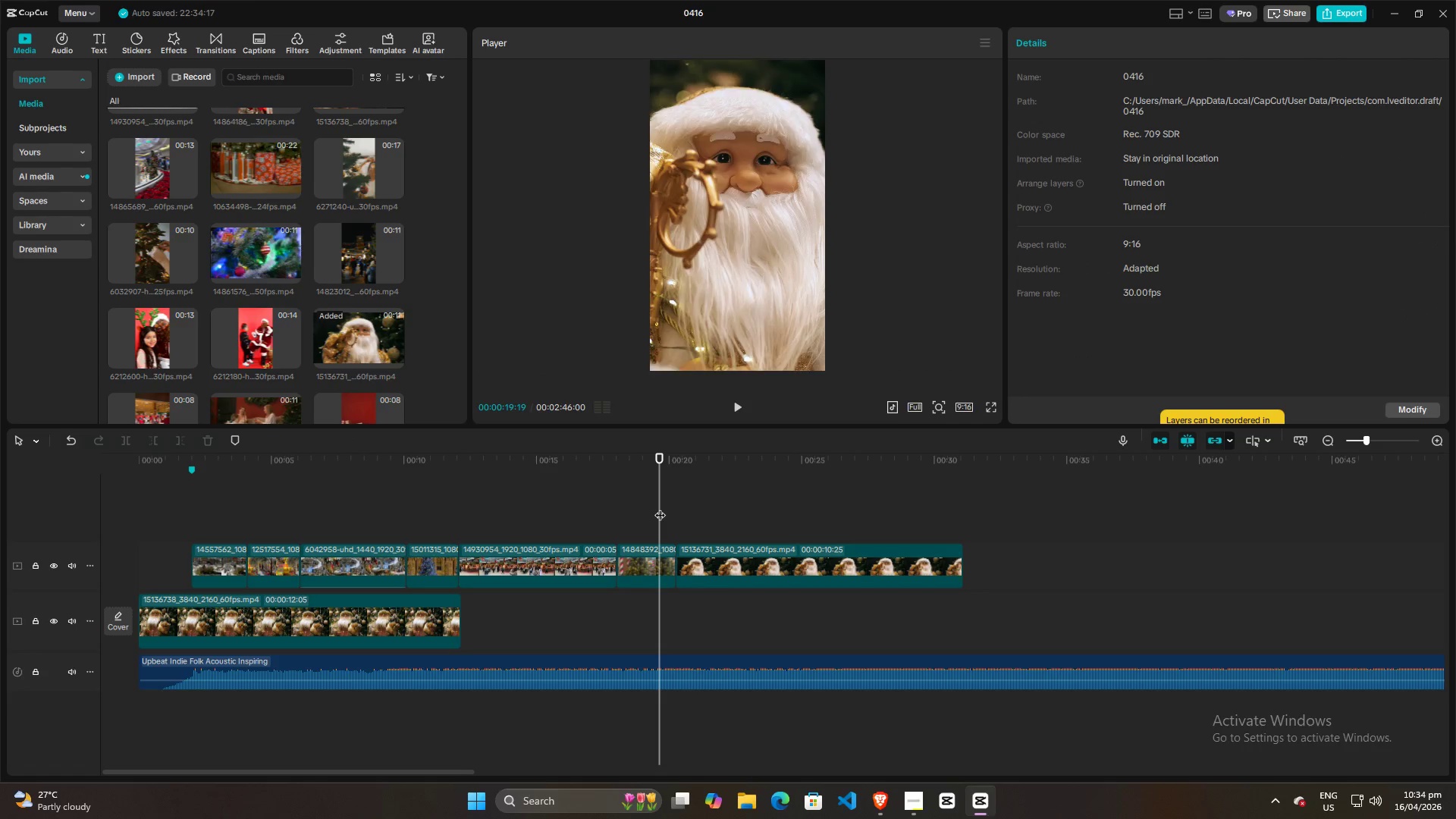 
key(Space)
 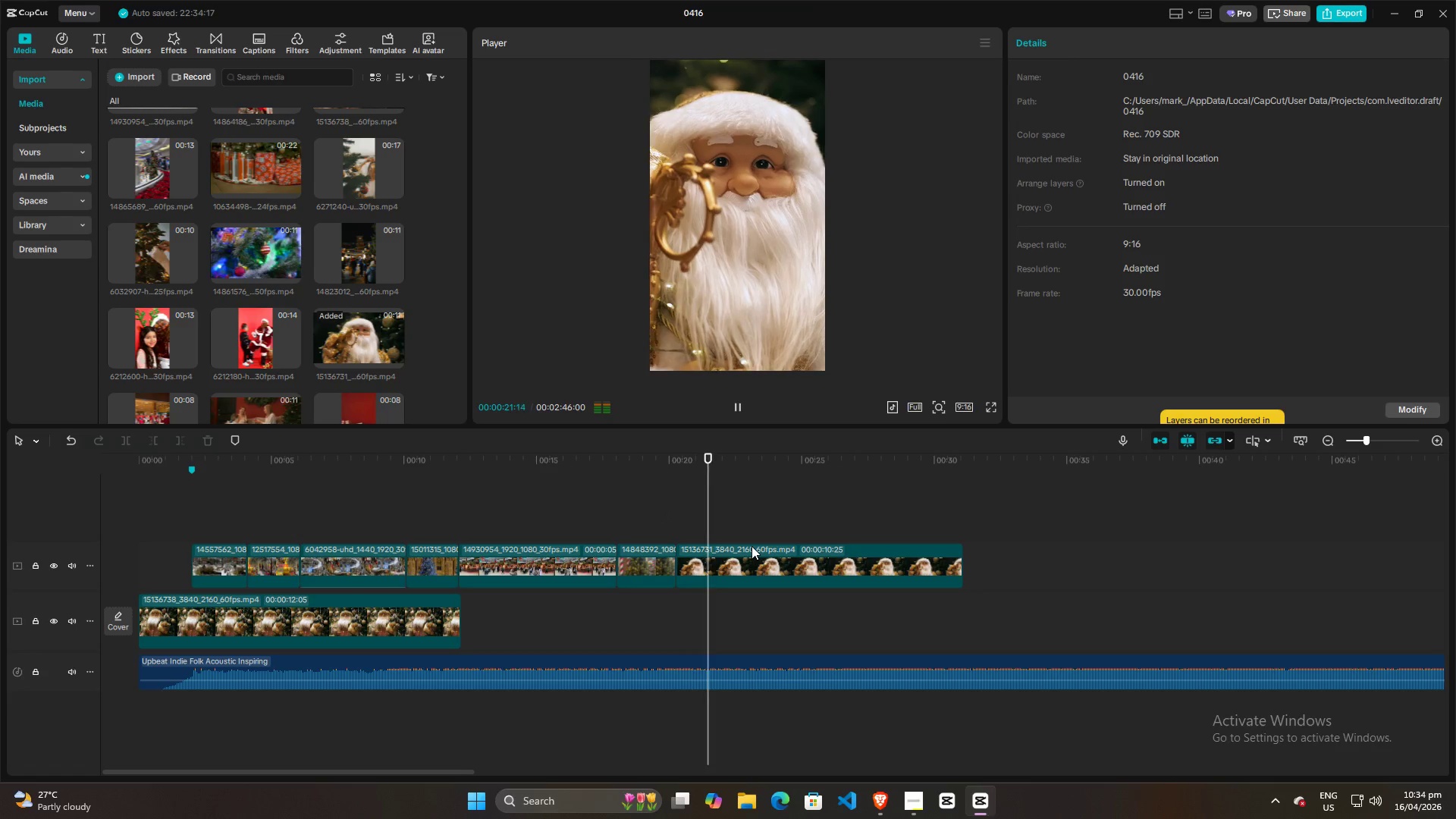 
key(Space)
 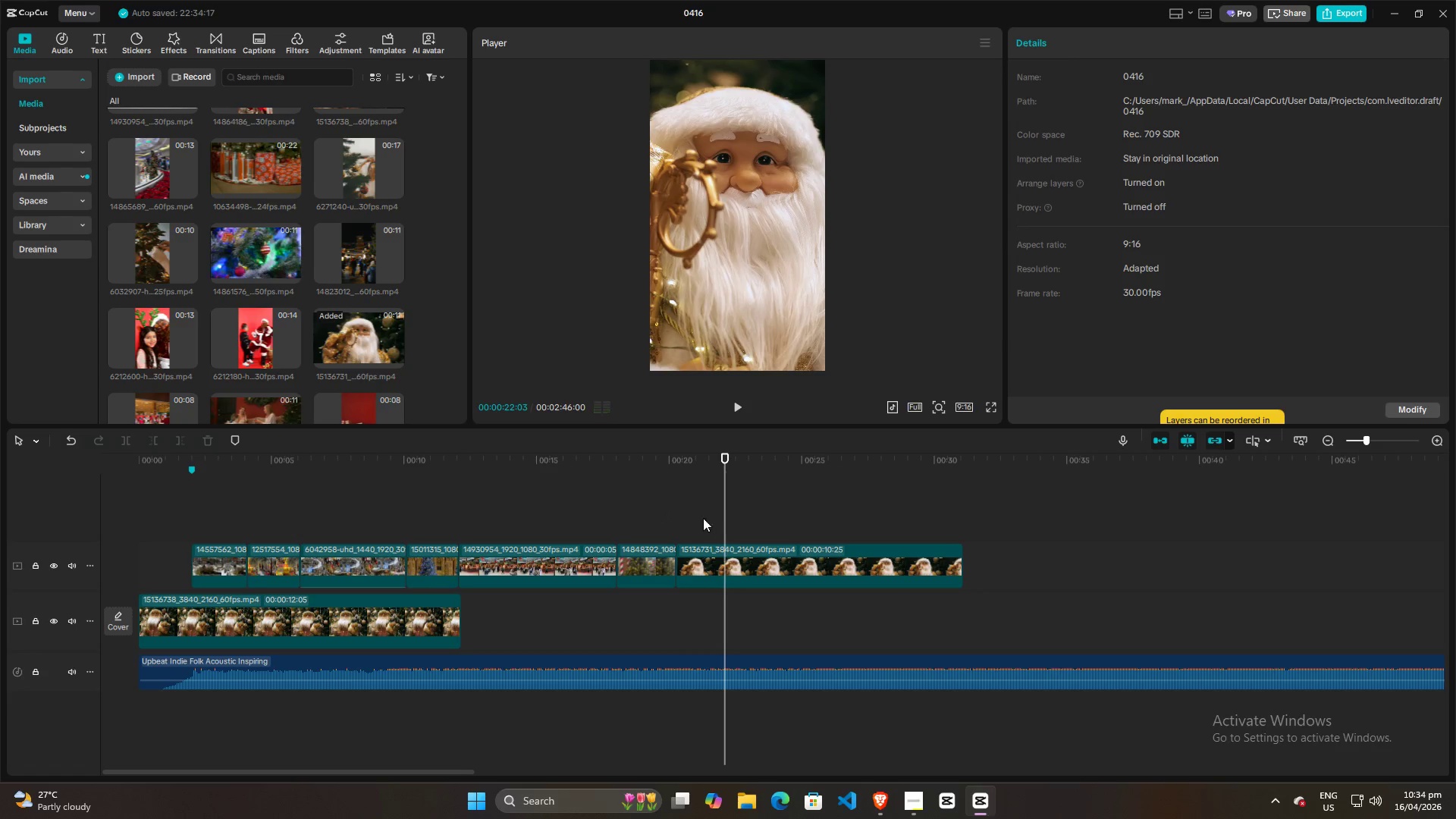 
left_click([667, 507])
 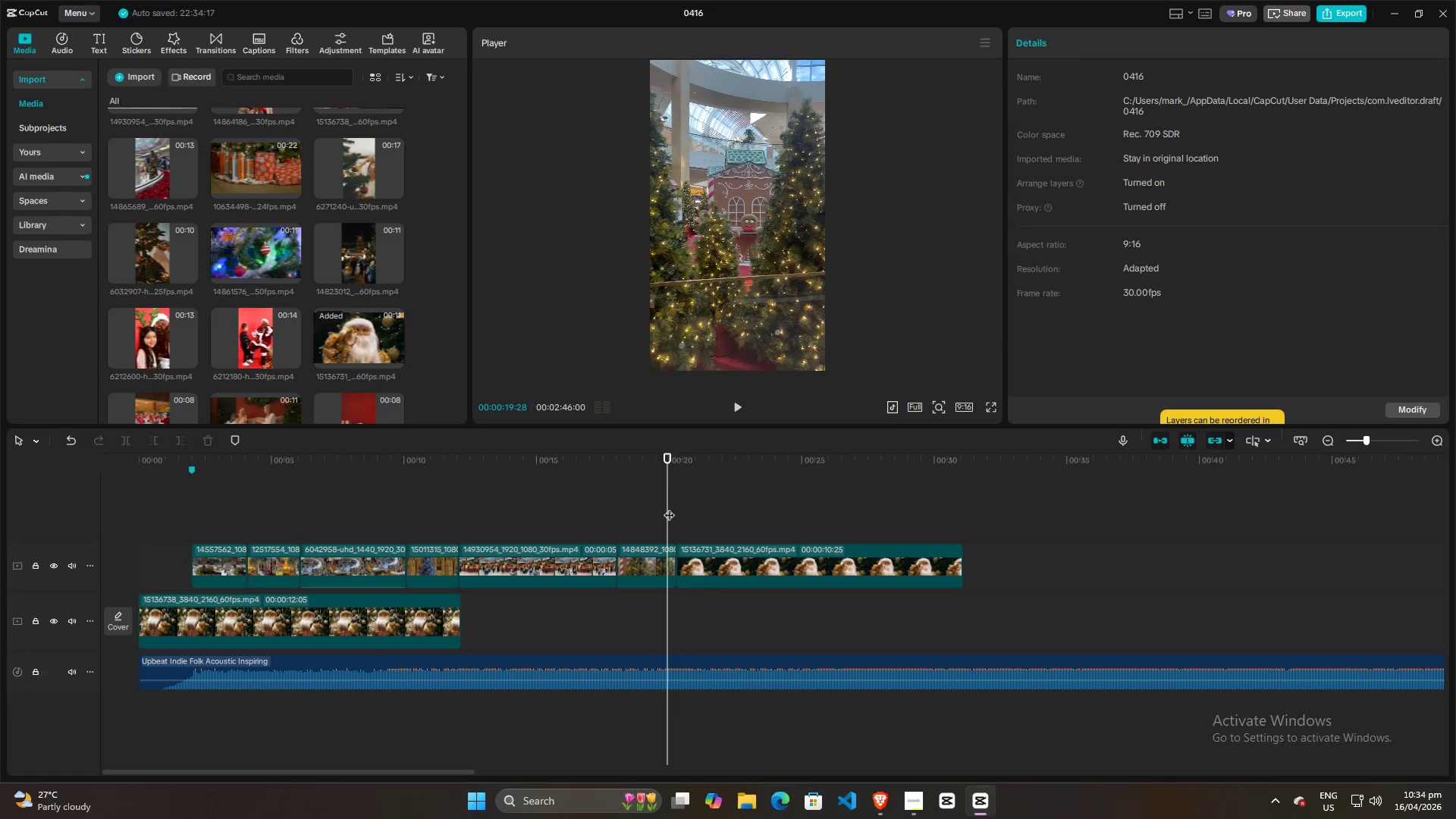 
key(Space)
 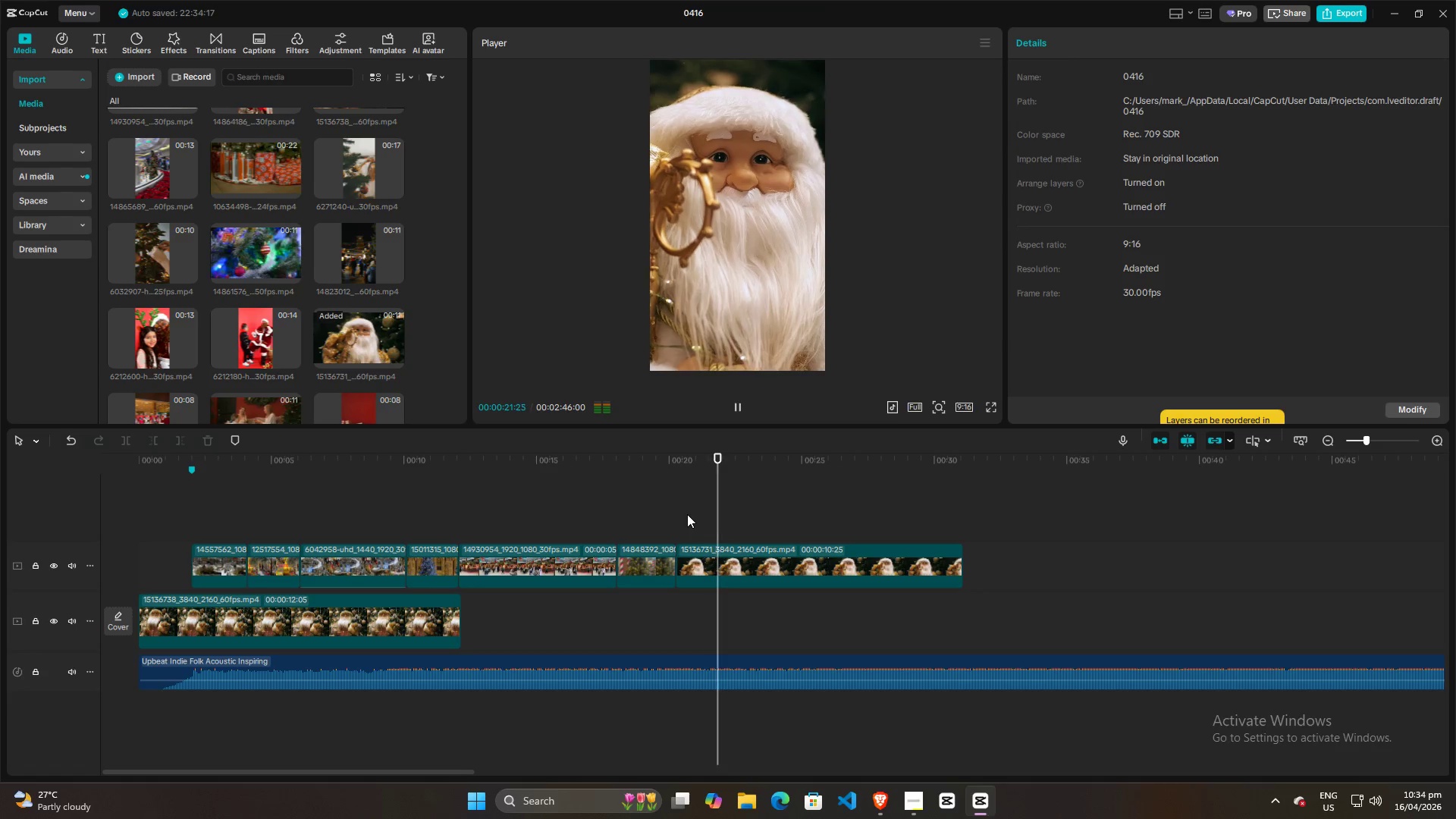 
key(Space)
 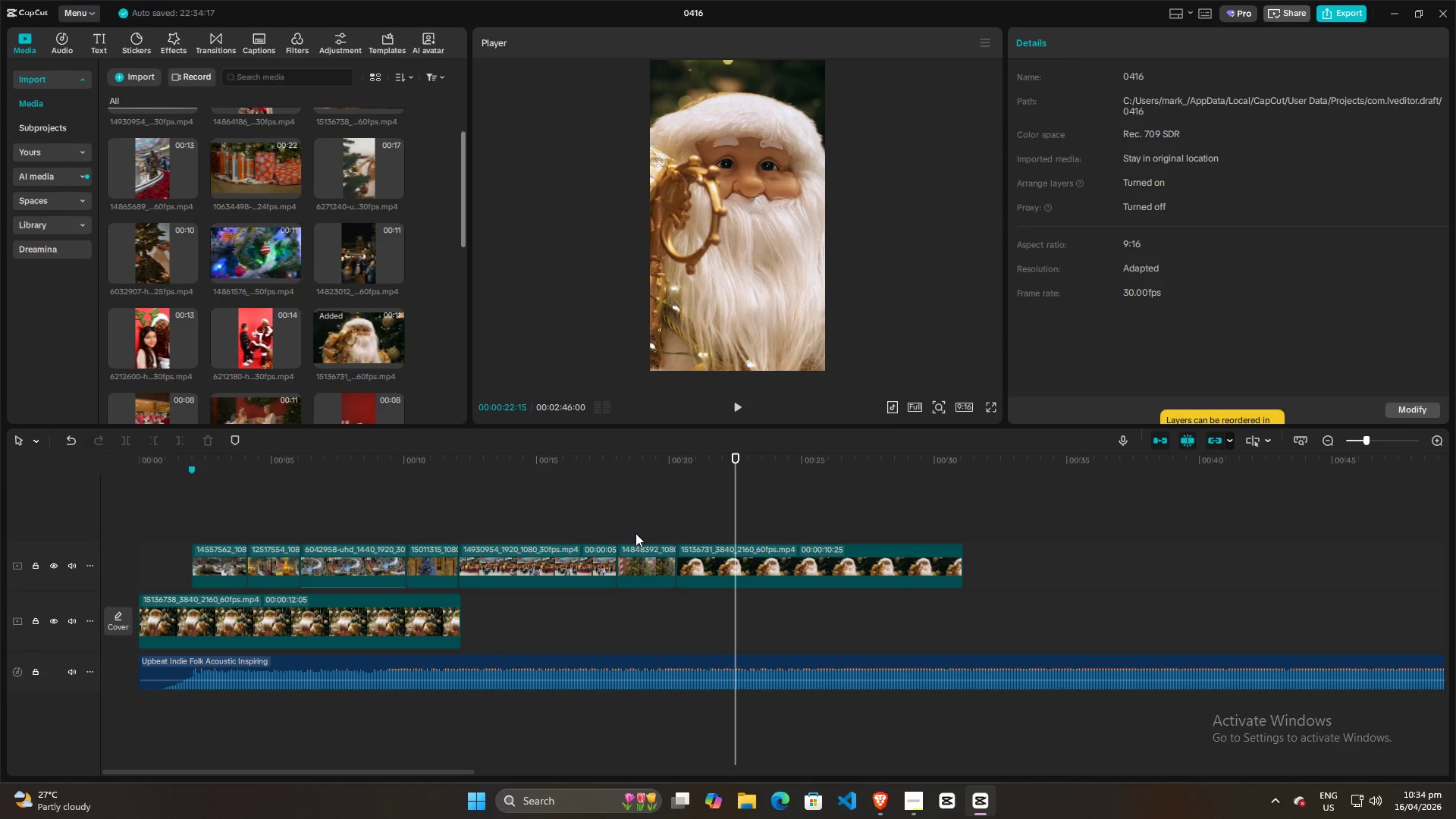 
left_click([645, 504])
 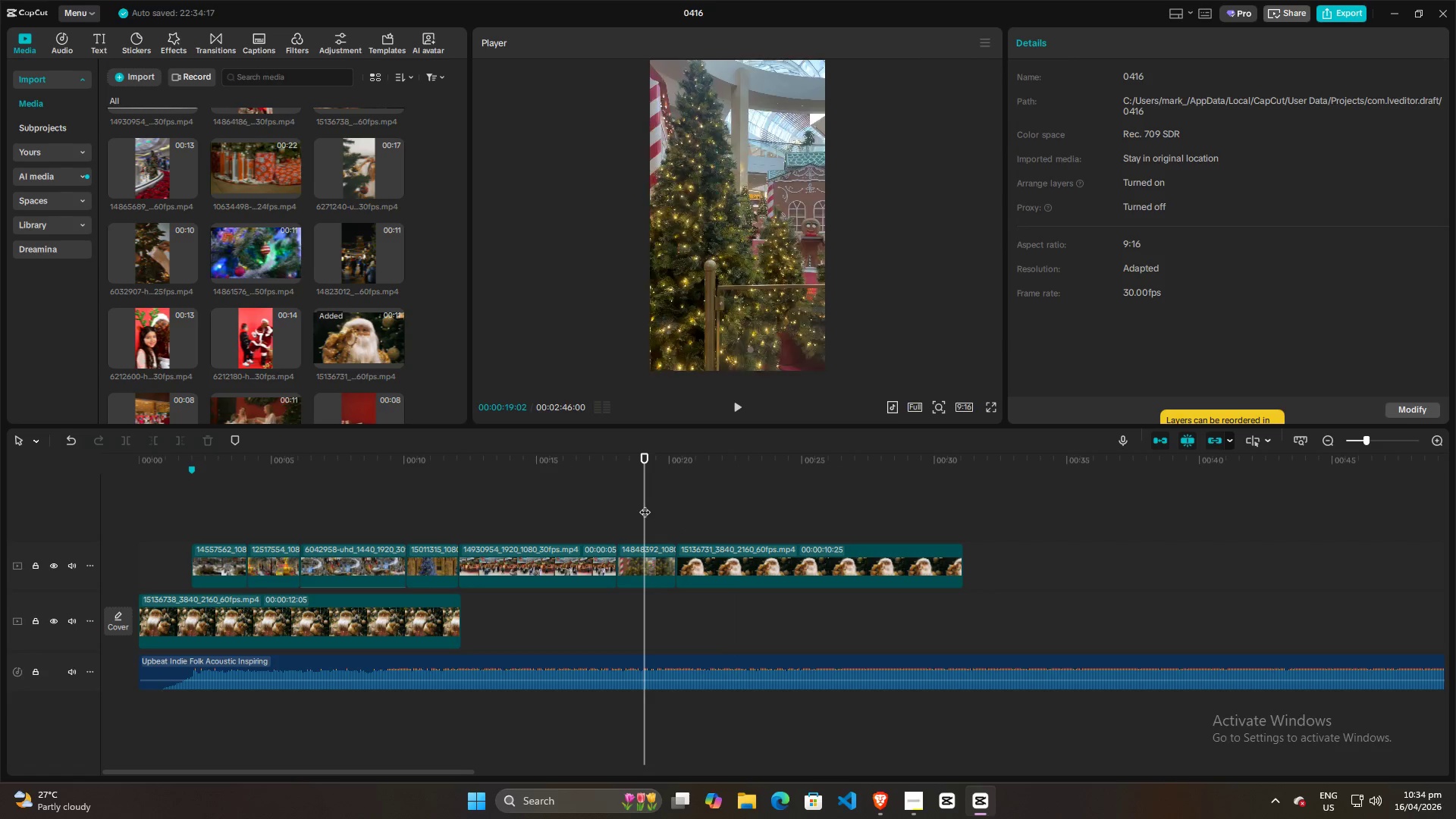 
key(Space)
 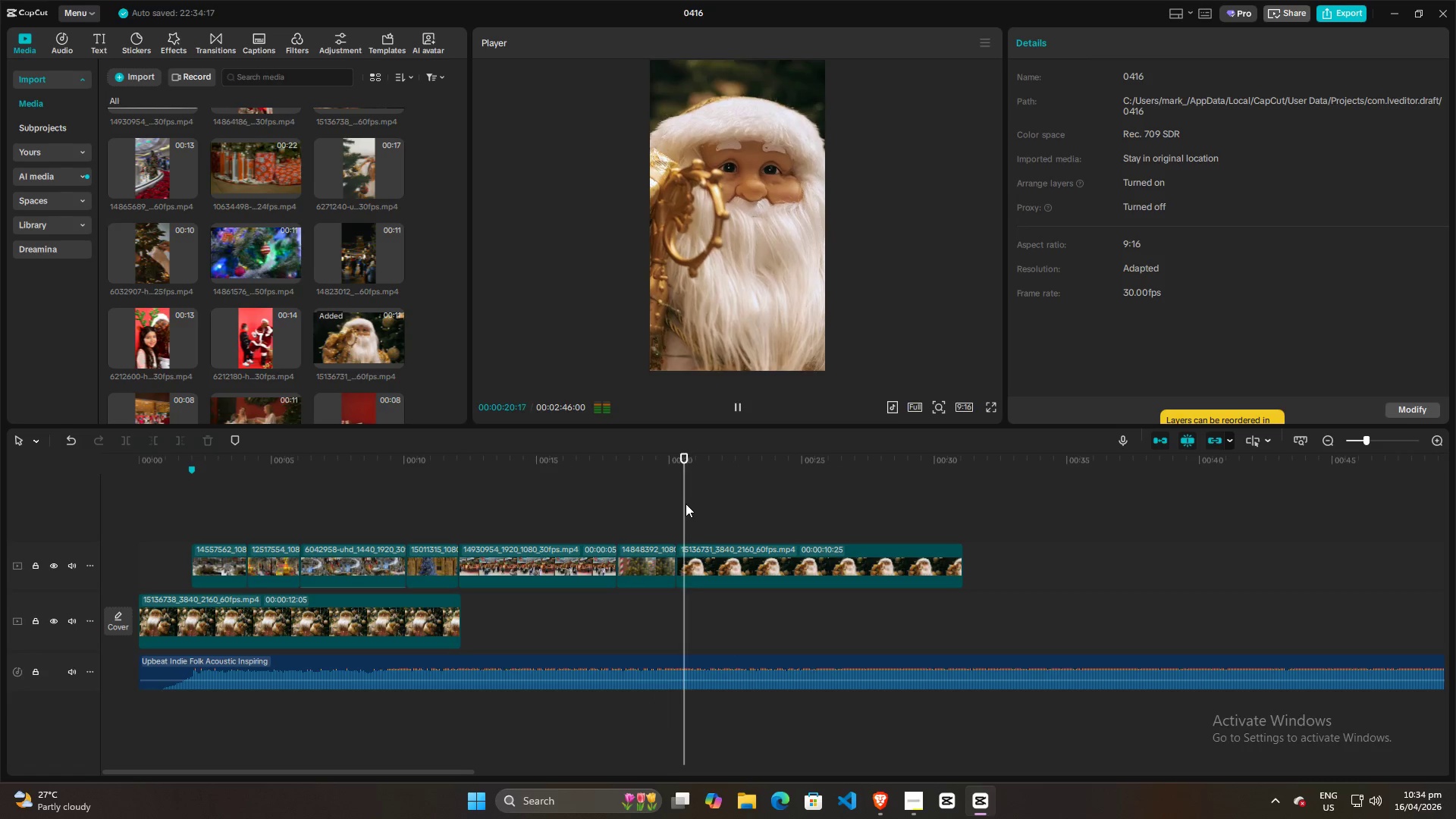 
key(Space)
 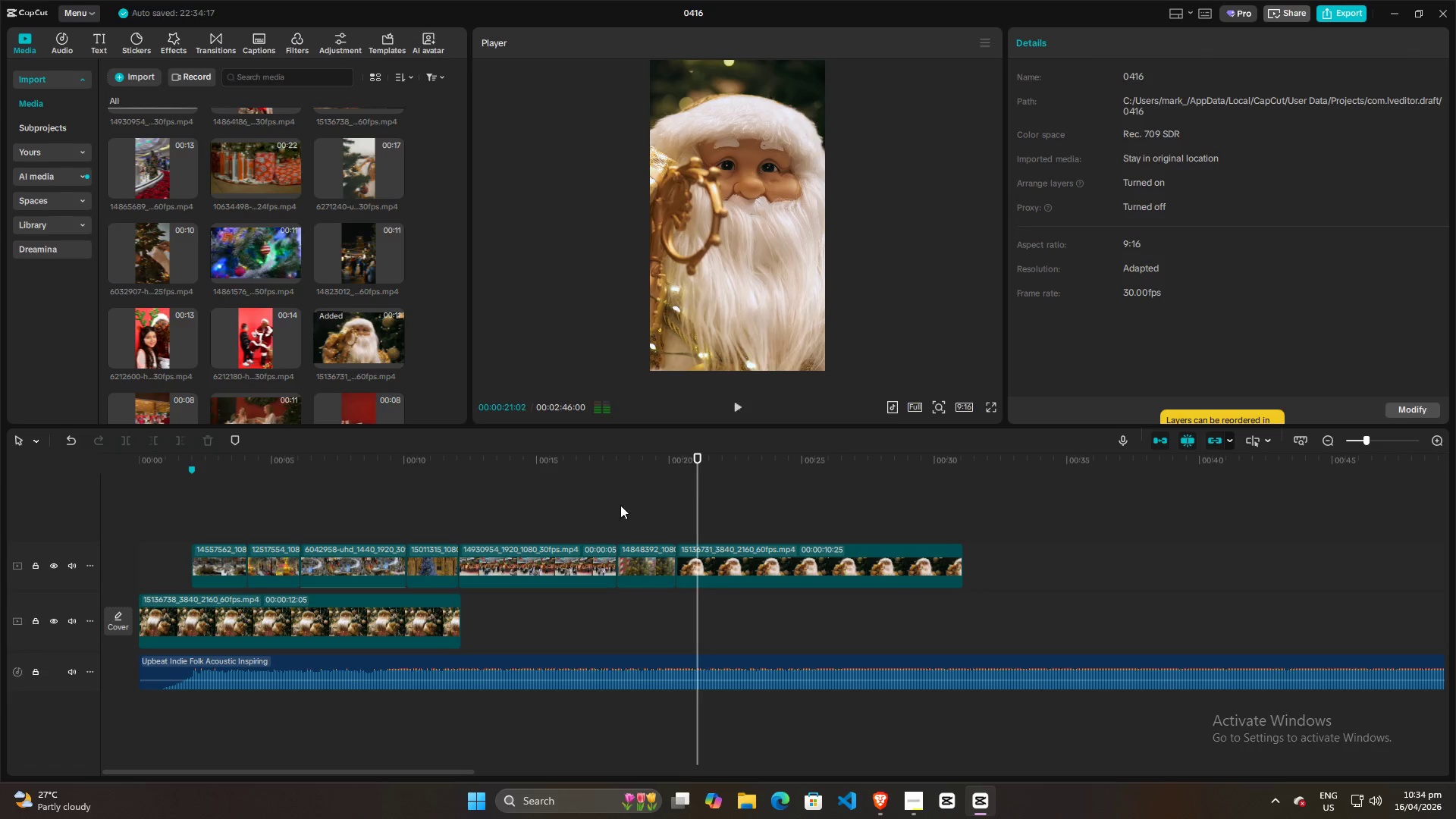 
left_click([603, 508])
 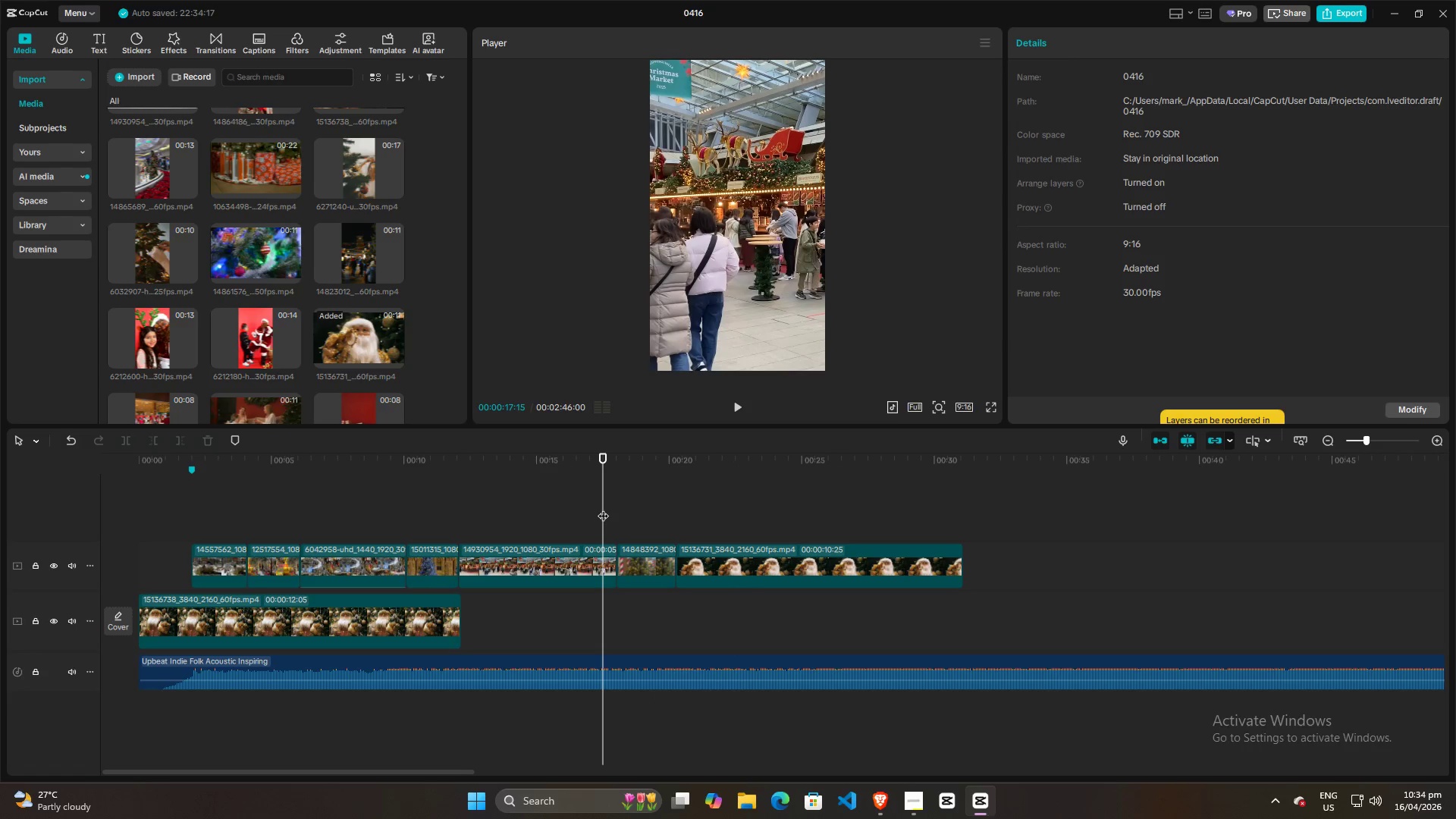 
key(Space)
 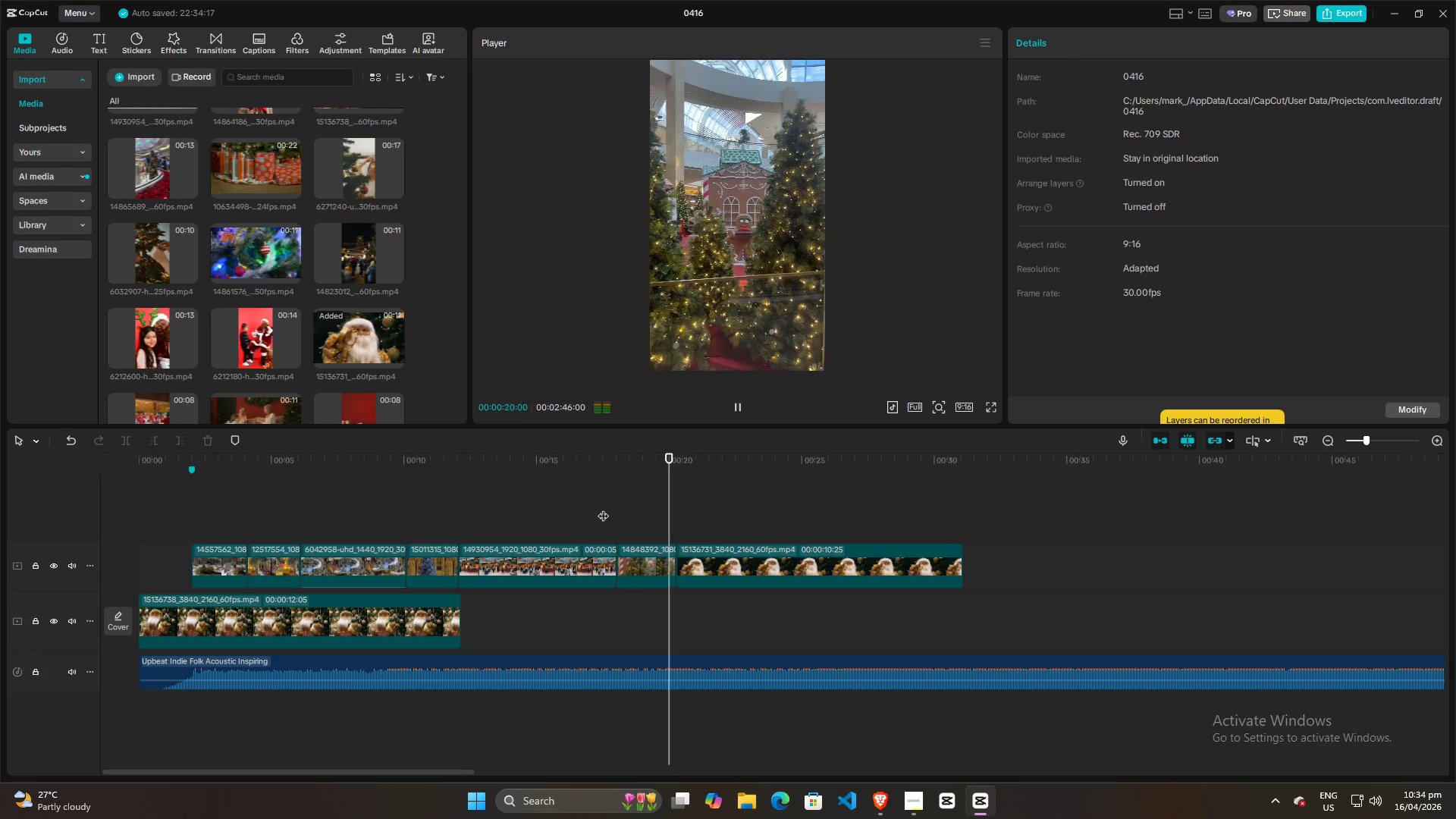 
key(Space)
 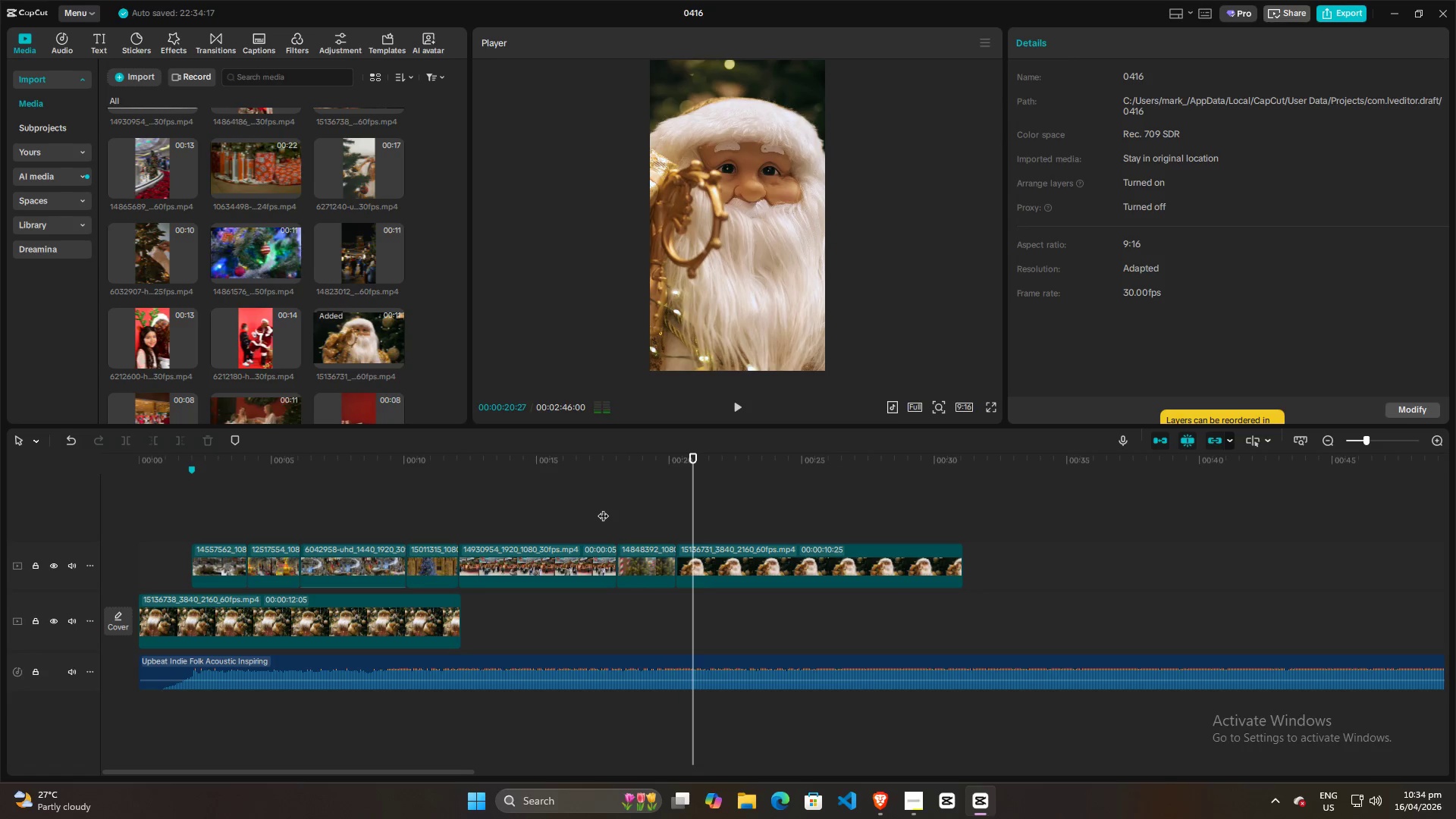 
left_click([603, 508])
 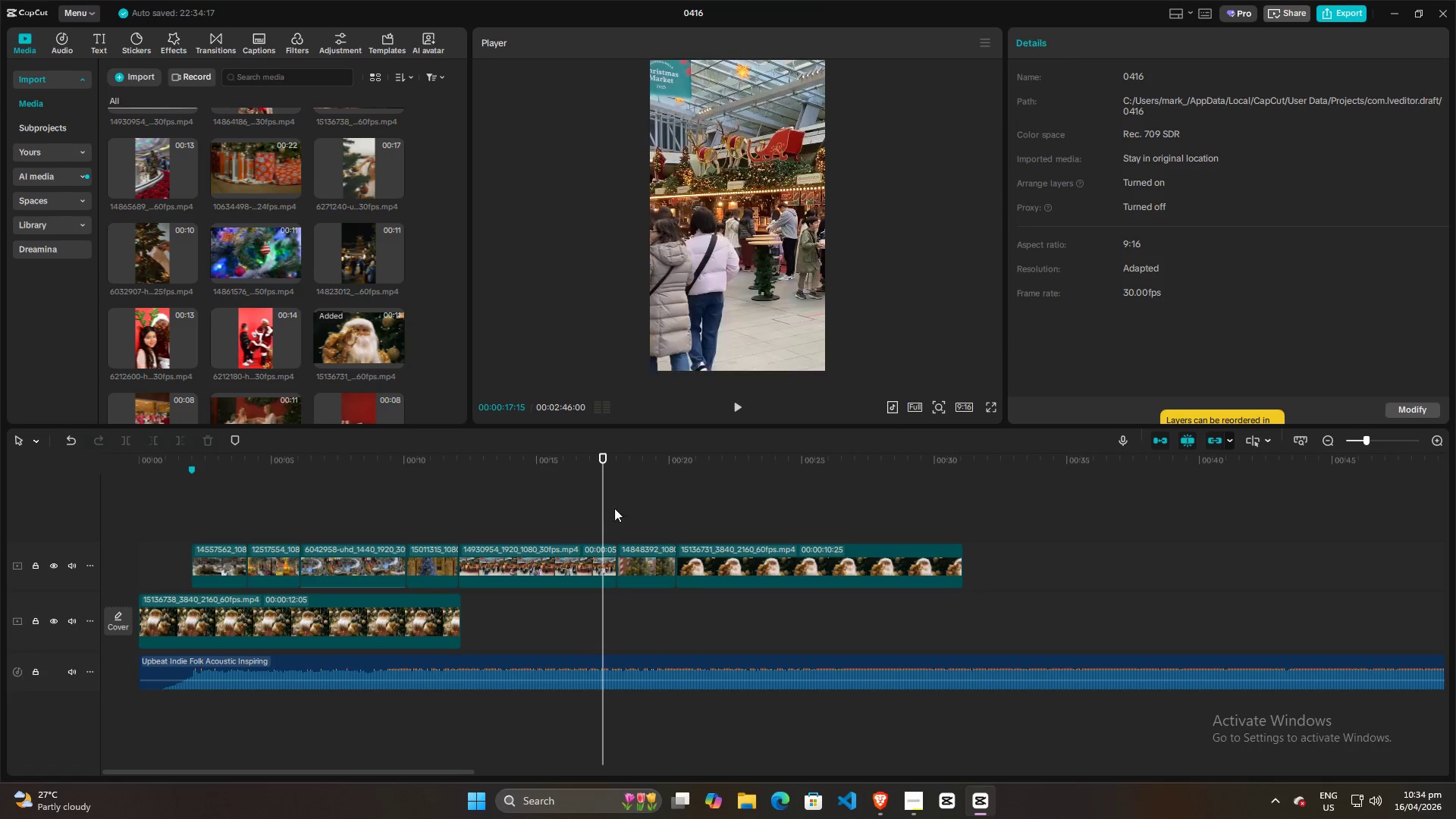 
left_click([646, 504])
 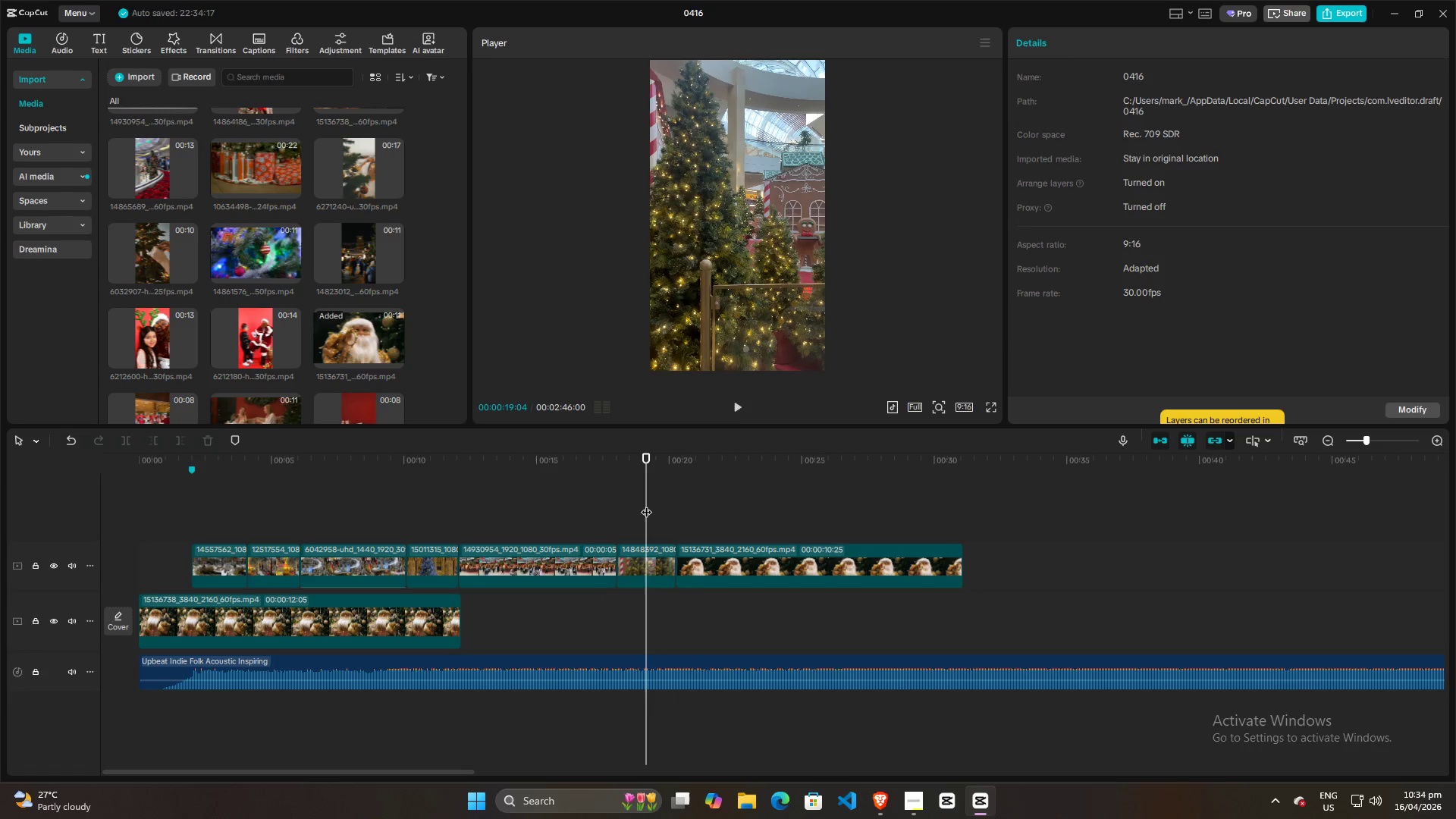 
key(Space)
 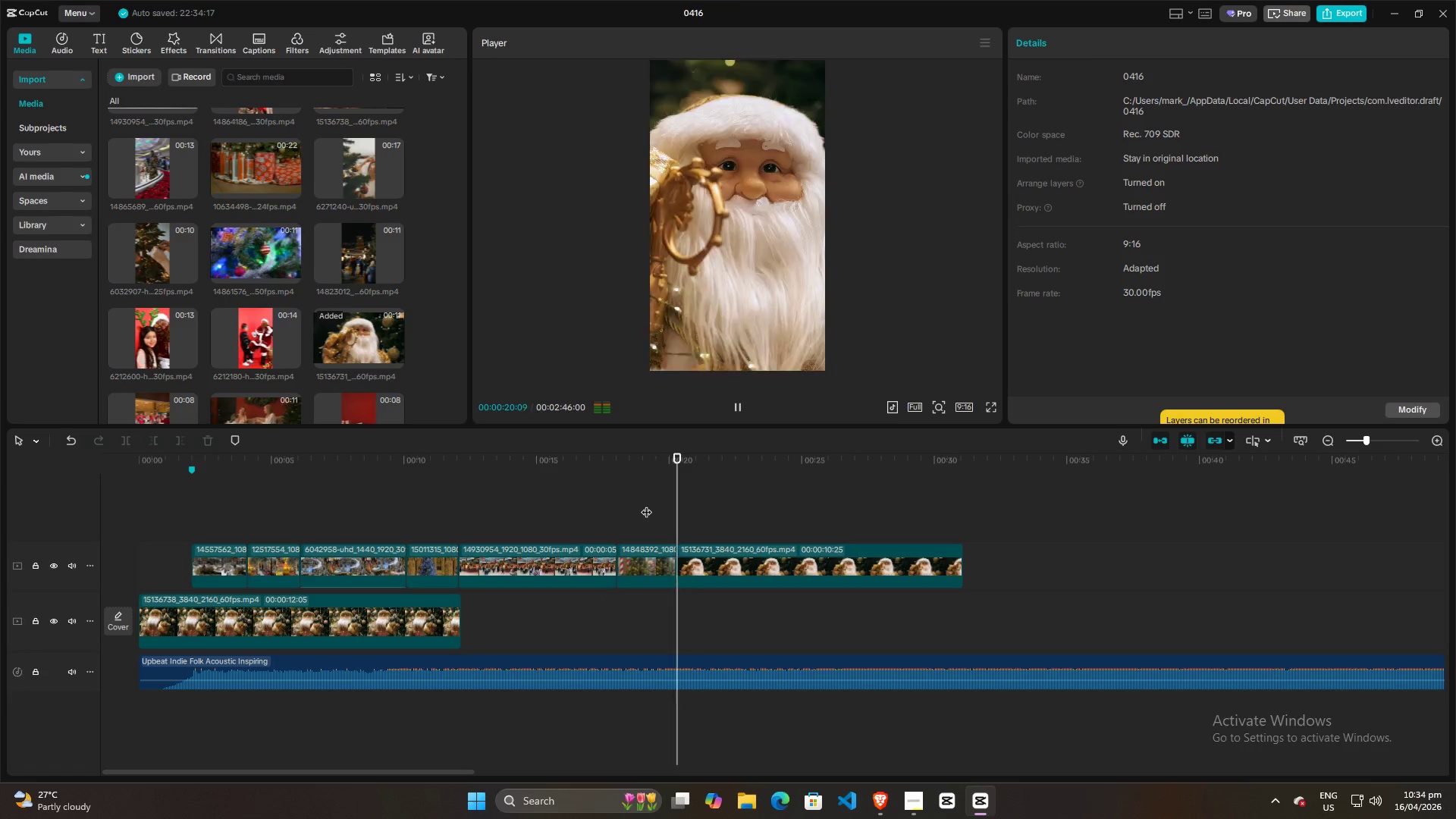 
key(Space)
 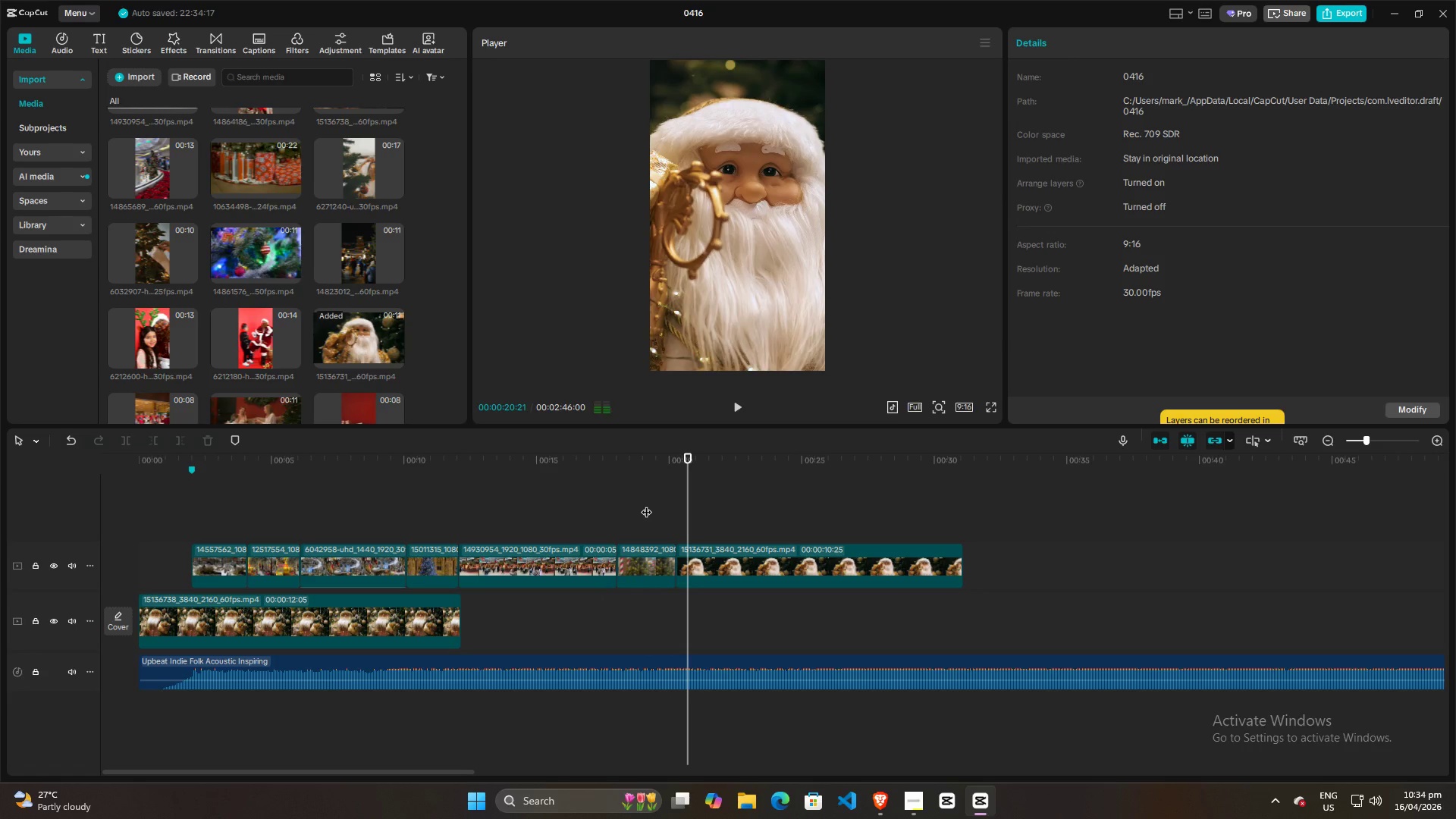 
left_click([646, 504])
 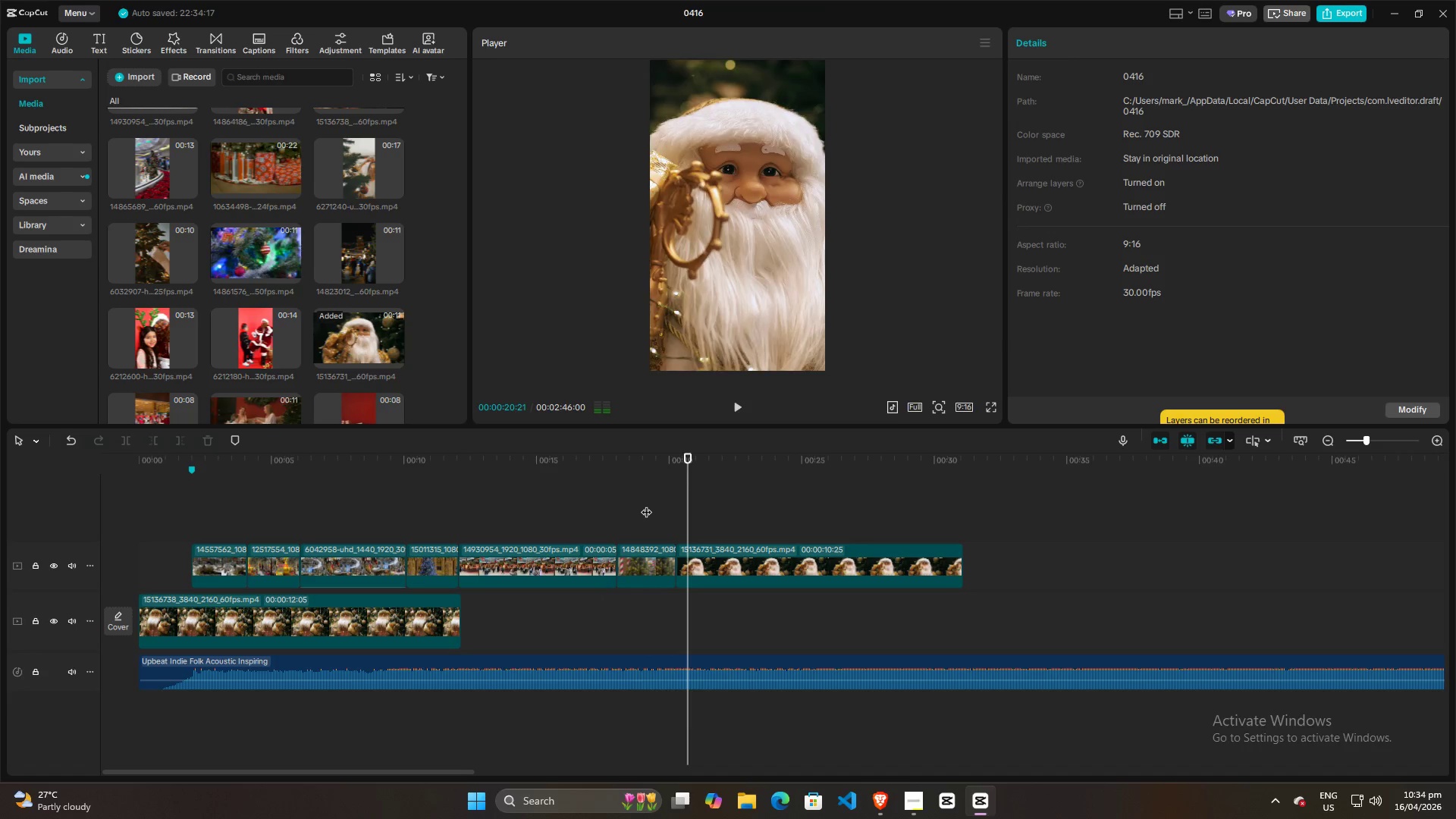 
key(Space)
 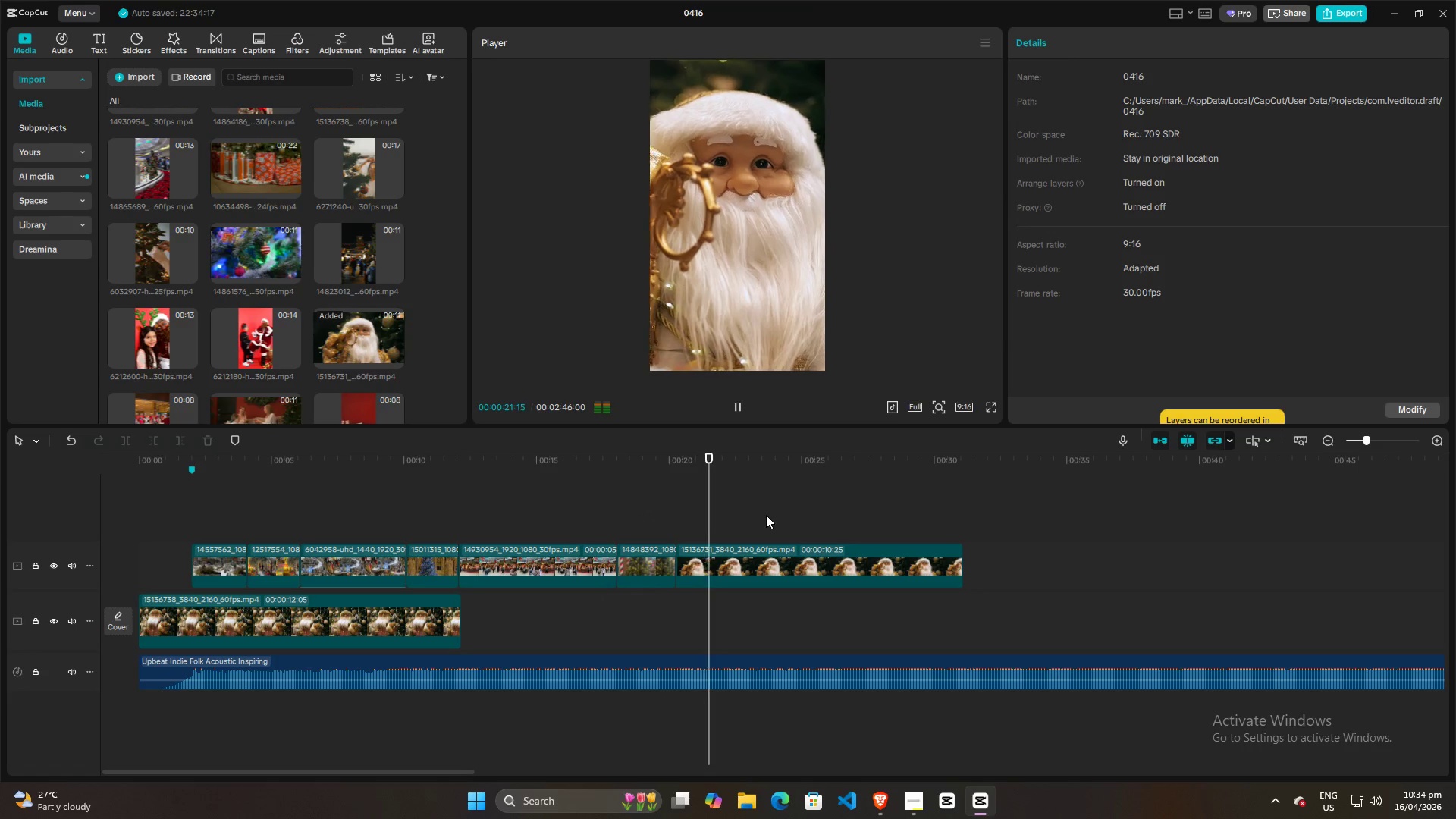 
key(Space)
 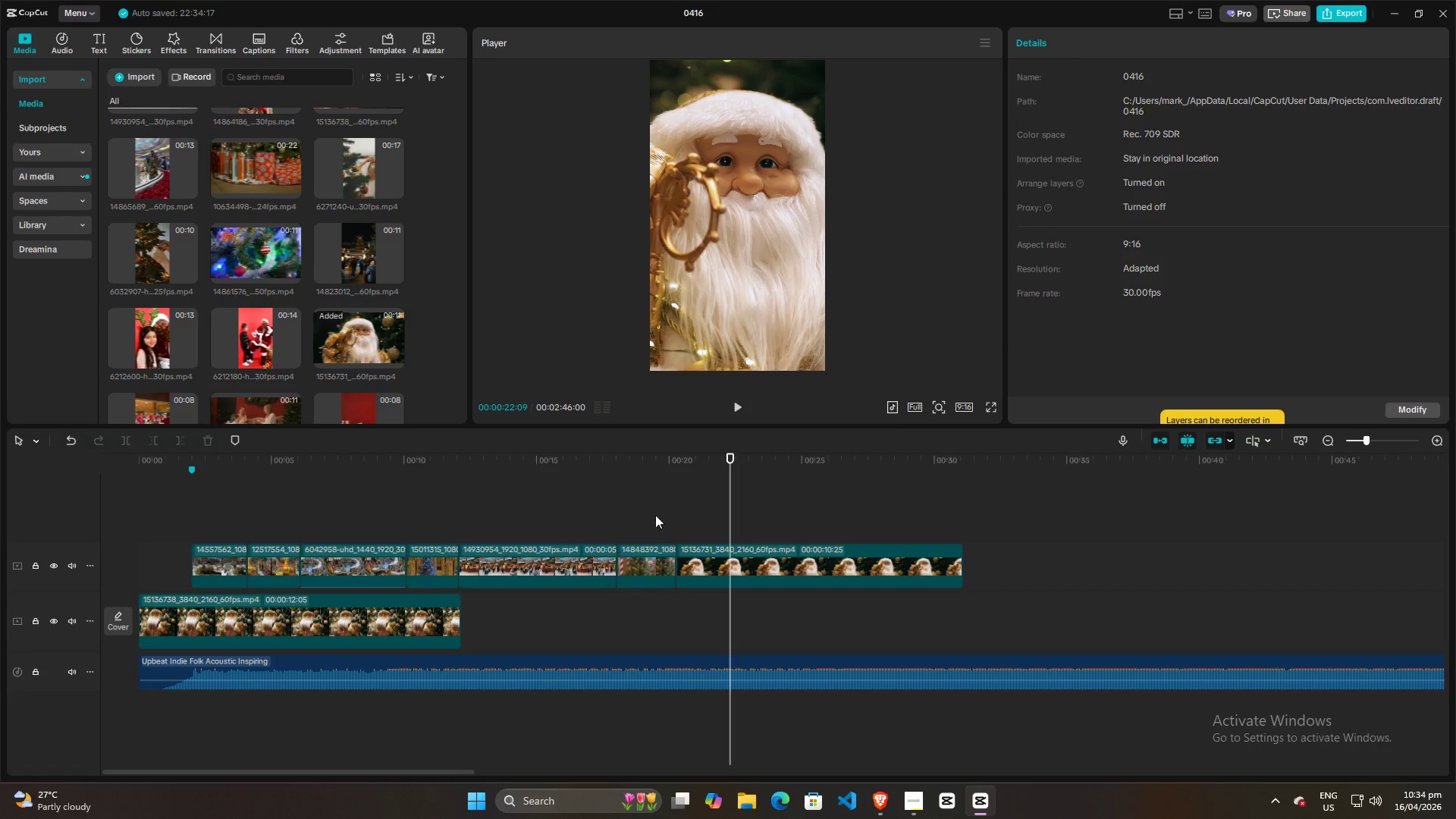 
left_click([596, 515])
 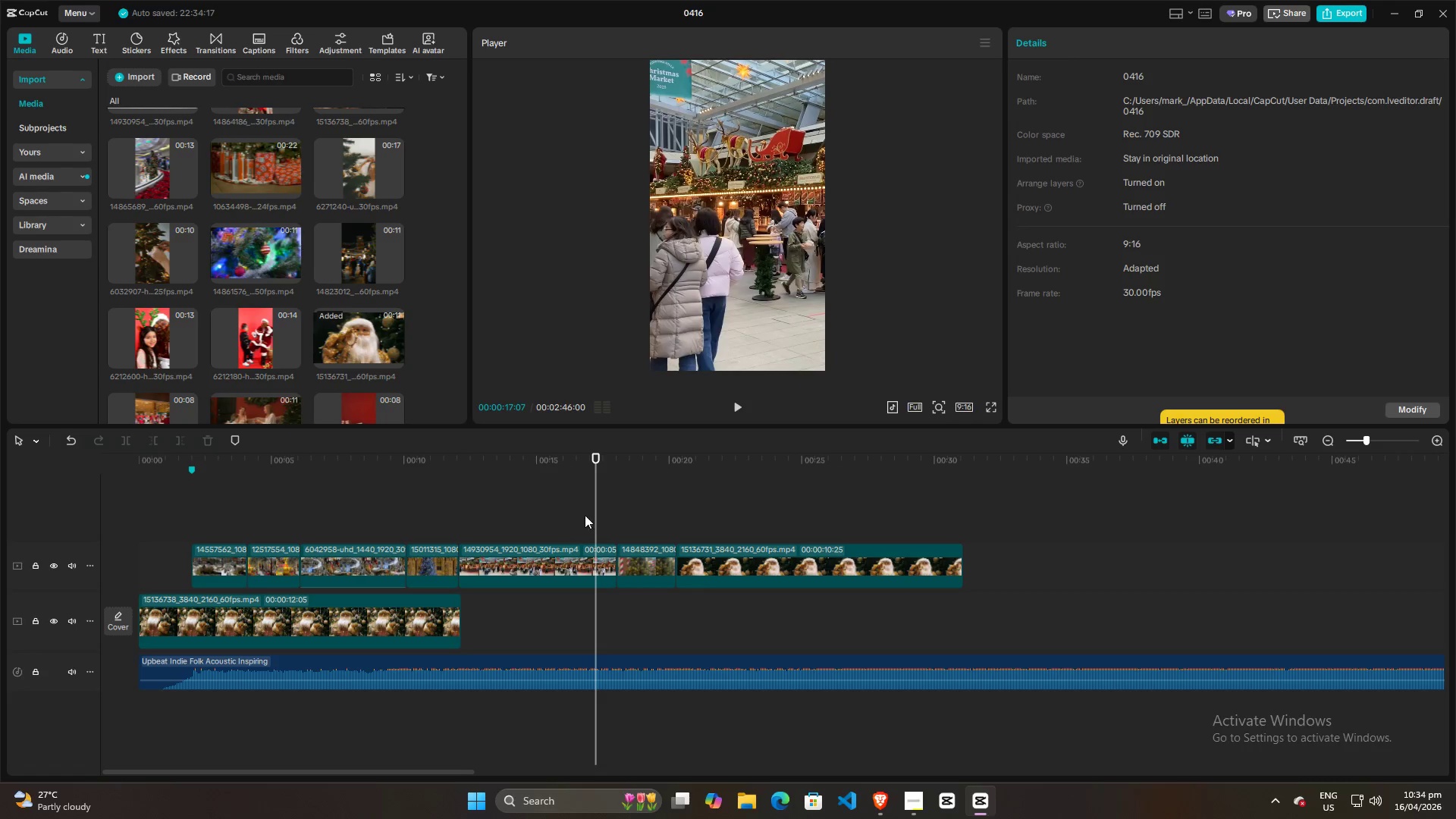 
key(Space)
 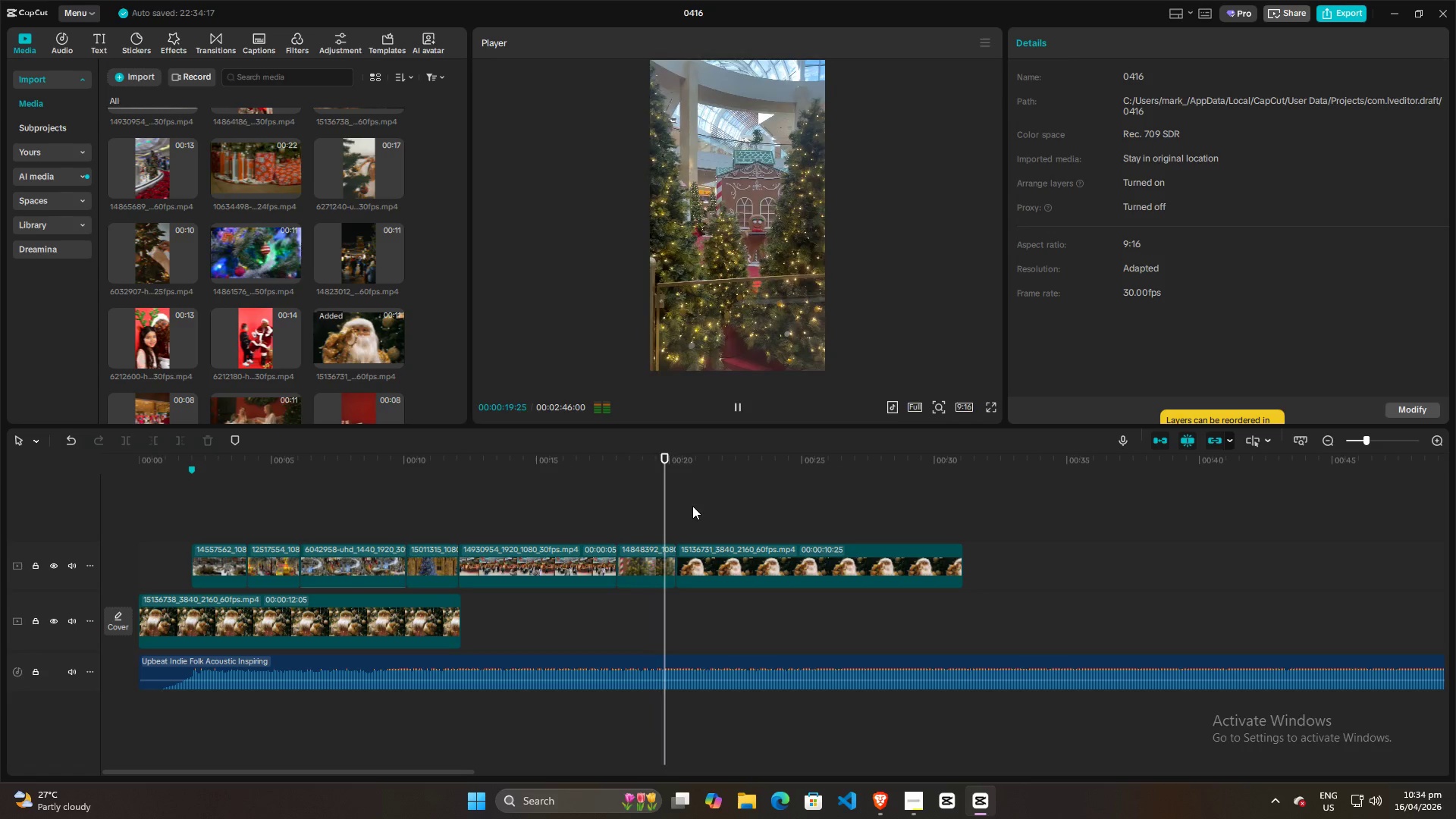 
key(Space)
 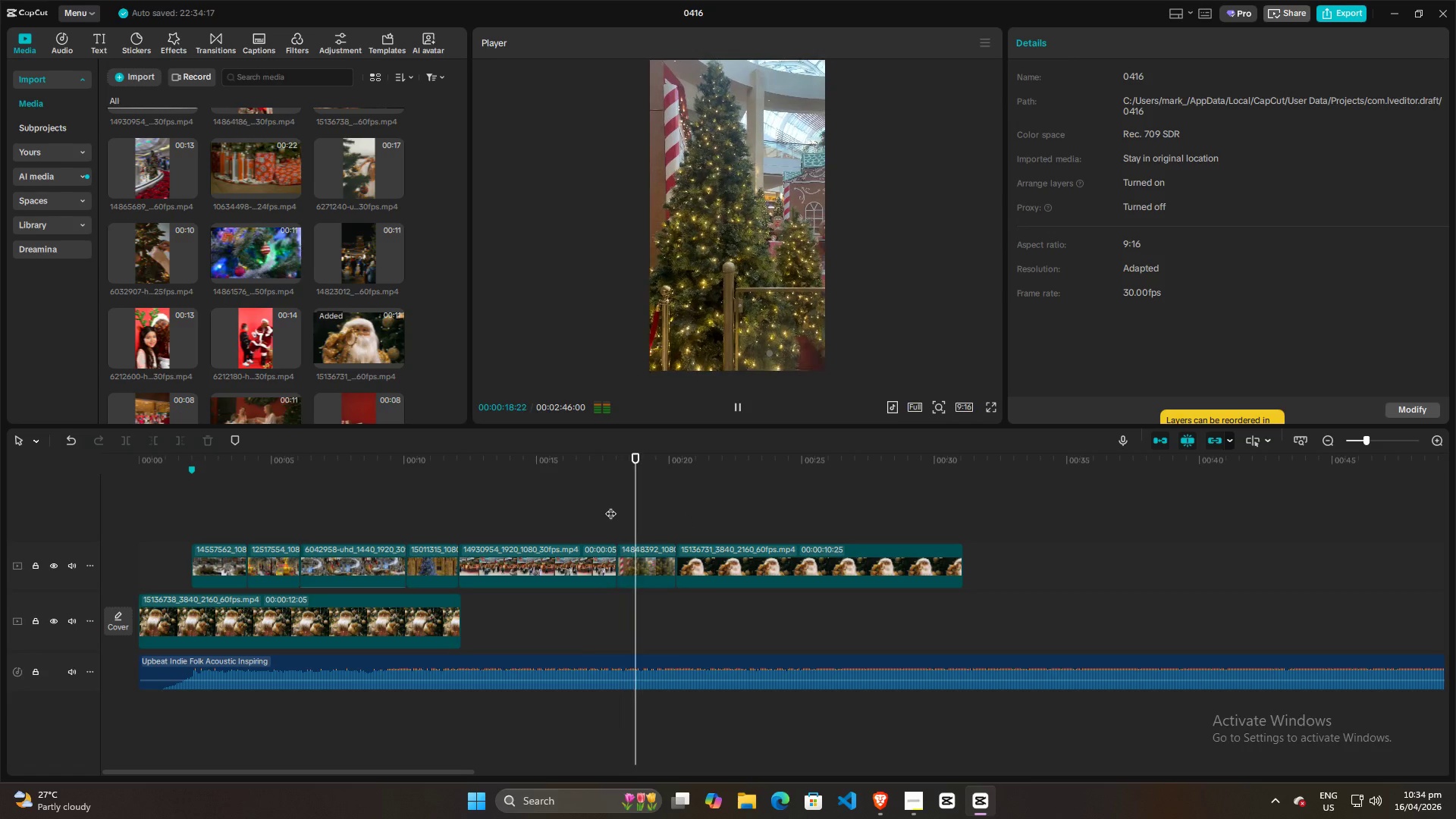 
key(Space)
 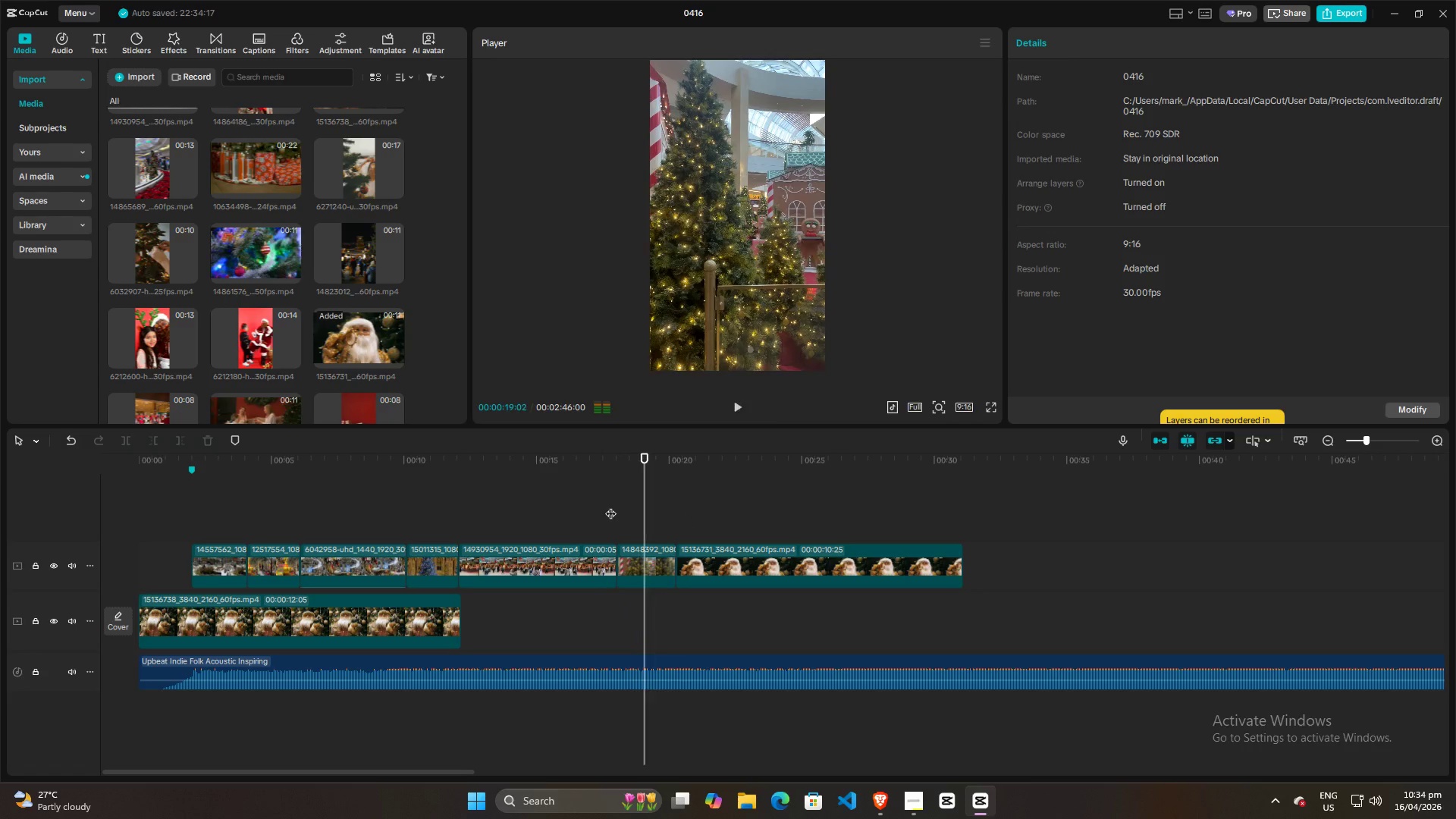 
left_click([610, 506])
 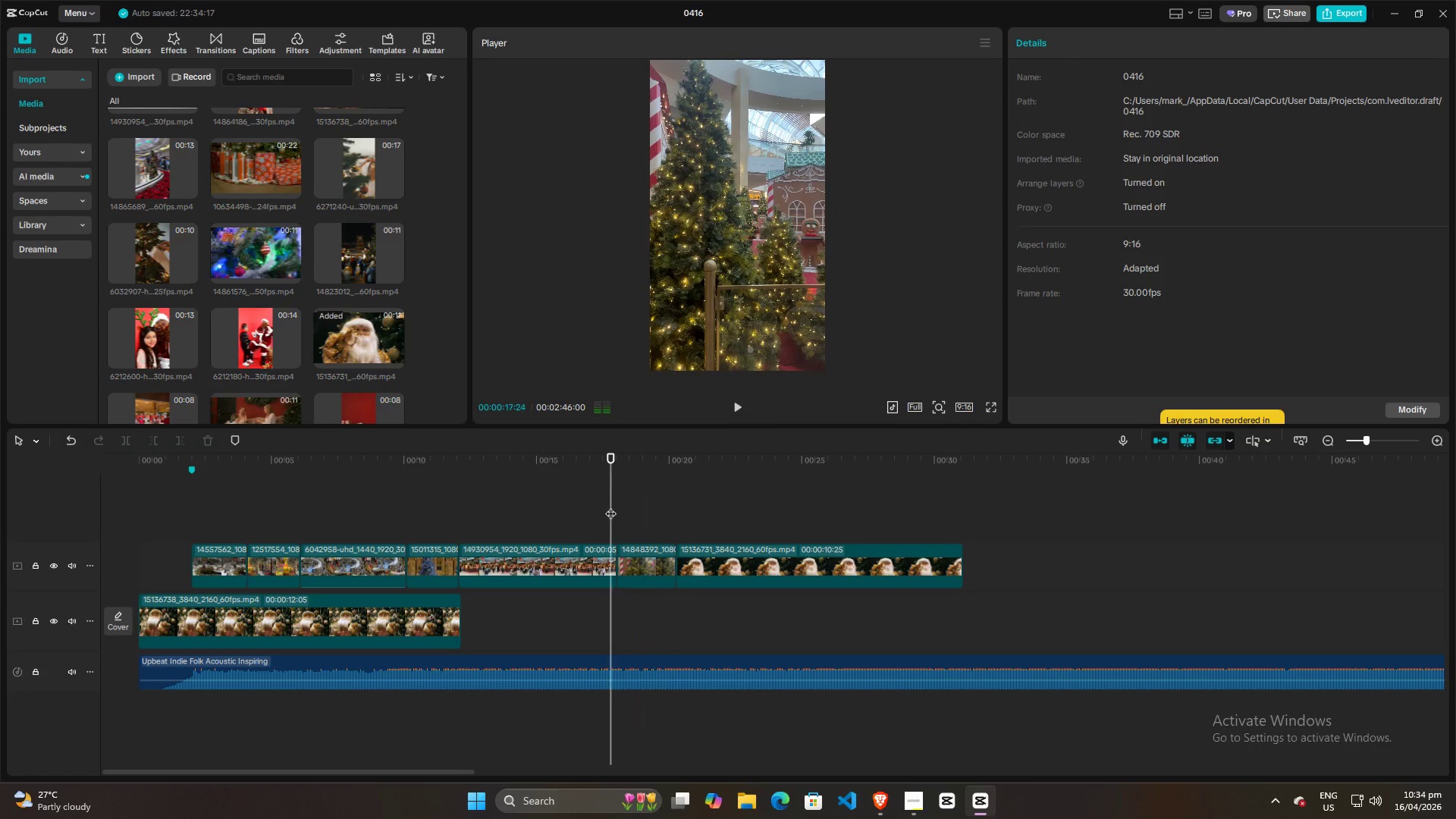 
key(Space)
 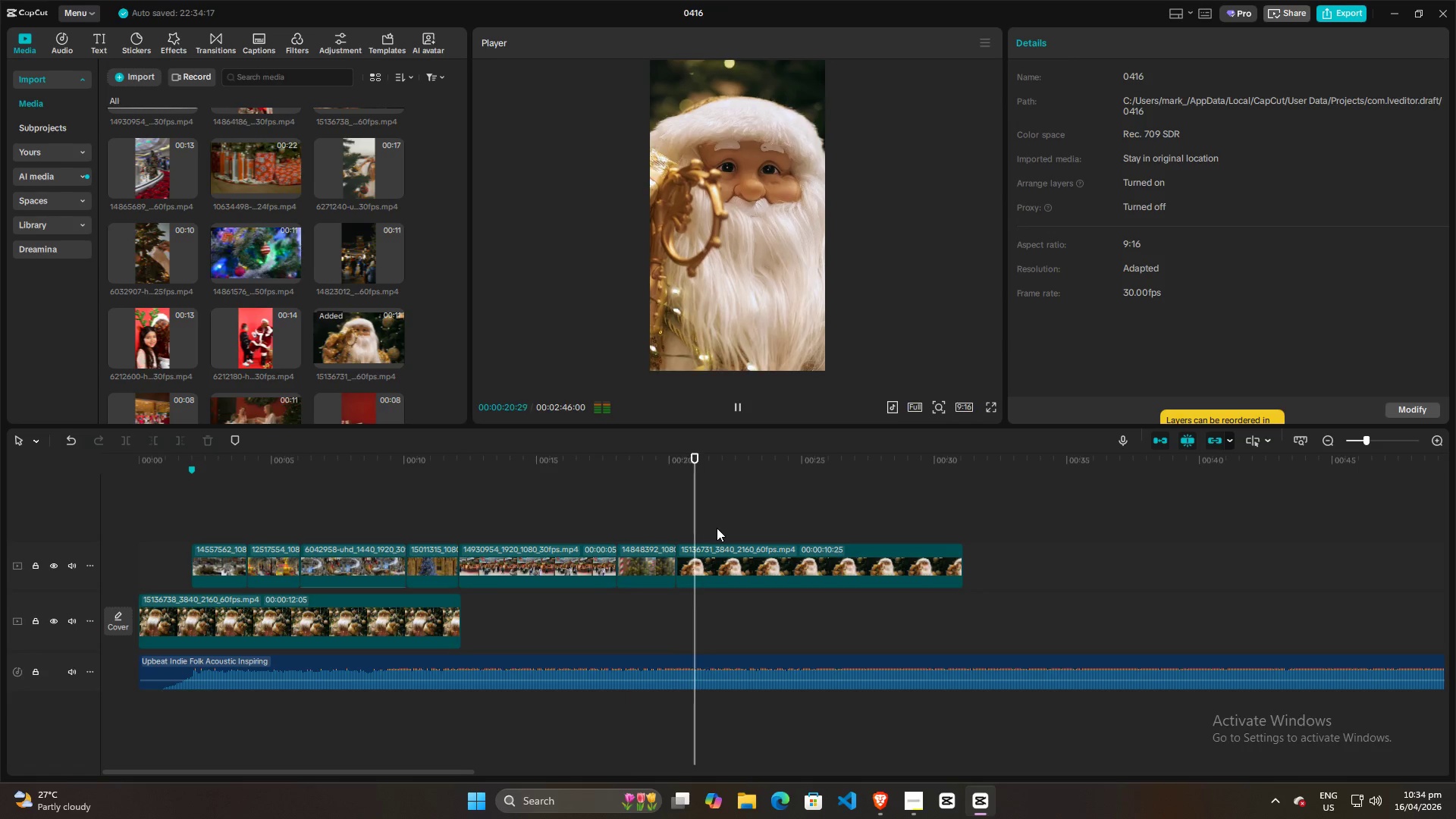 
key(Space)
 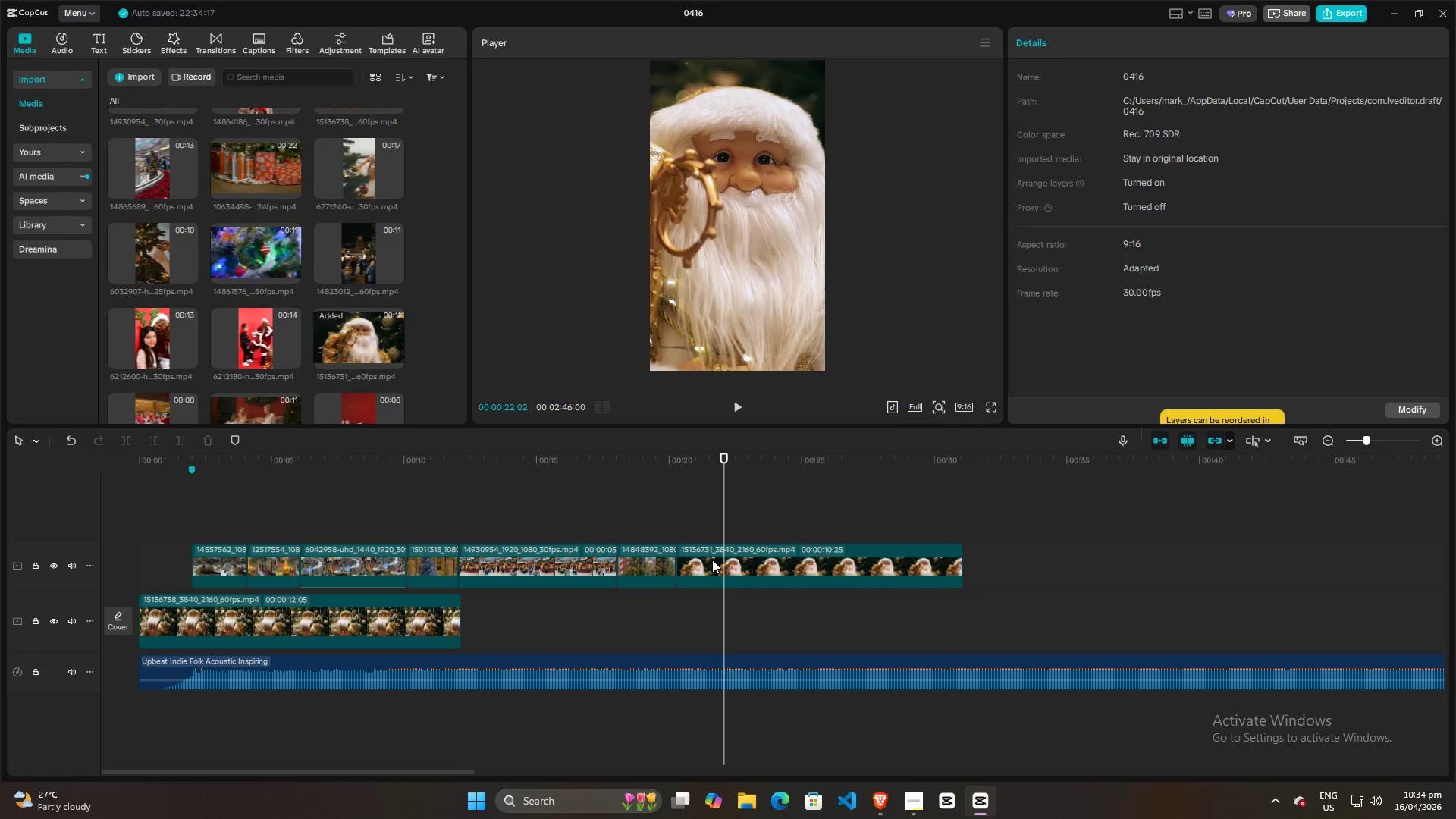 
left_click([711, 560])
 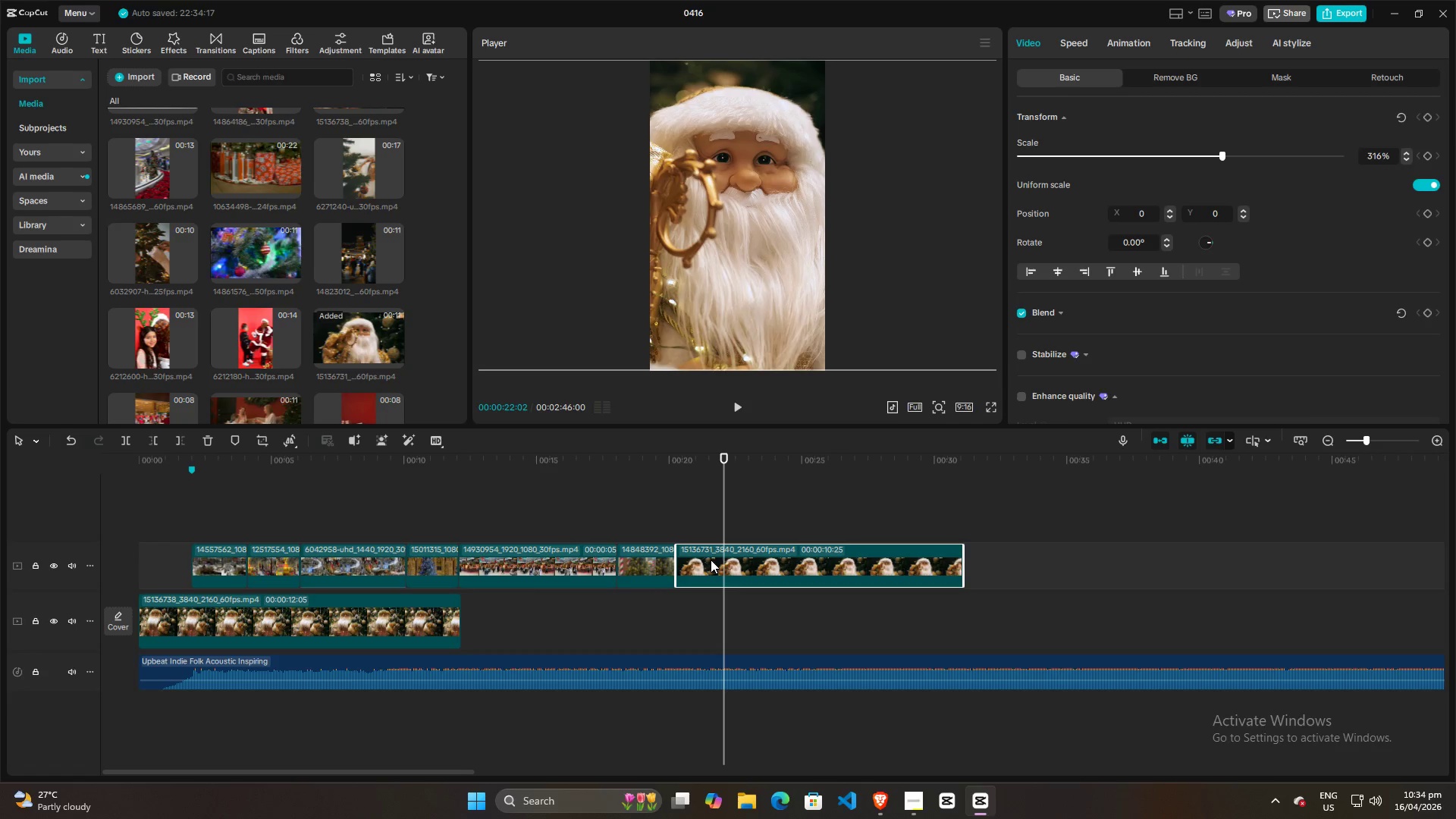 
key(W)
 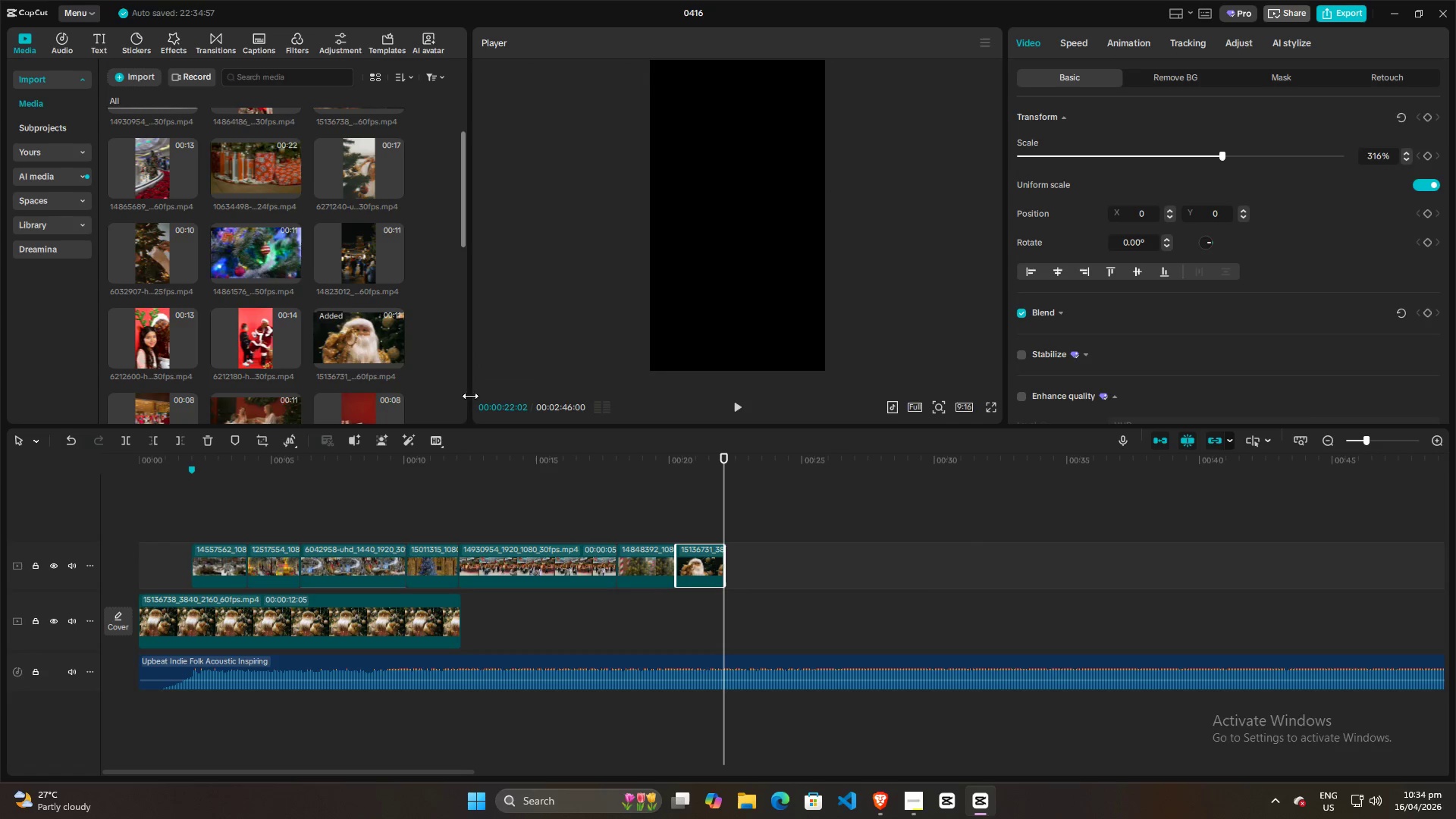 
left_click([249, 256])
 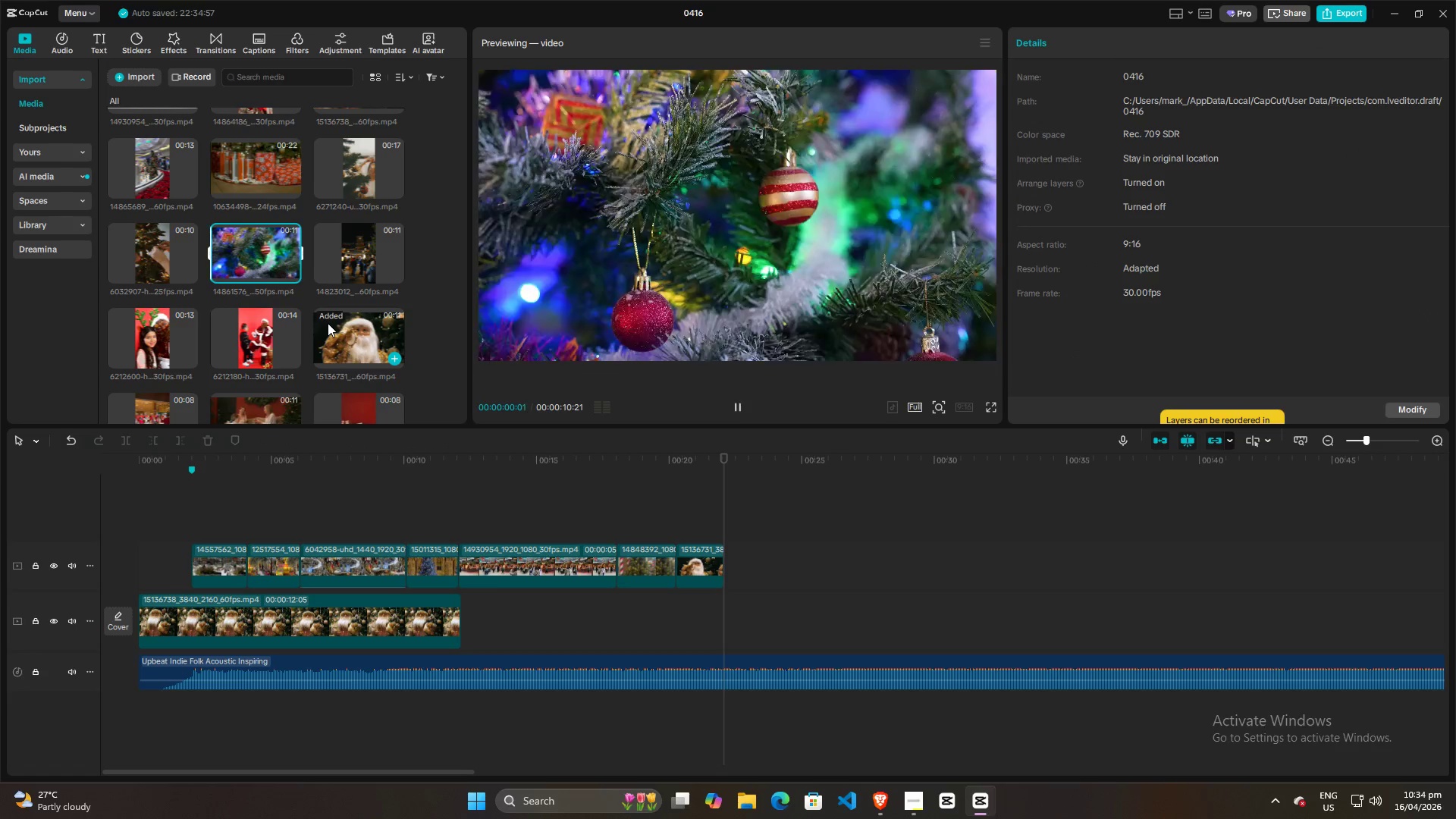 
scroll: coordinate [326, 322], scroll_direction: up, amount: 7.0
 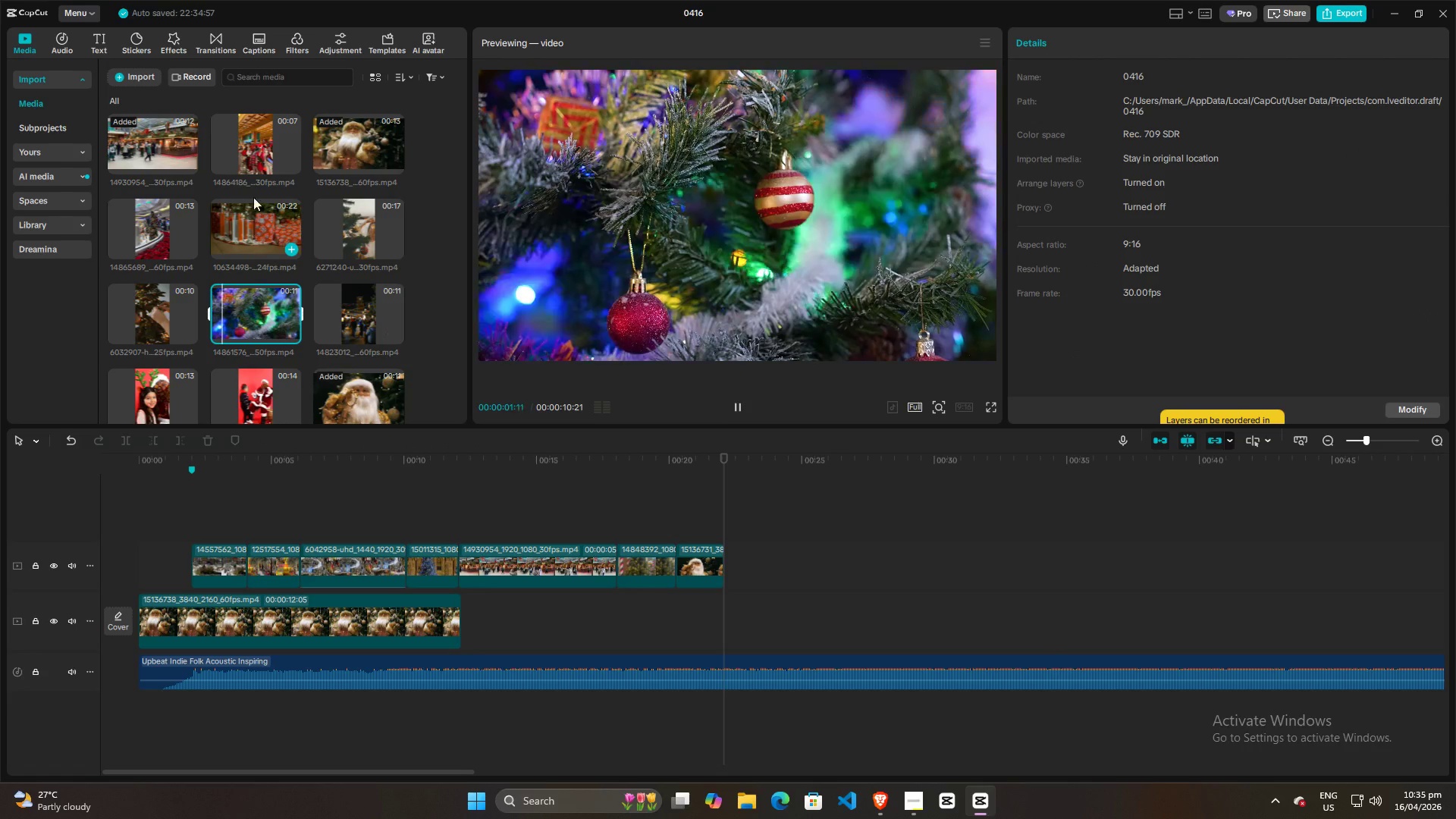 
left_click([246, 146])
 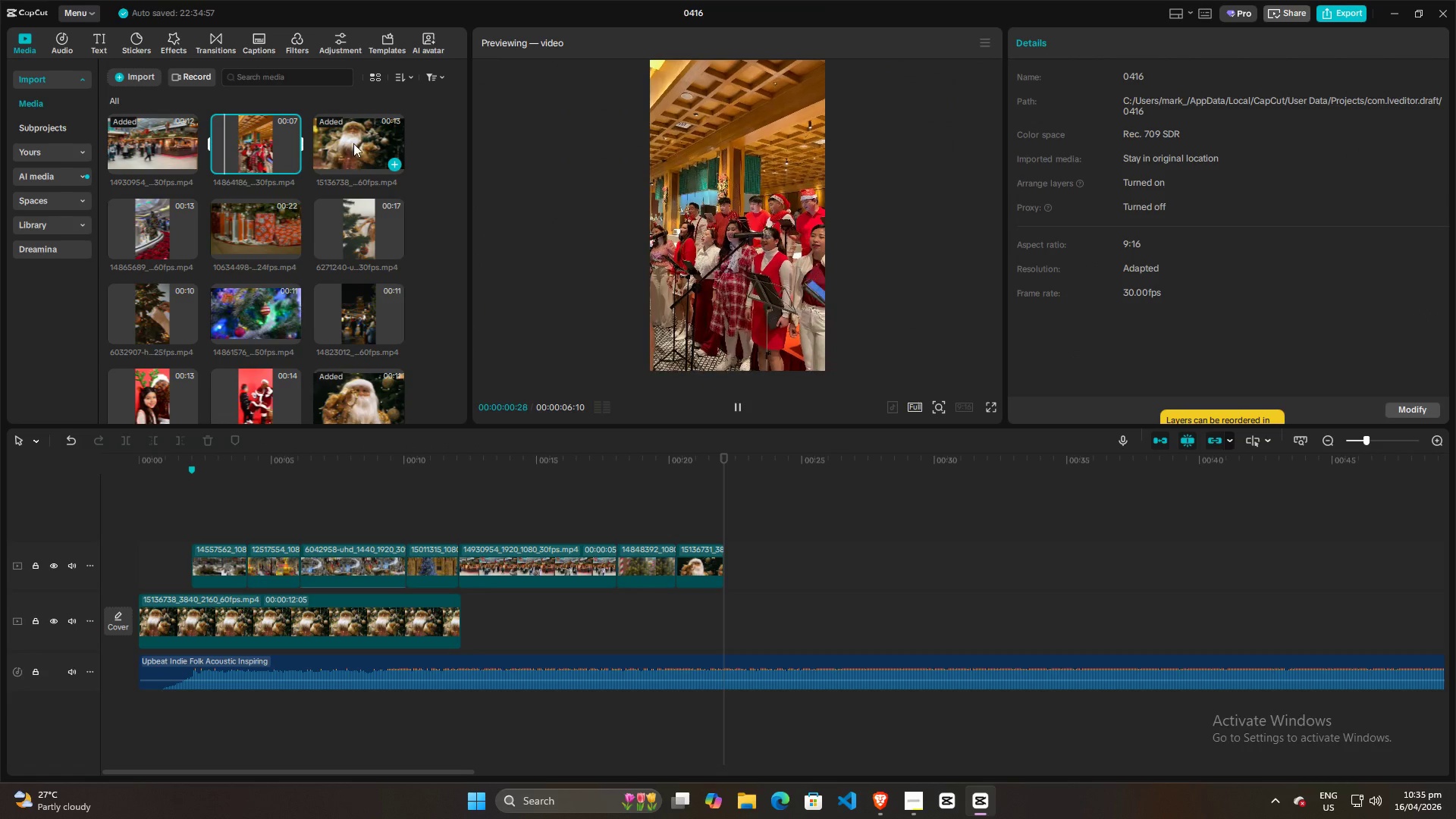 
double_click([360, 231])
 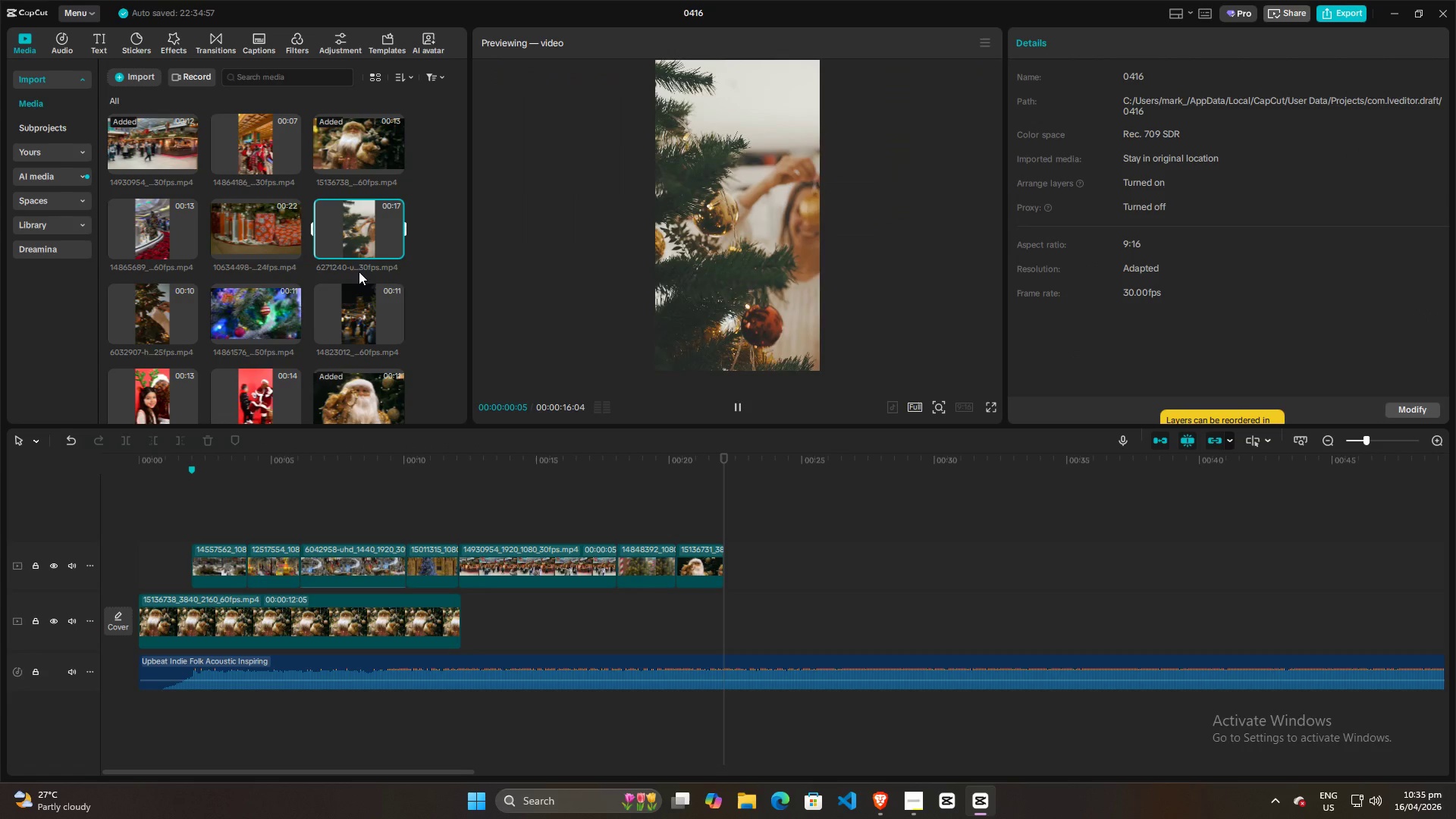 
left_click([358, 136])
 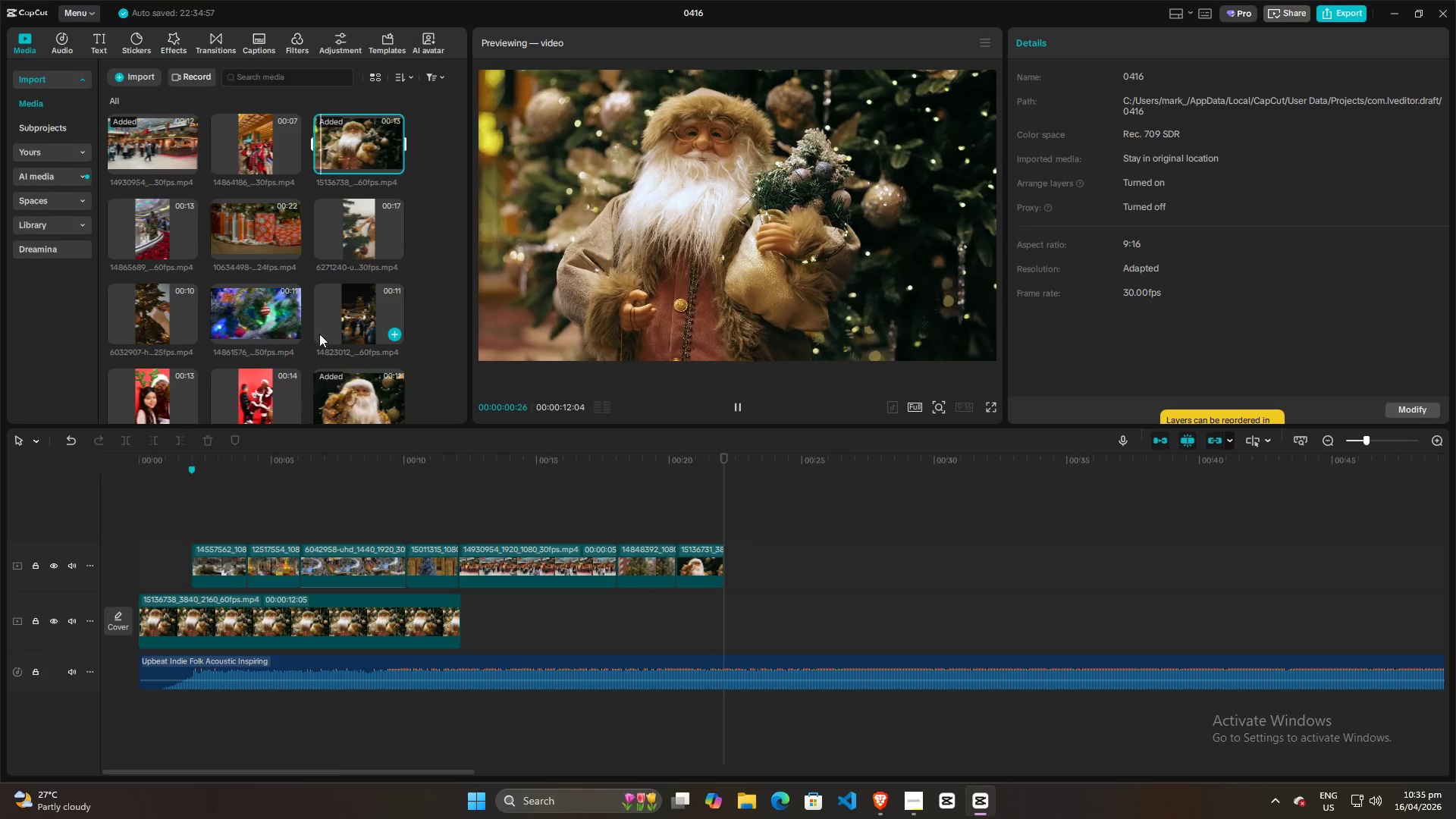 
left_click([150, 228])
 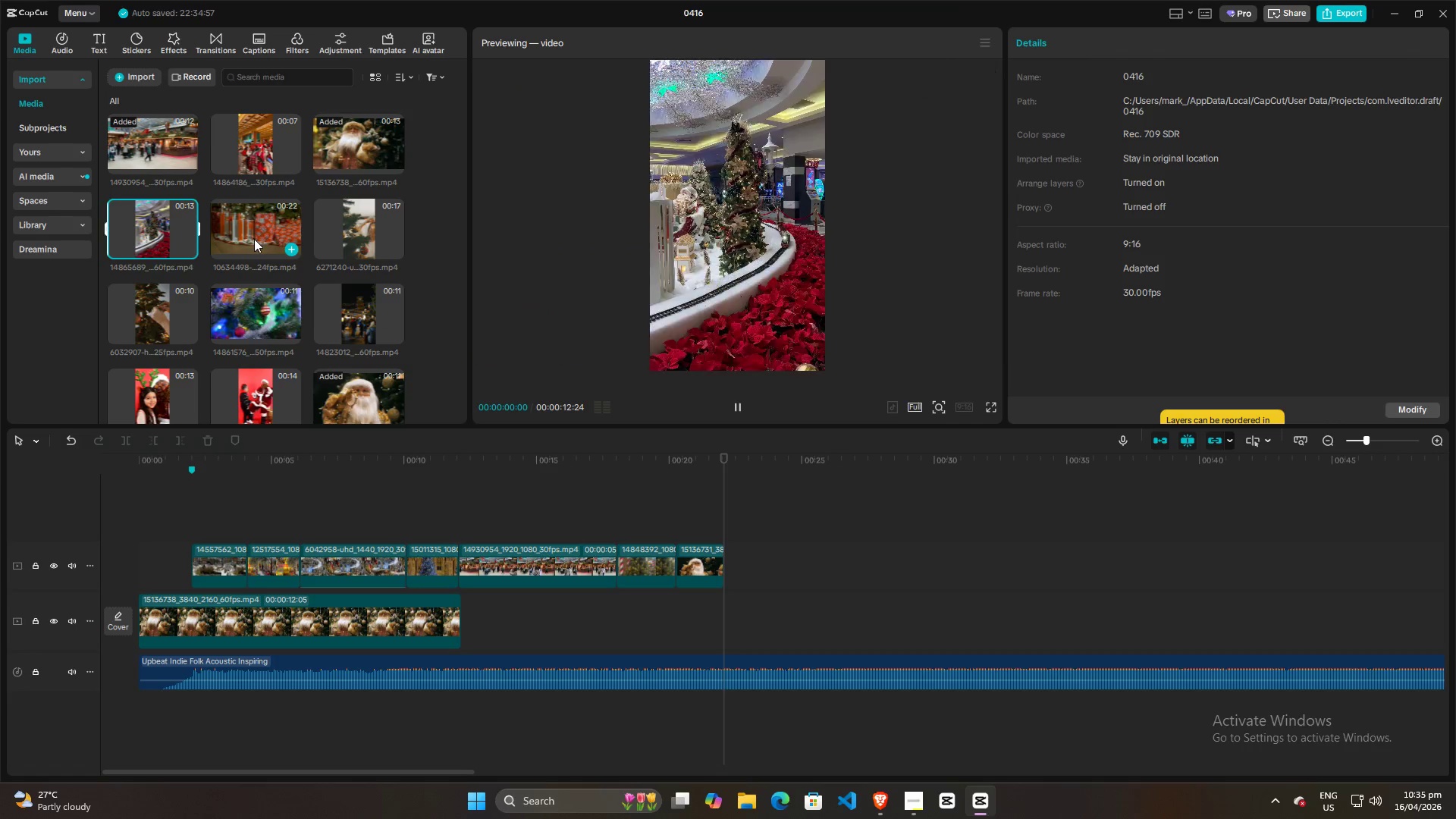 
left_click([254, 239])
 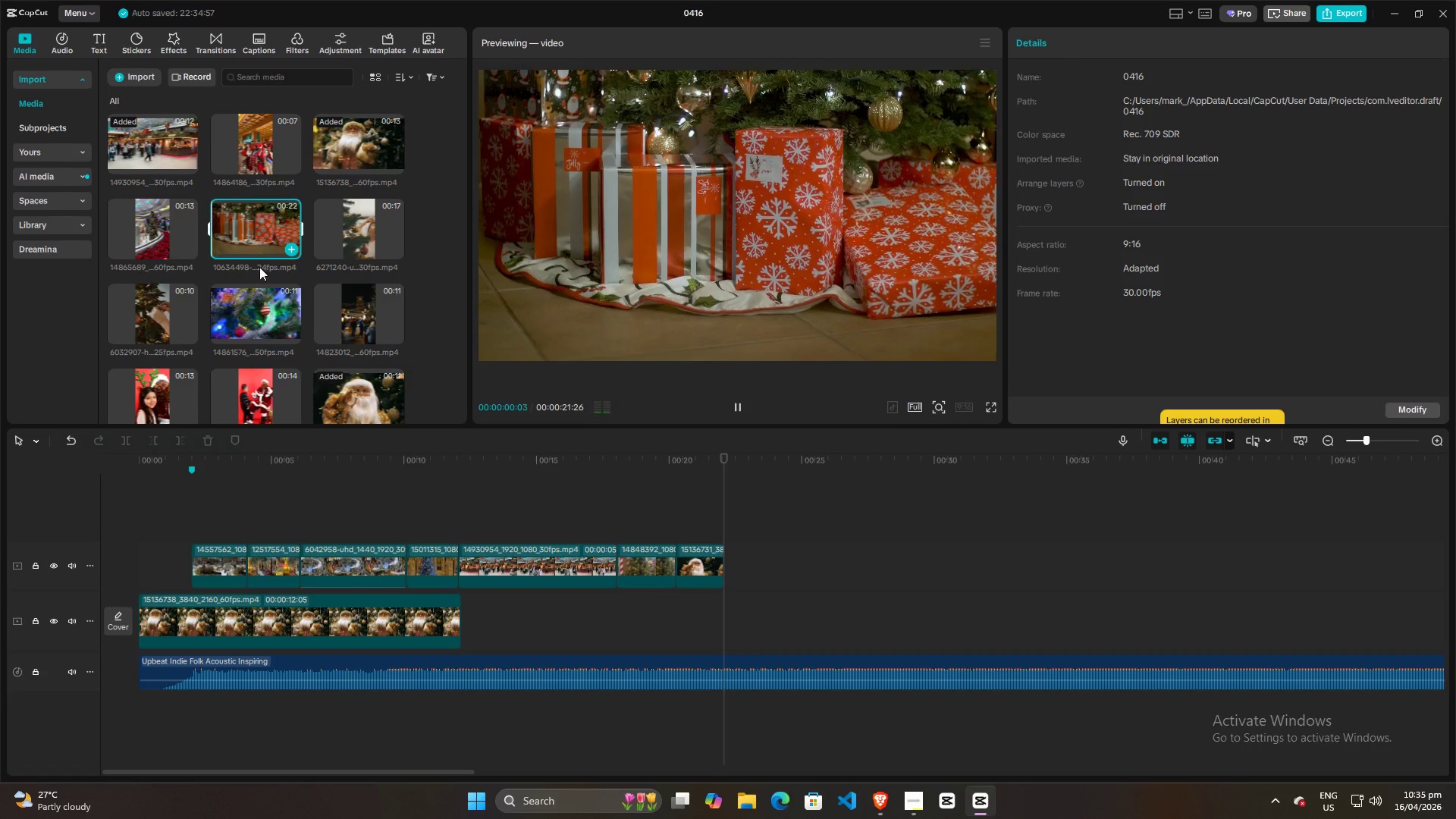 
left_click([152, 230])
 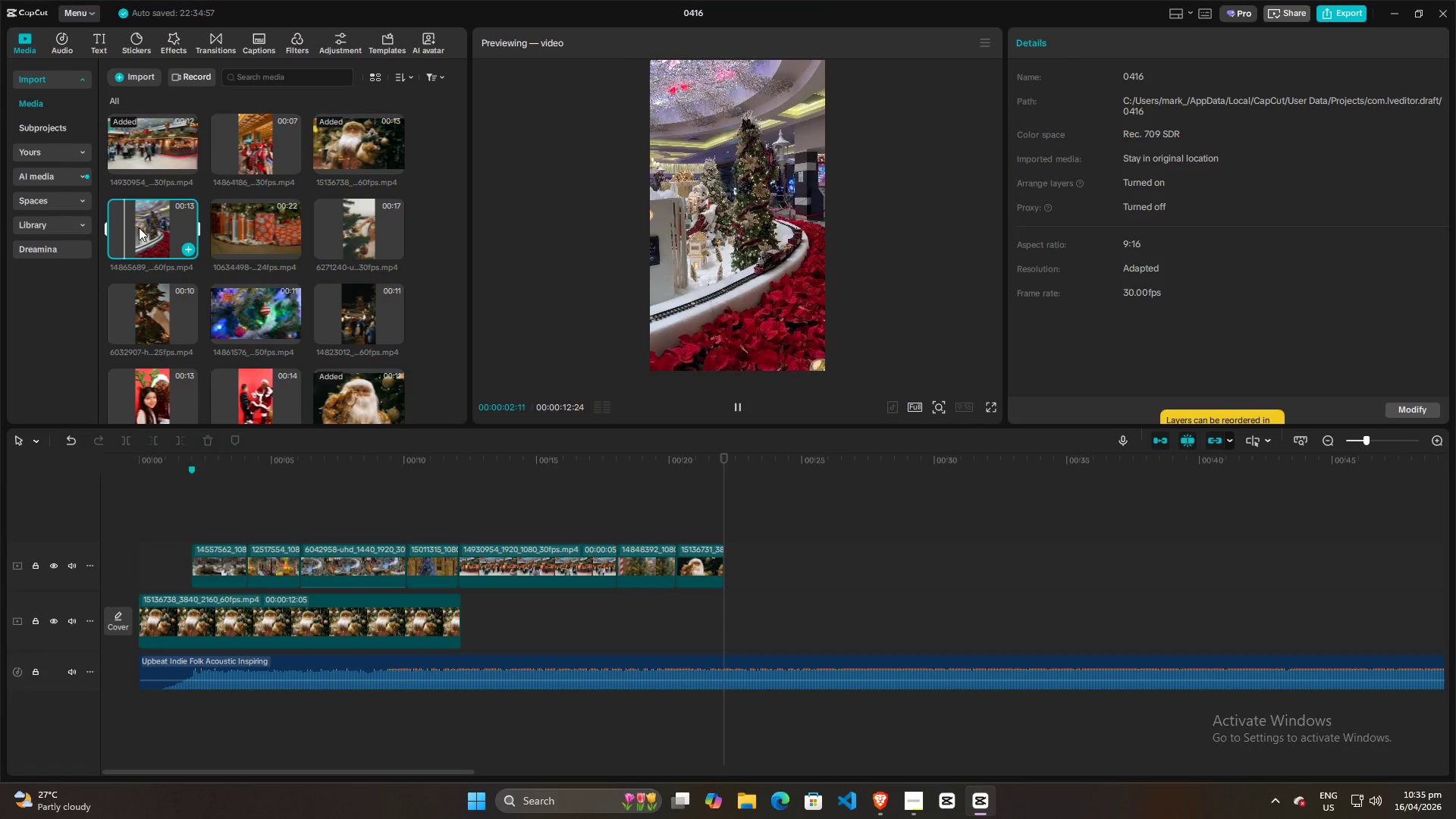 
scroll: coordinate [347, 318], scroll_direction: down, amount: 5.0
 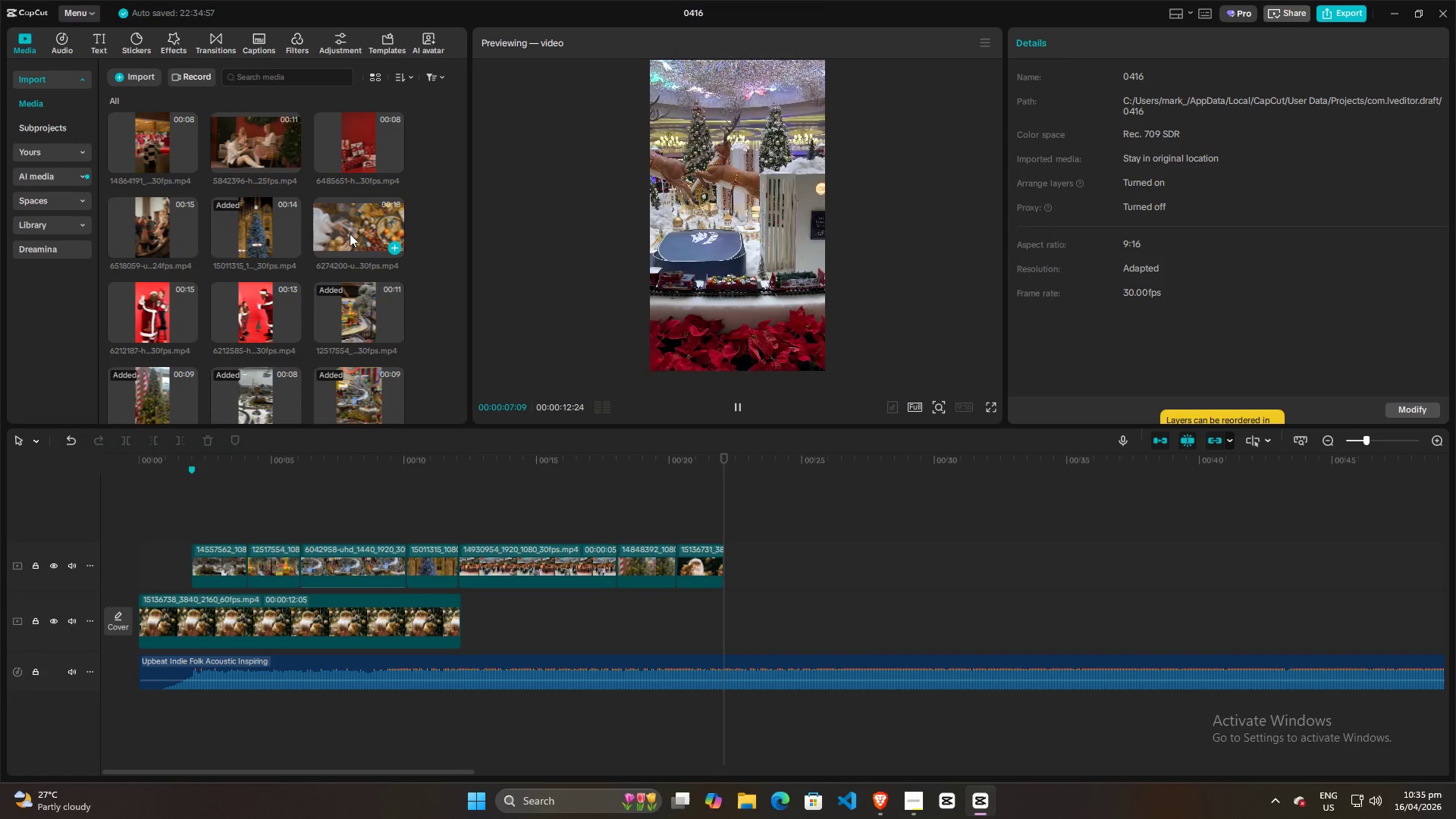 
left_click([350, 234])
 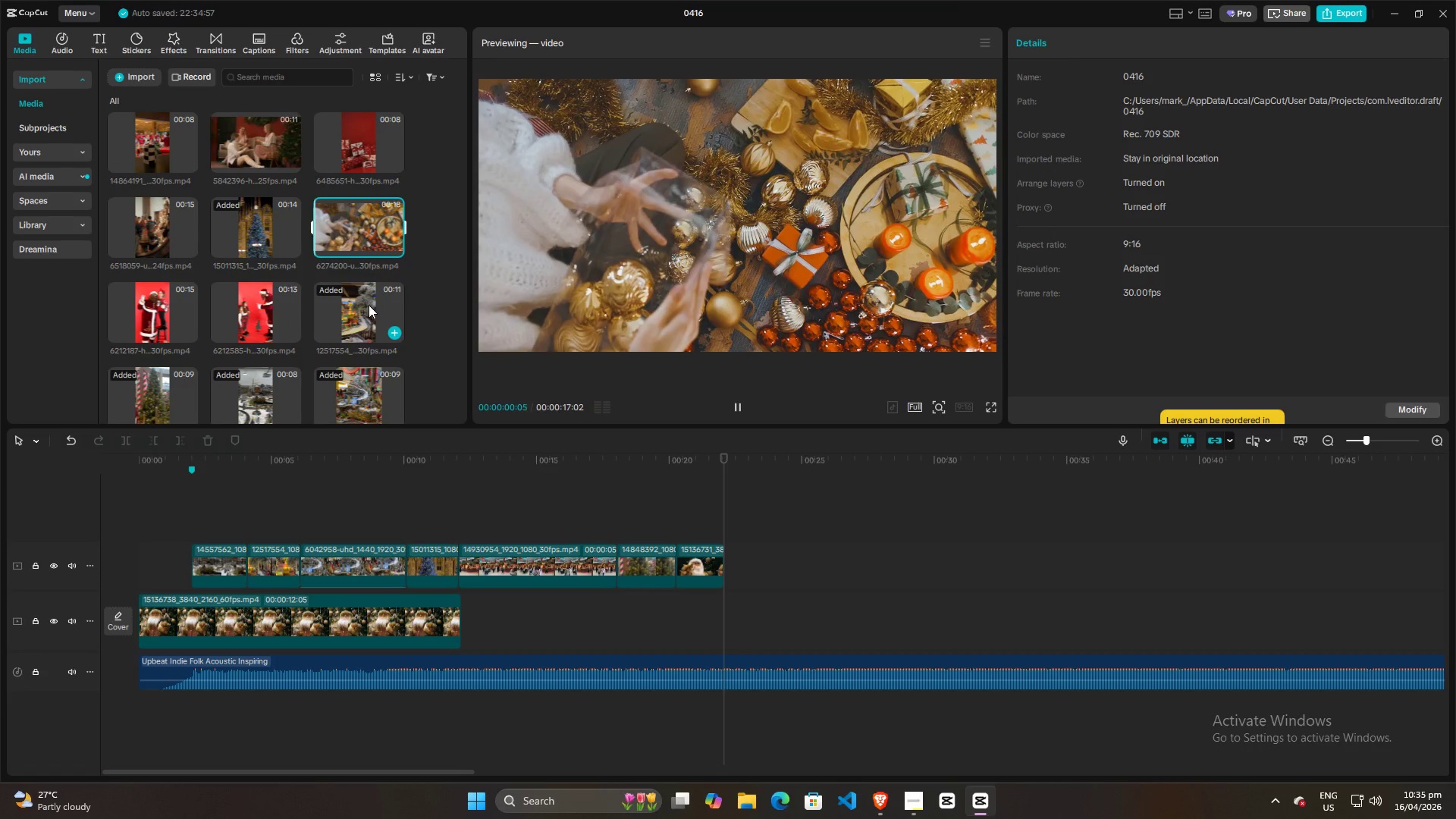 
left_click([369, 309])
 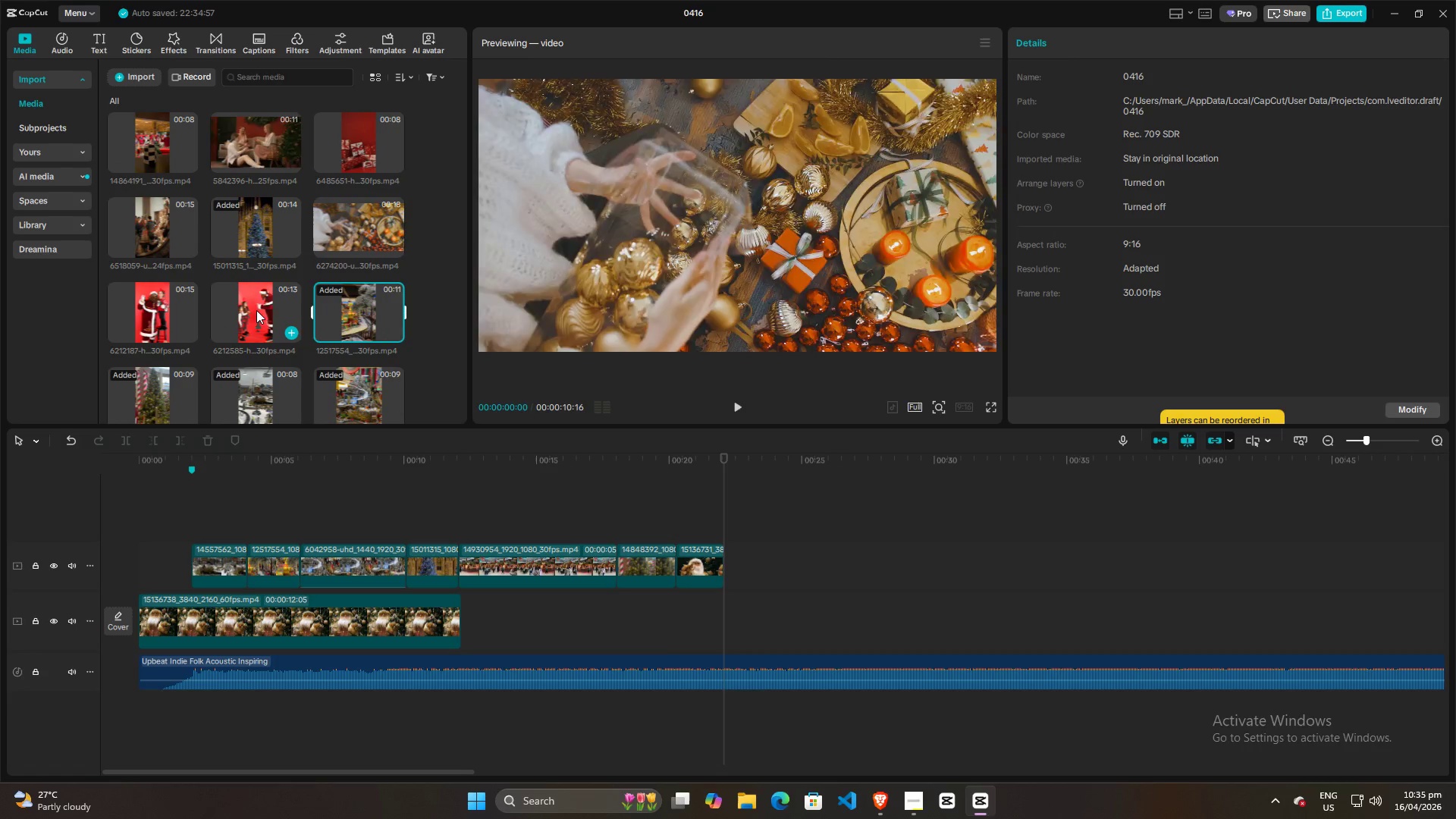 
left_click([255, 310])
 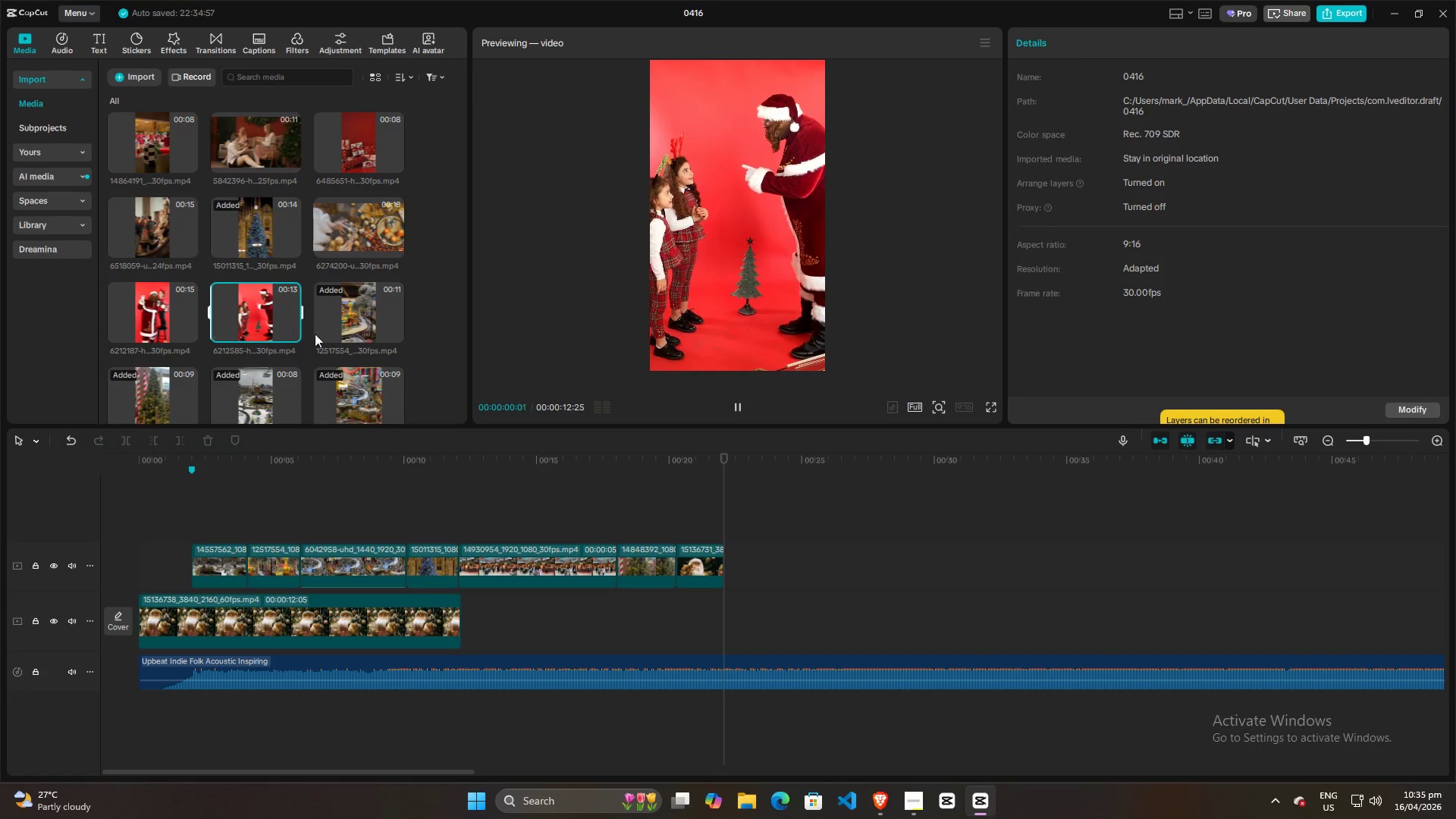 
scroll: coordinate [323, 340], scroll_direction: down, amount: 2.0
 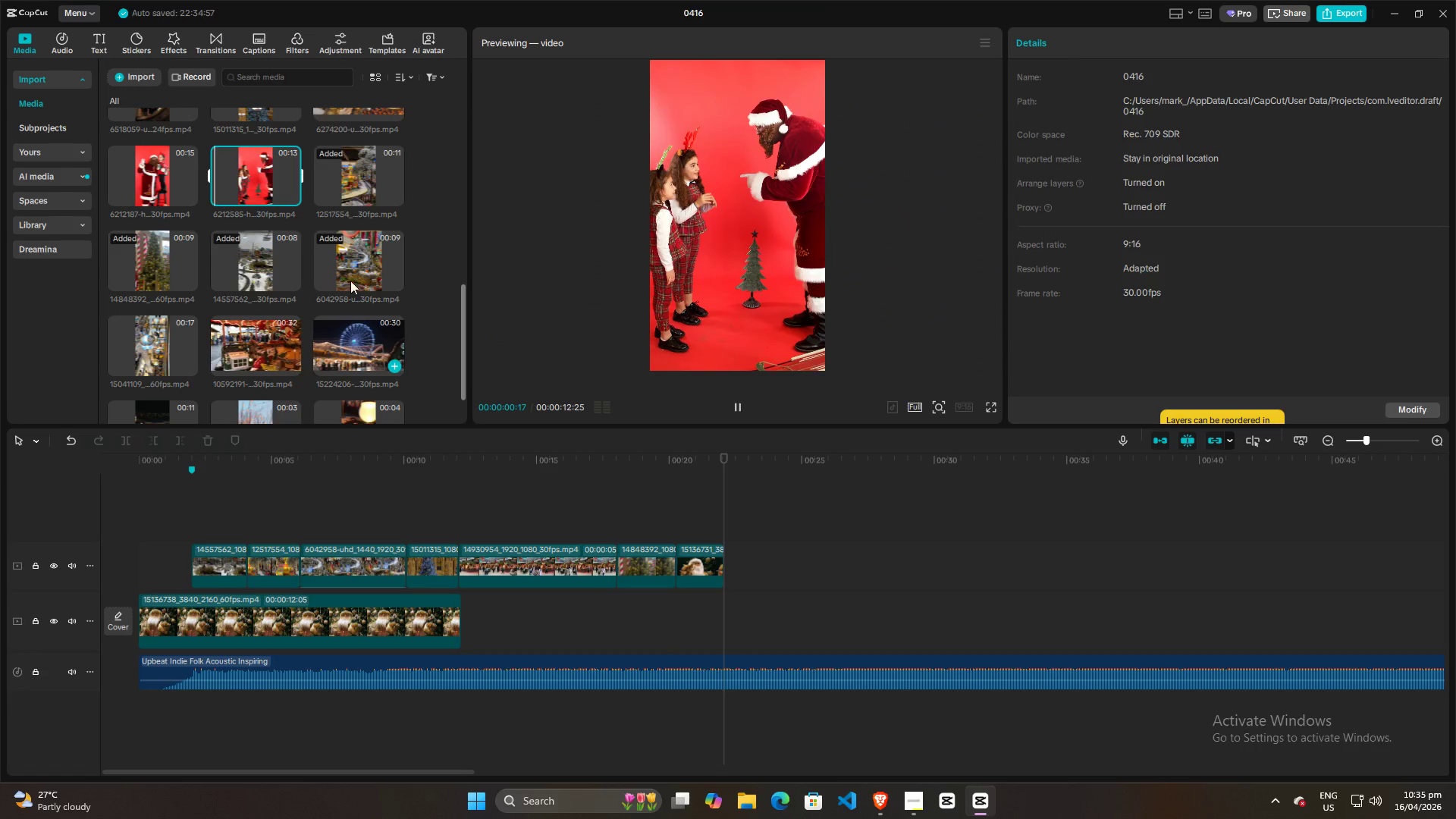 
left_click([352, 268])
 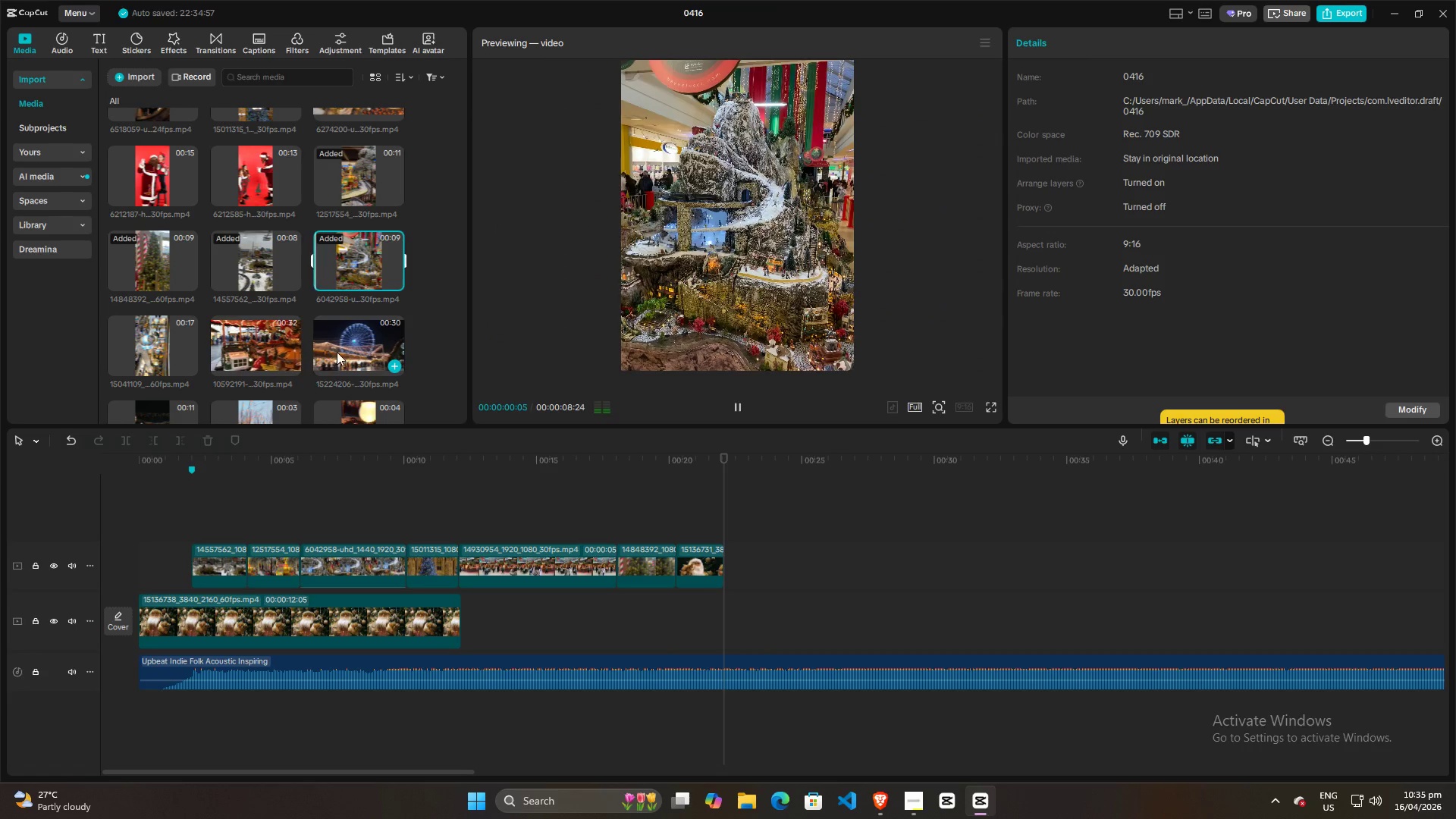 
left_click([337, 352])
 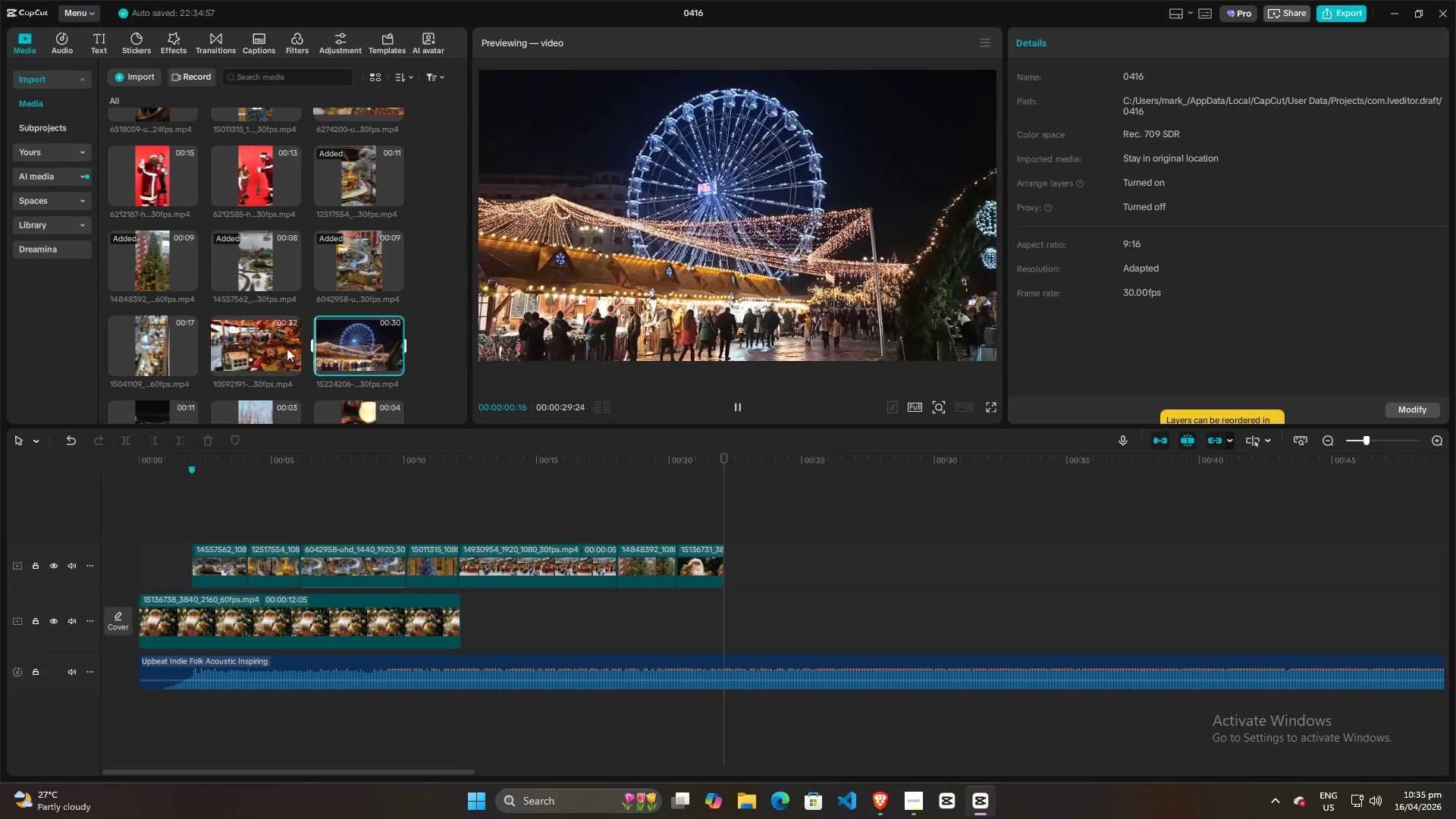 
left_click([253, 341])
 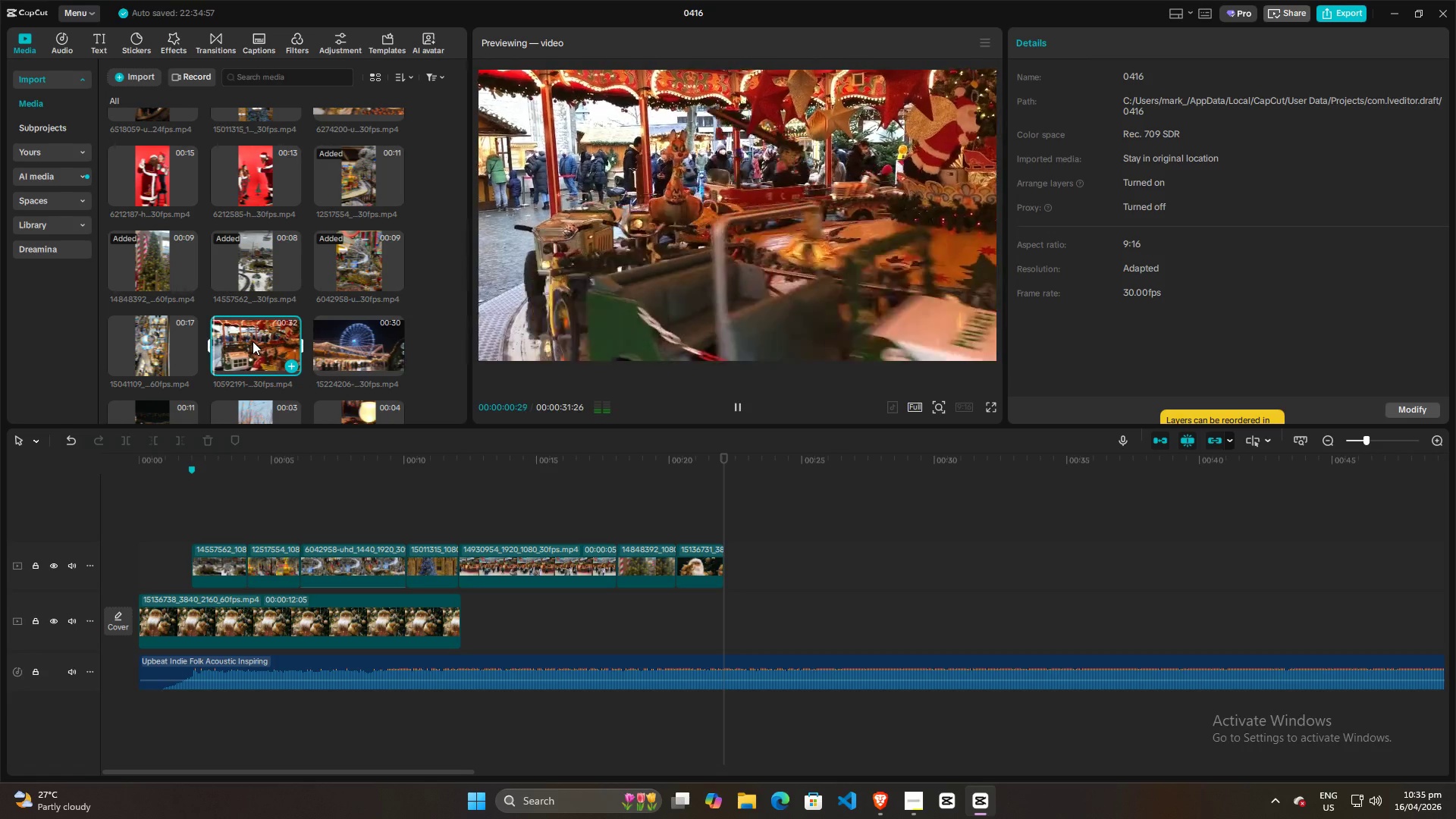 
scroll: coordinate [253, 341], scroll_direction: down, amount: 1.0
 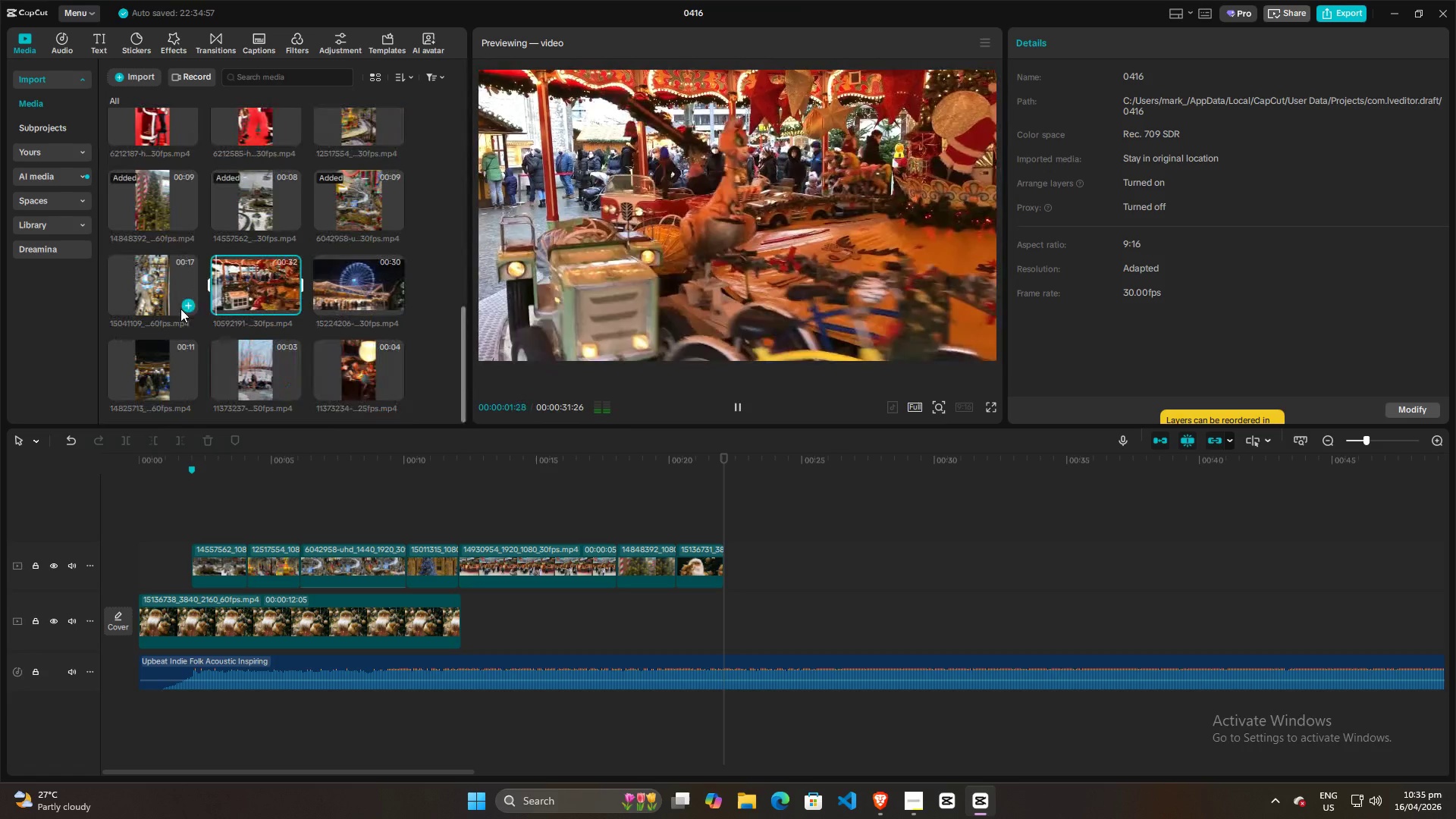 
left_click([147, 297])
 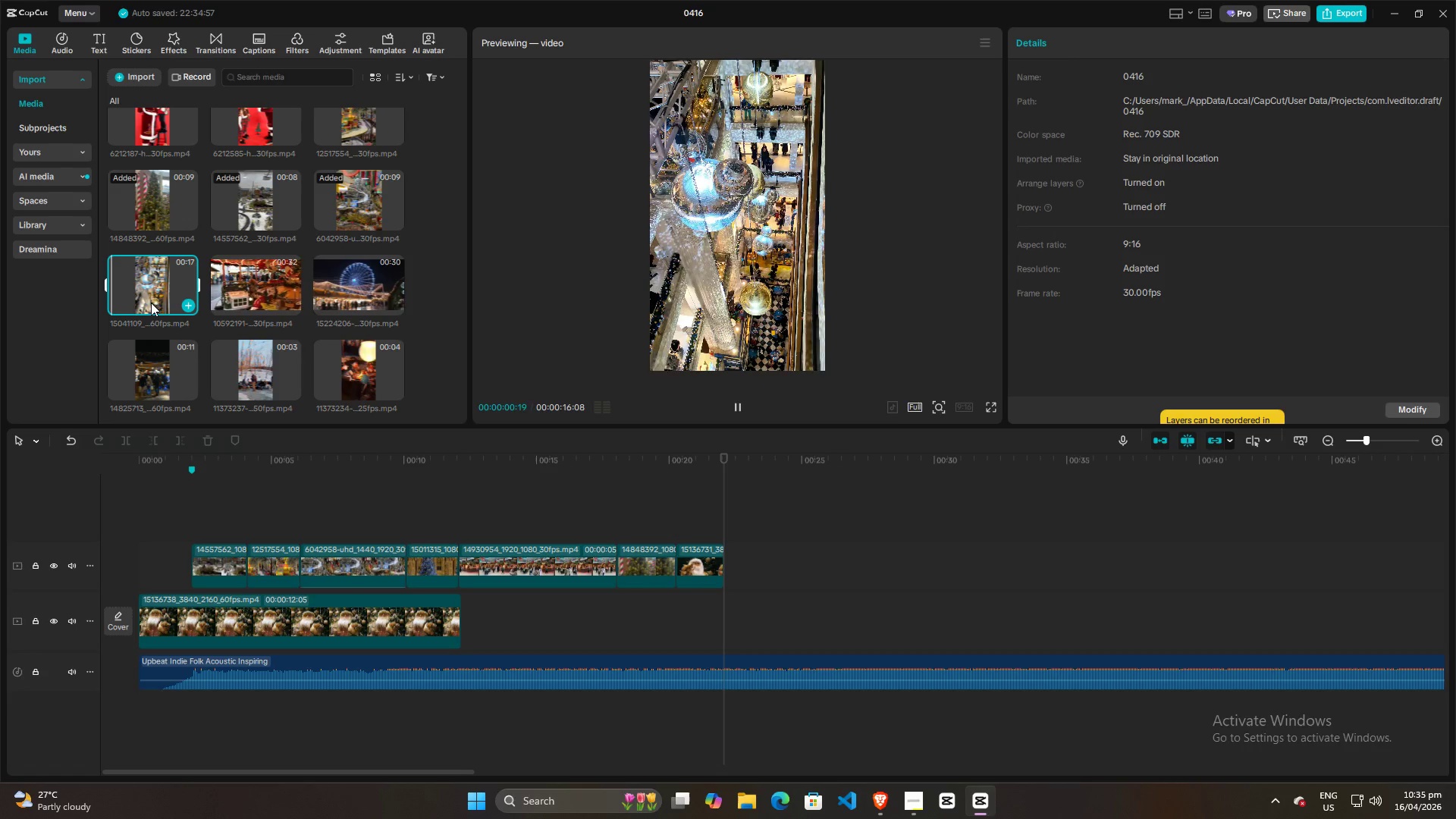 
scroll: coordinate [158, 309], scroll_direction: down, amount: 1.0
 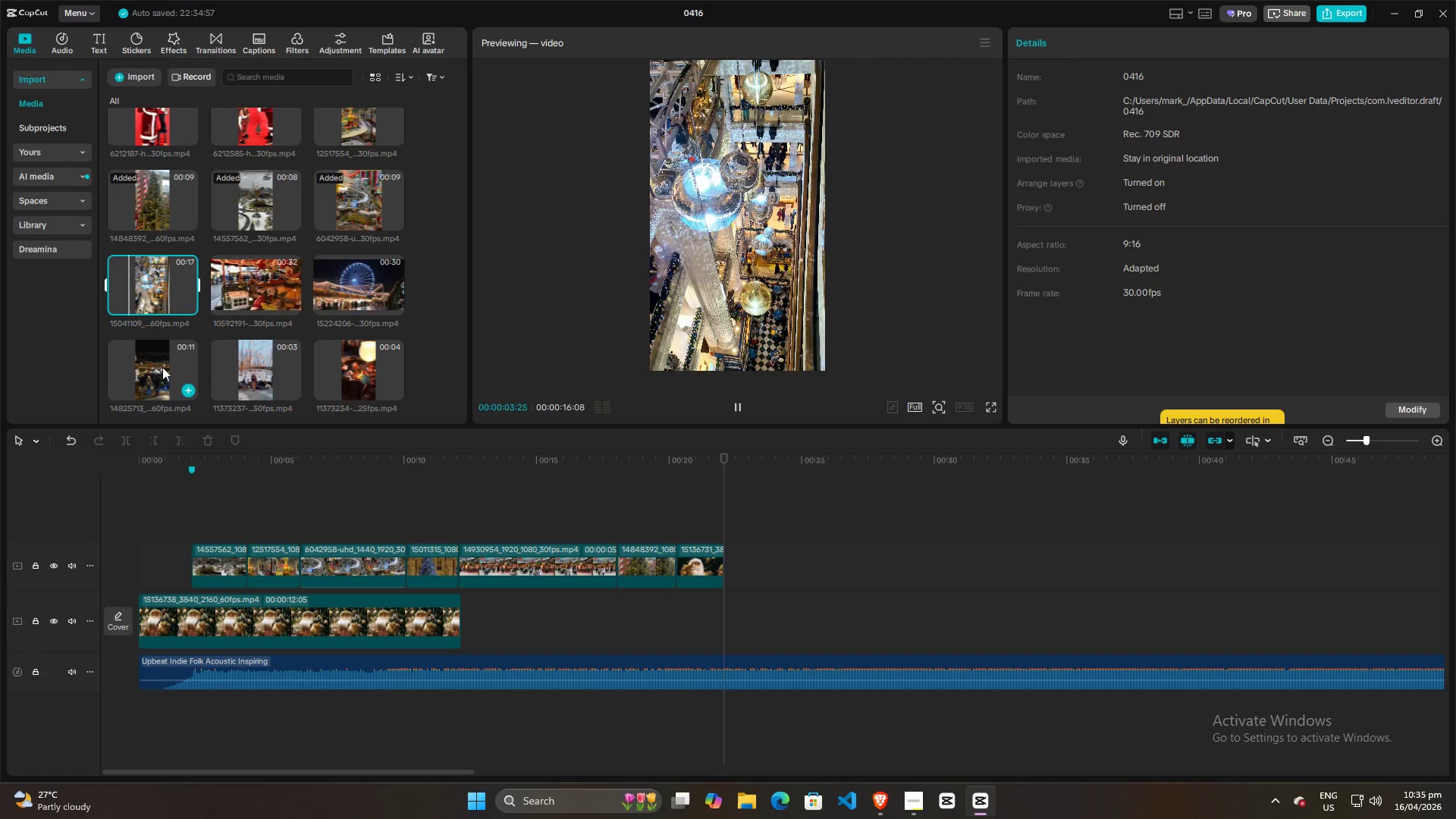 
double_click([335, 277])
 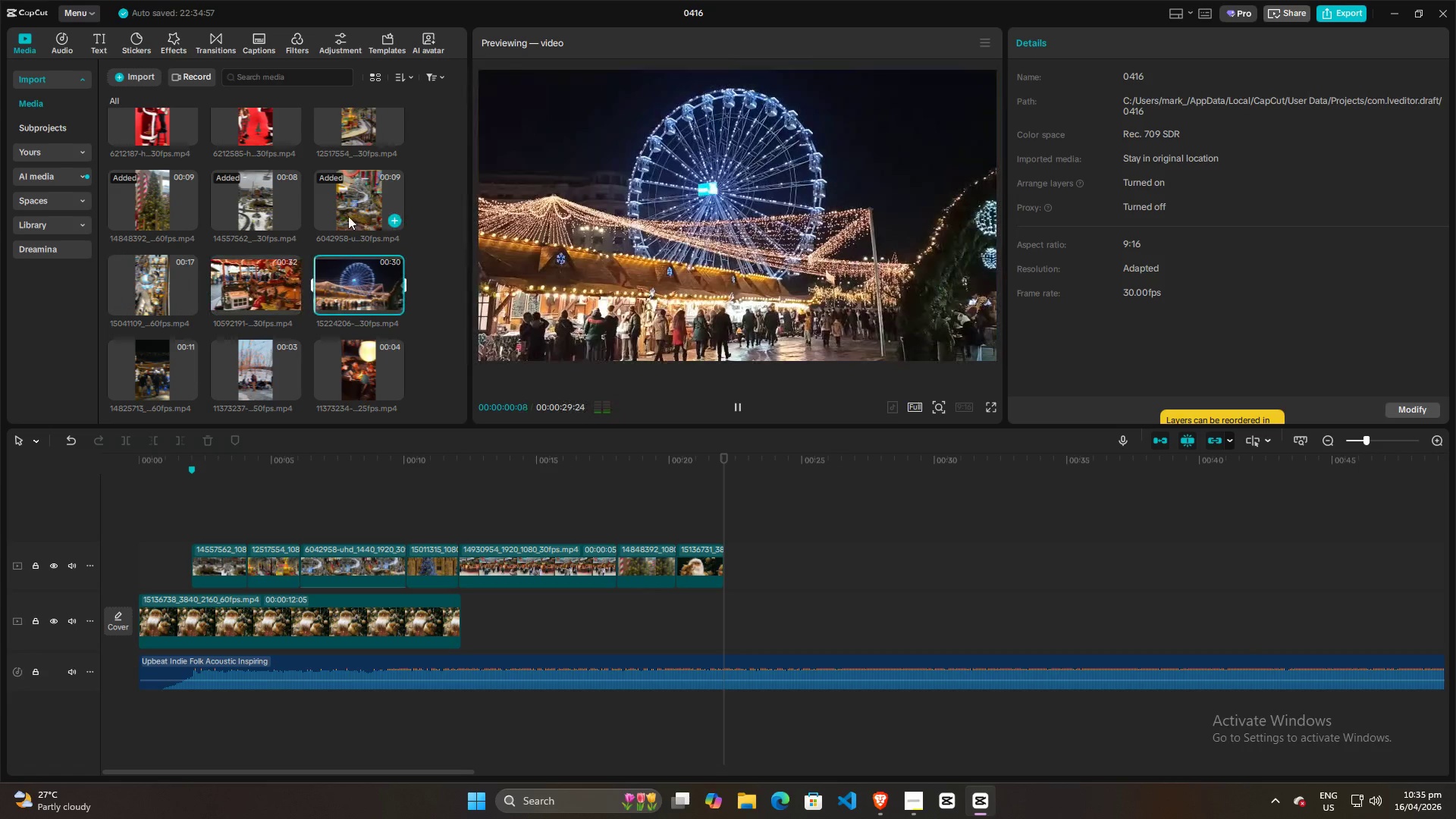 
left_click([358, 364])
 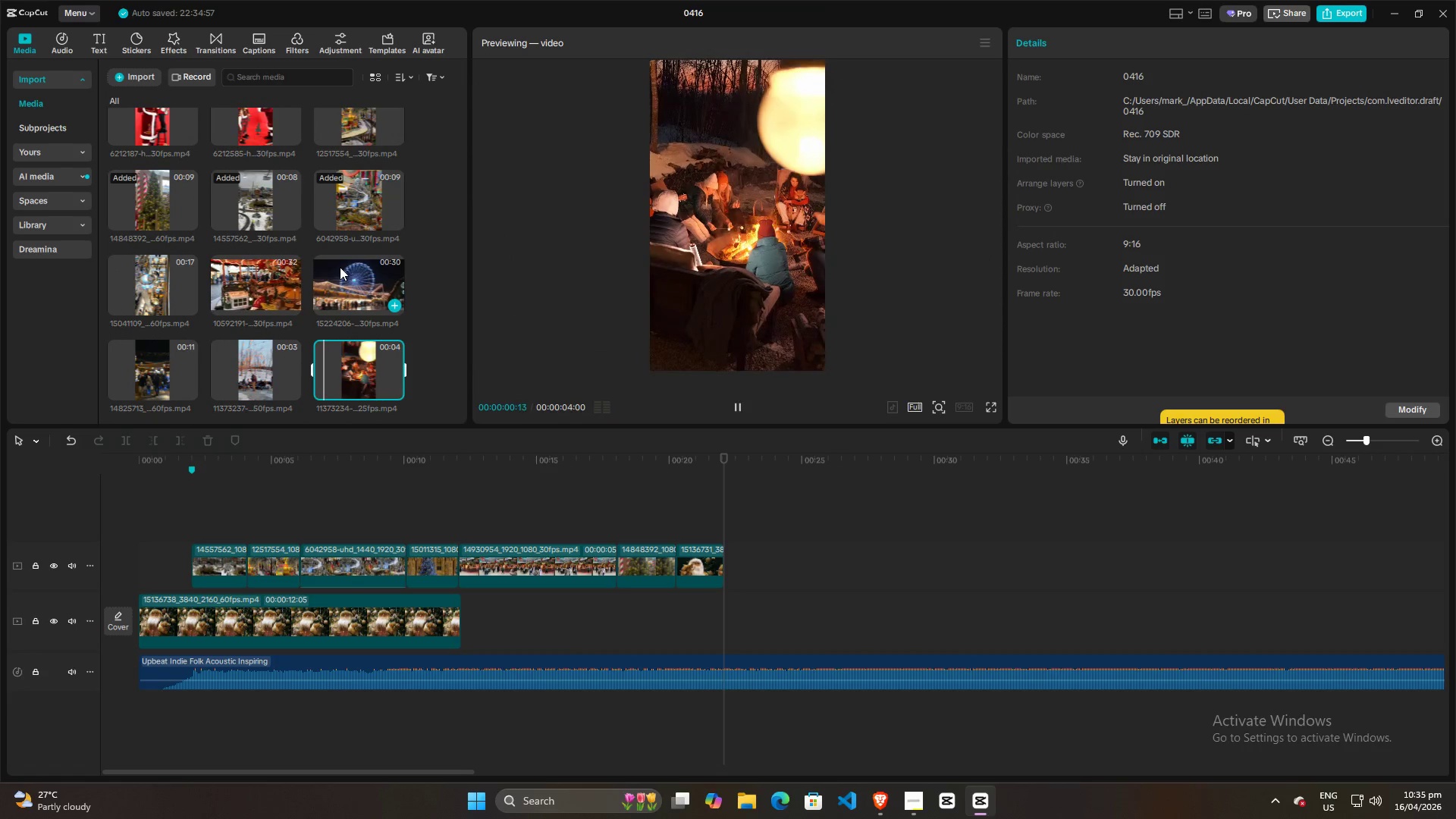 
scroll: coordinate [326, 292], scroll_direction: down, amount: 4.0
 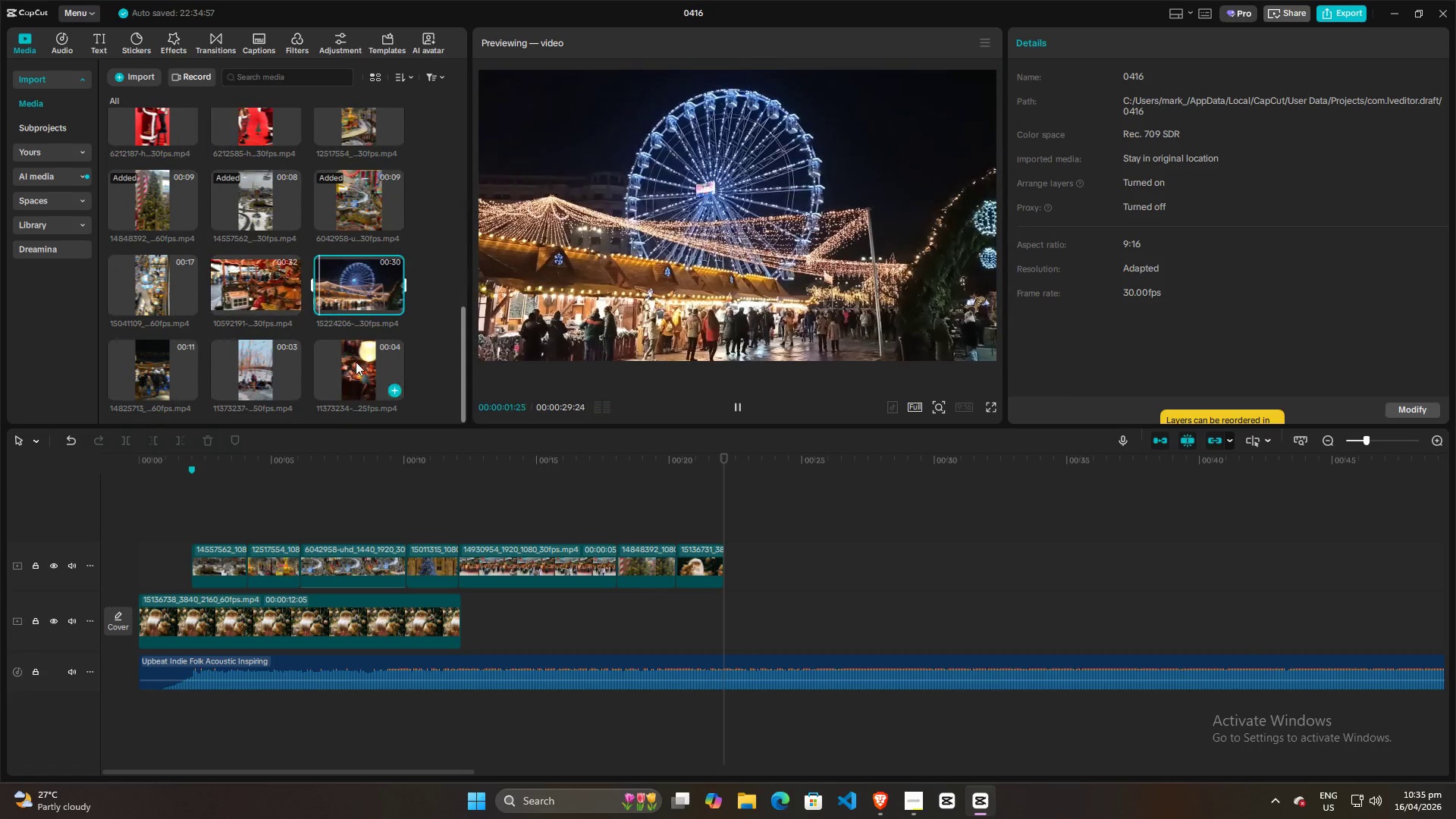 
double_click([337, 193])
 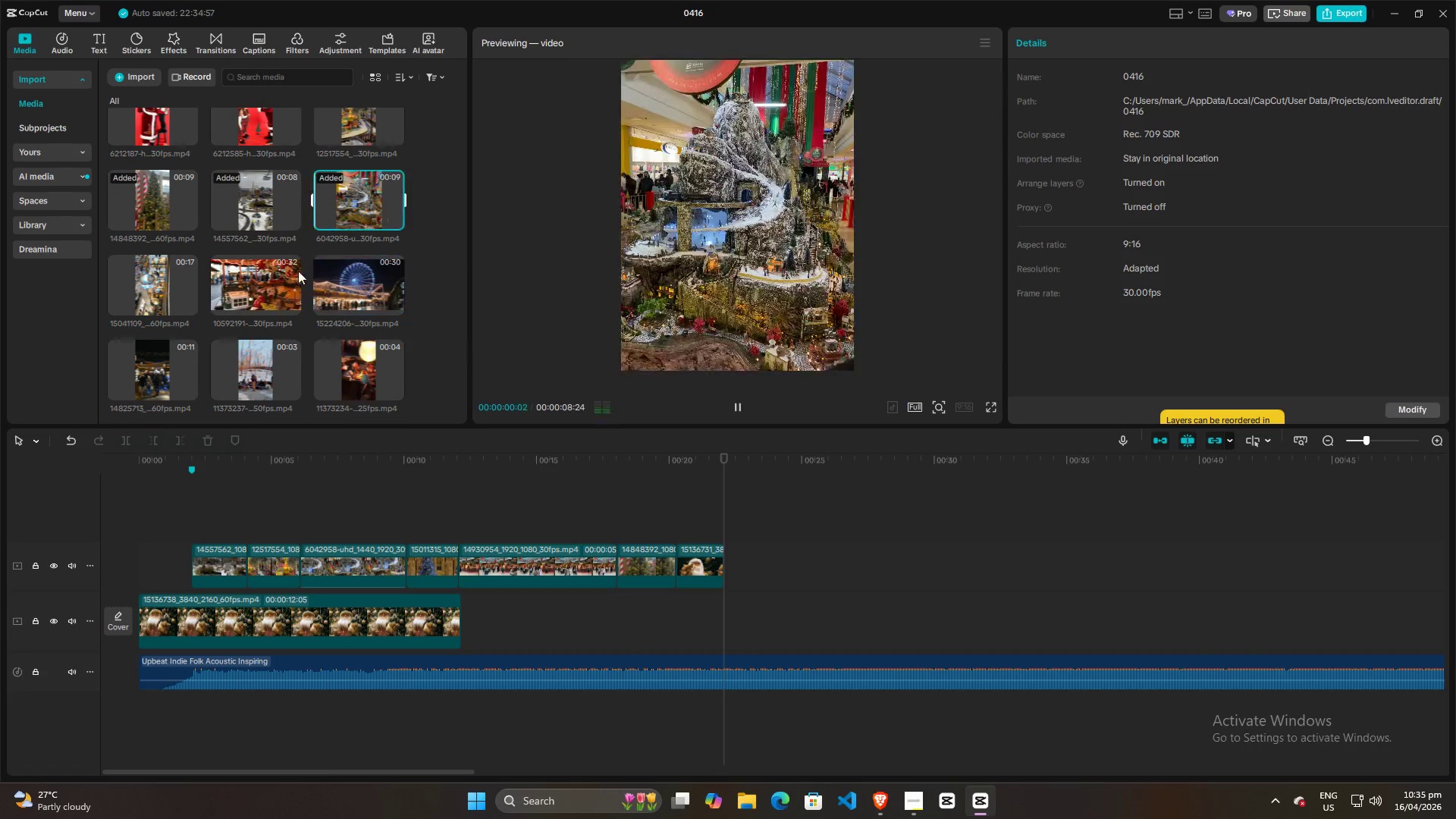 
scroll: coordinate [265, 323], scroll_direction: up, amount: 5.0
 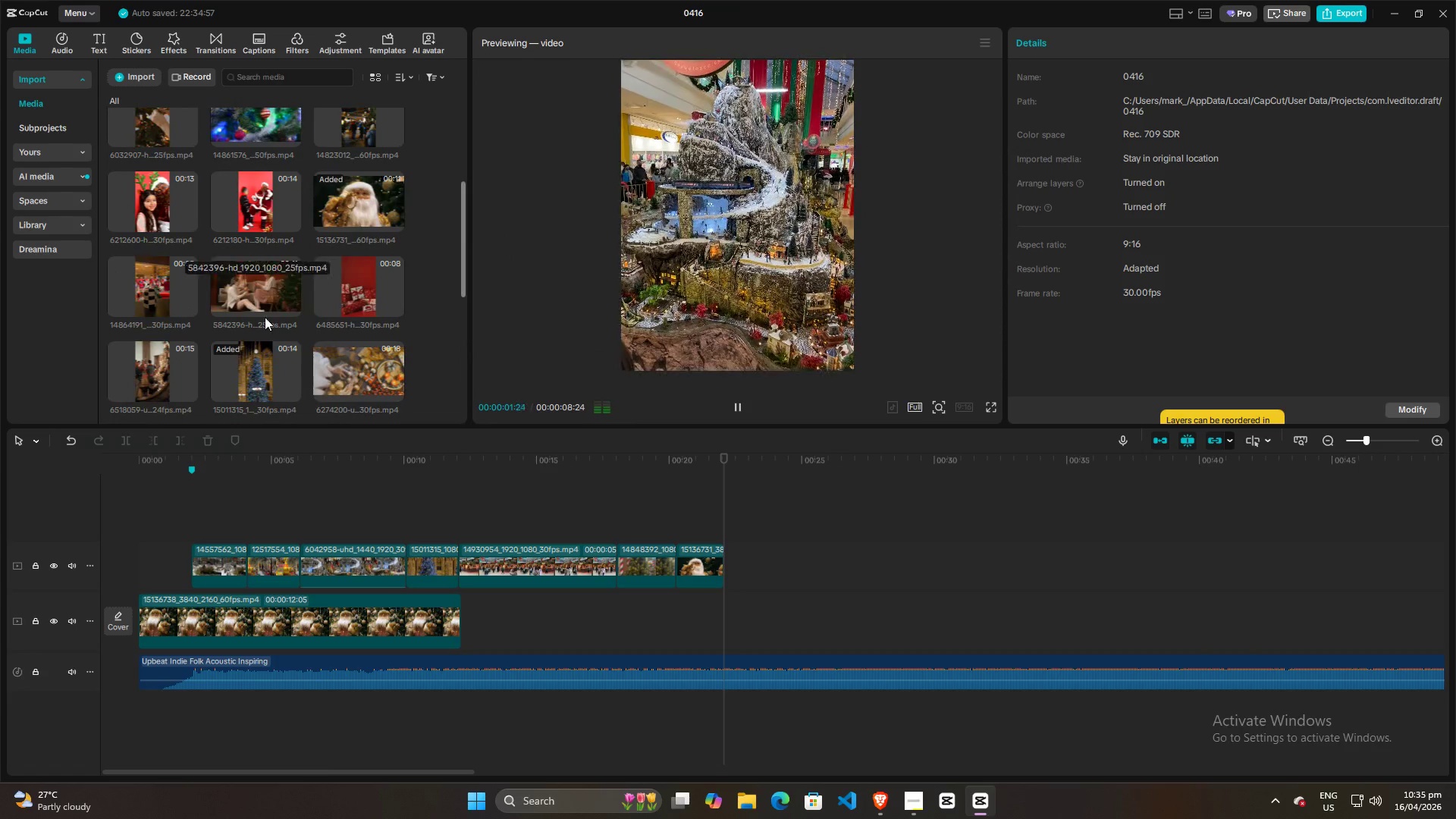 
left_click([251, 291])
 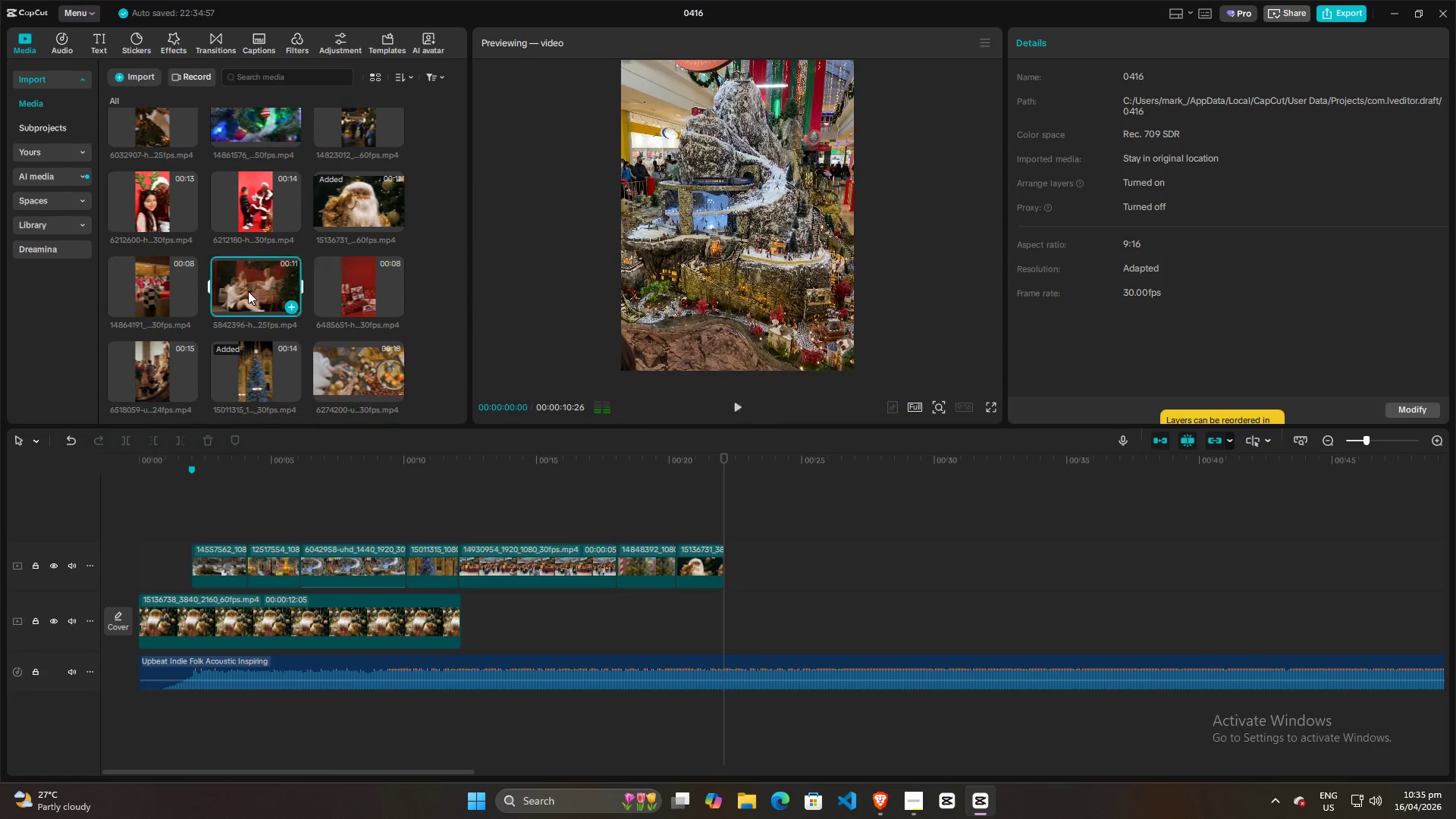 
scroll: coordinate [245, 293], scroll_direction: up, amount: 3.0
 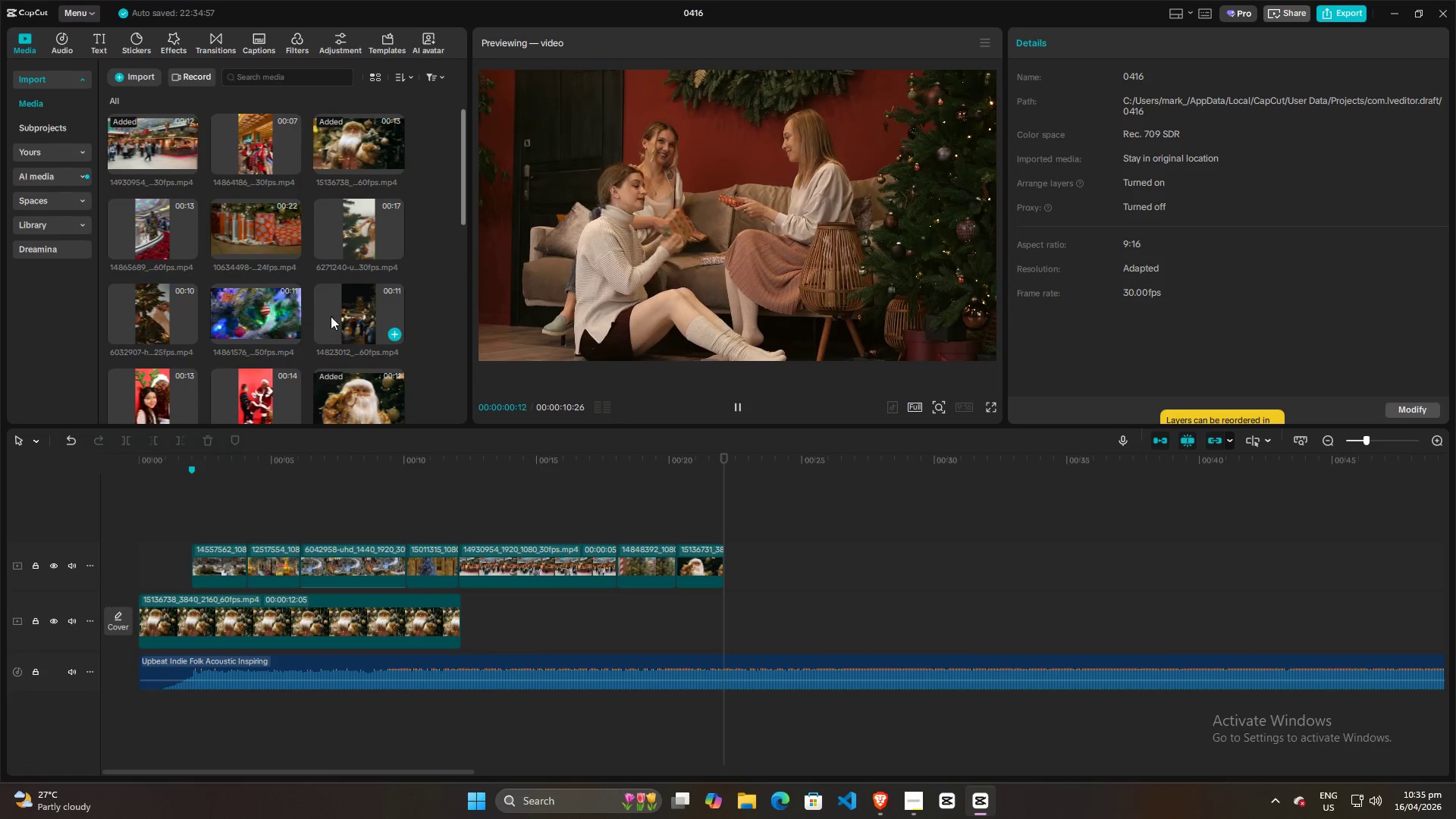 
left_click([338, 319])
 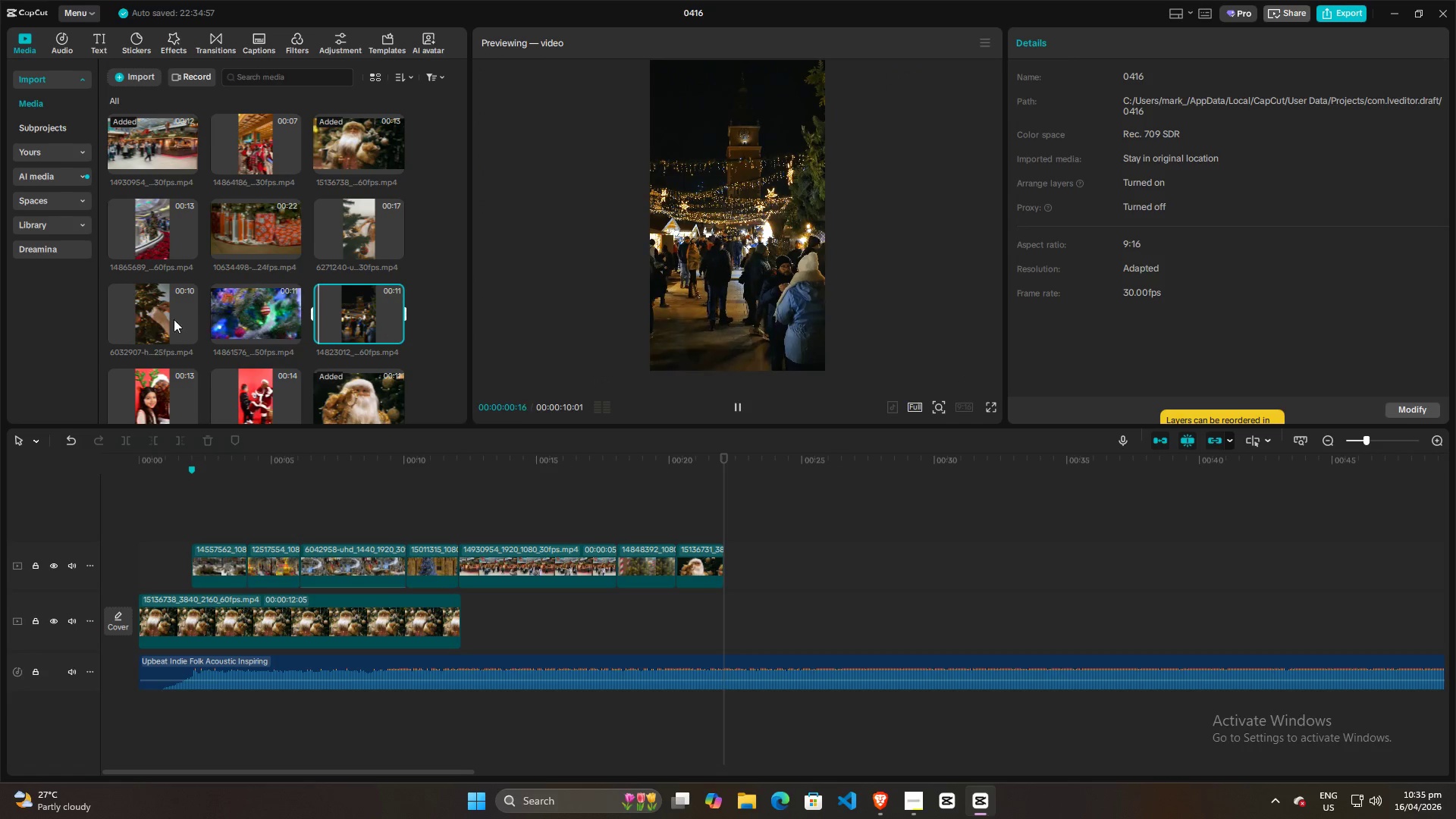 
scroll: coordinate [183, 312], scroll_direction: up, amount: 3.0
 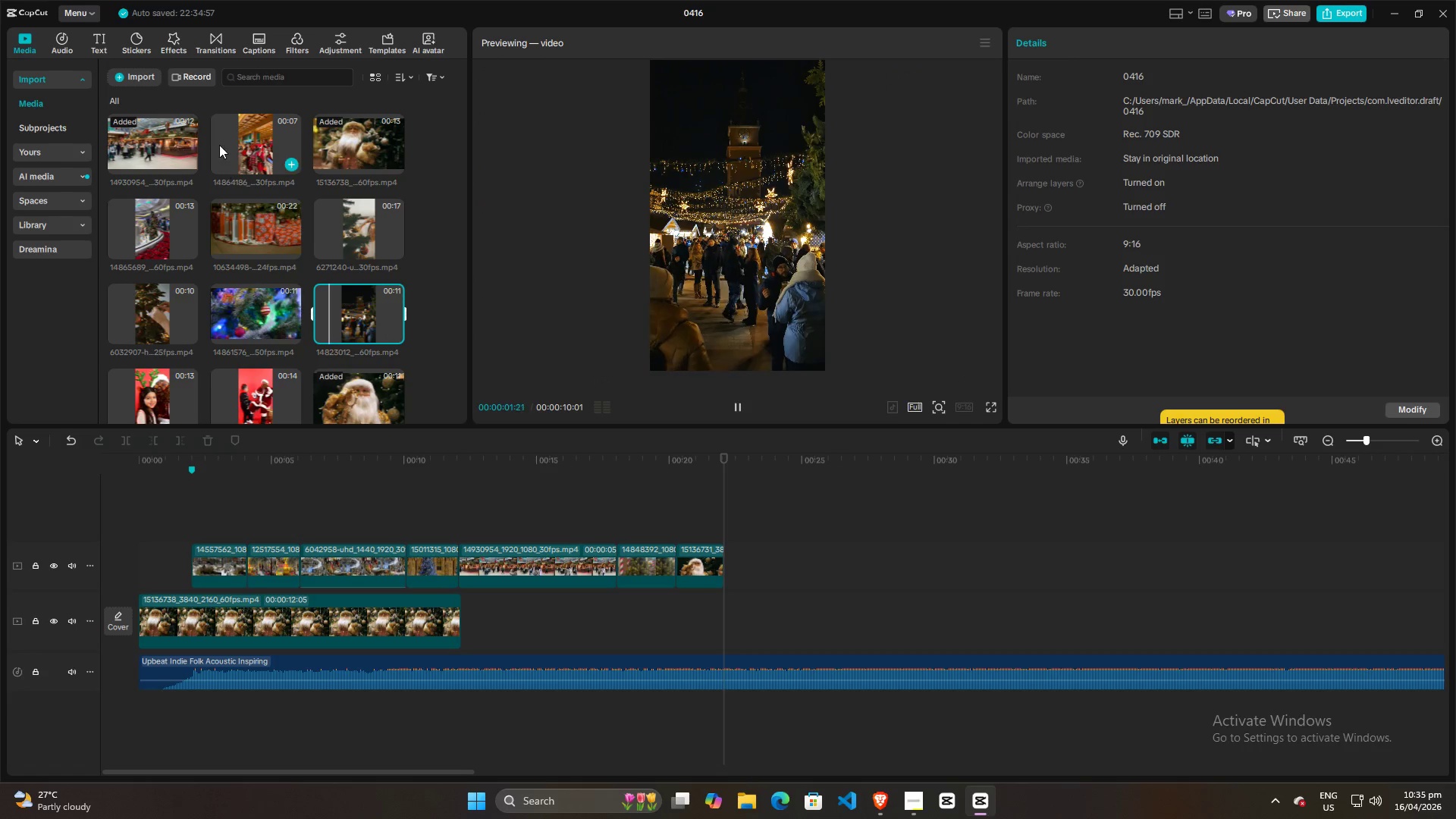 
left_click([242, 133])
 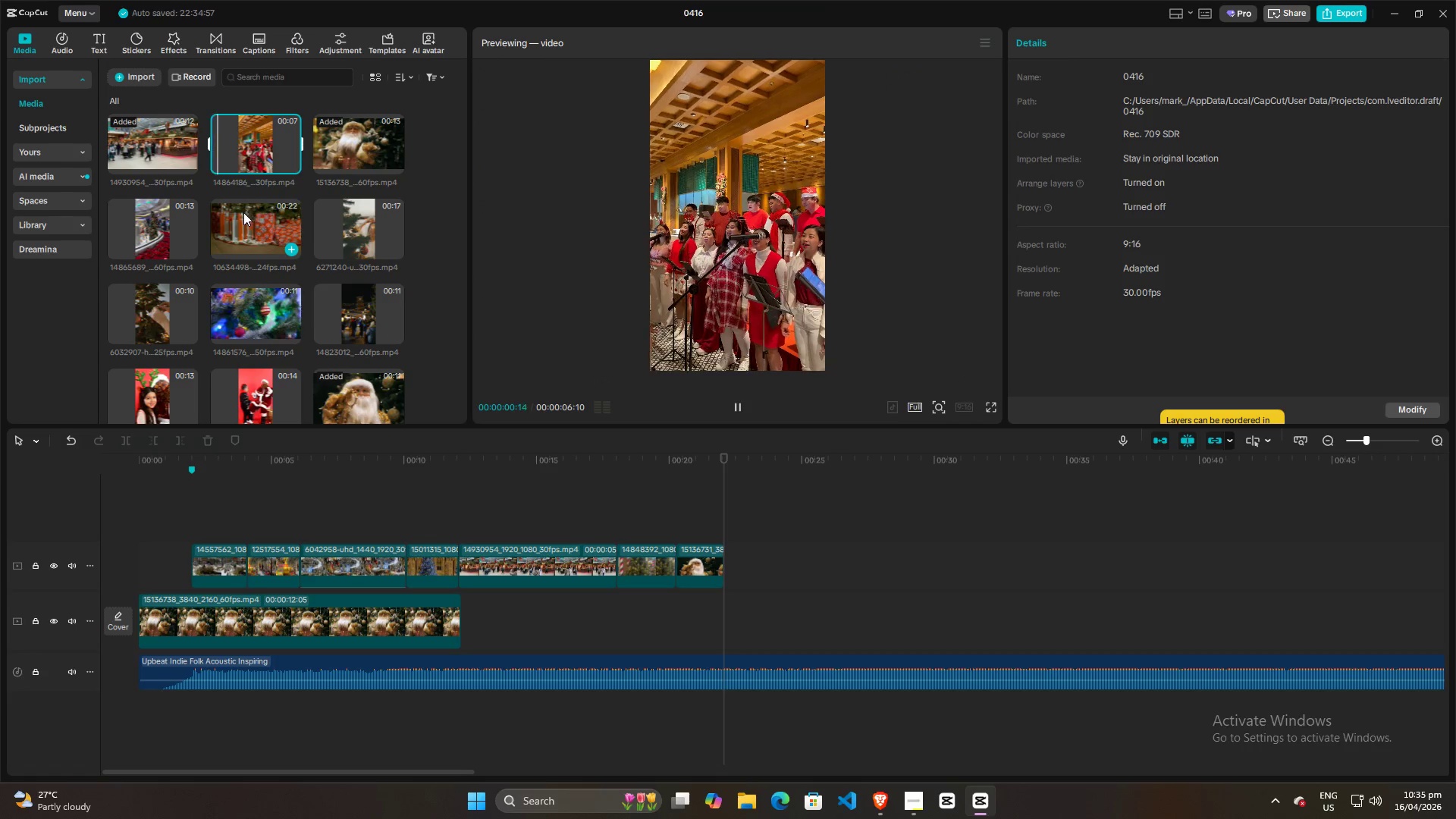 
left_click([245, 219])
 